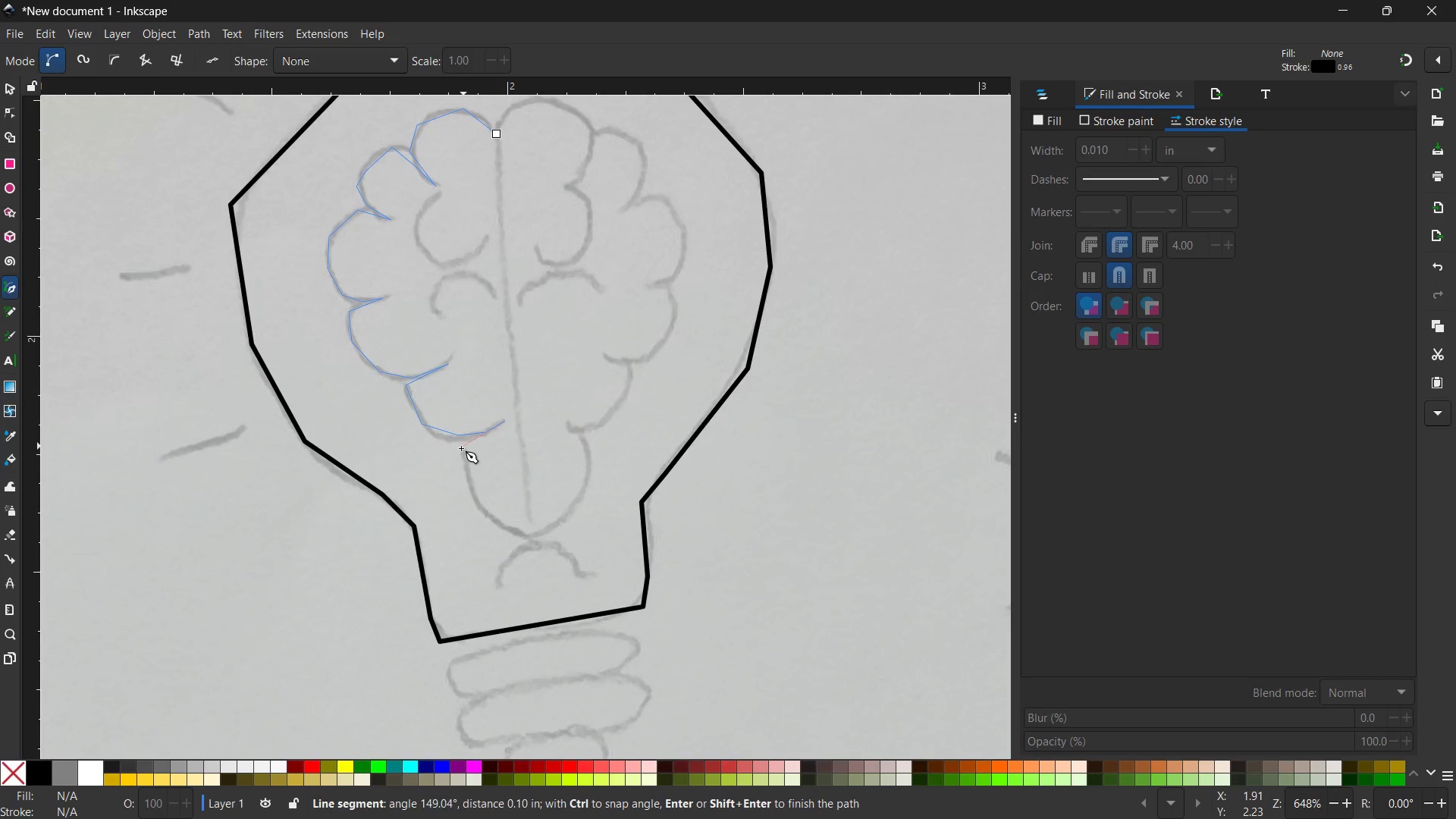 
left_click([460, 449])
 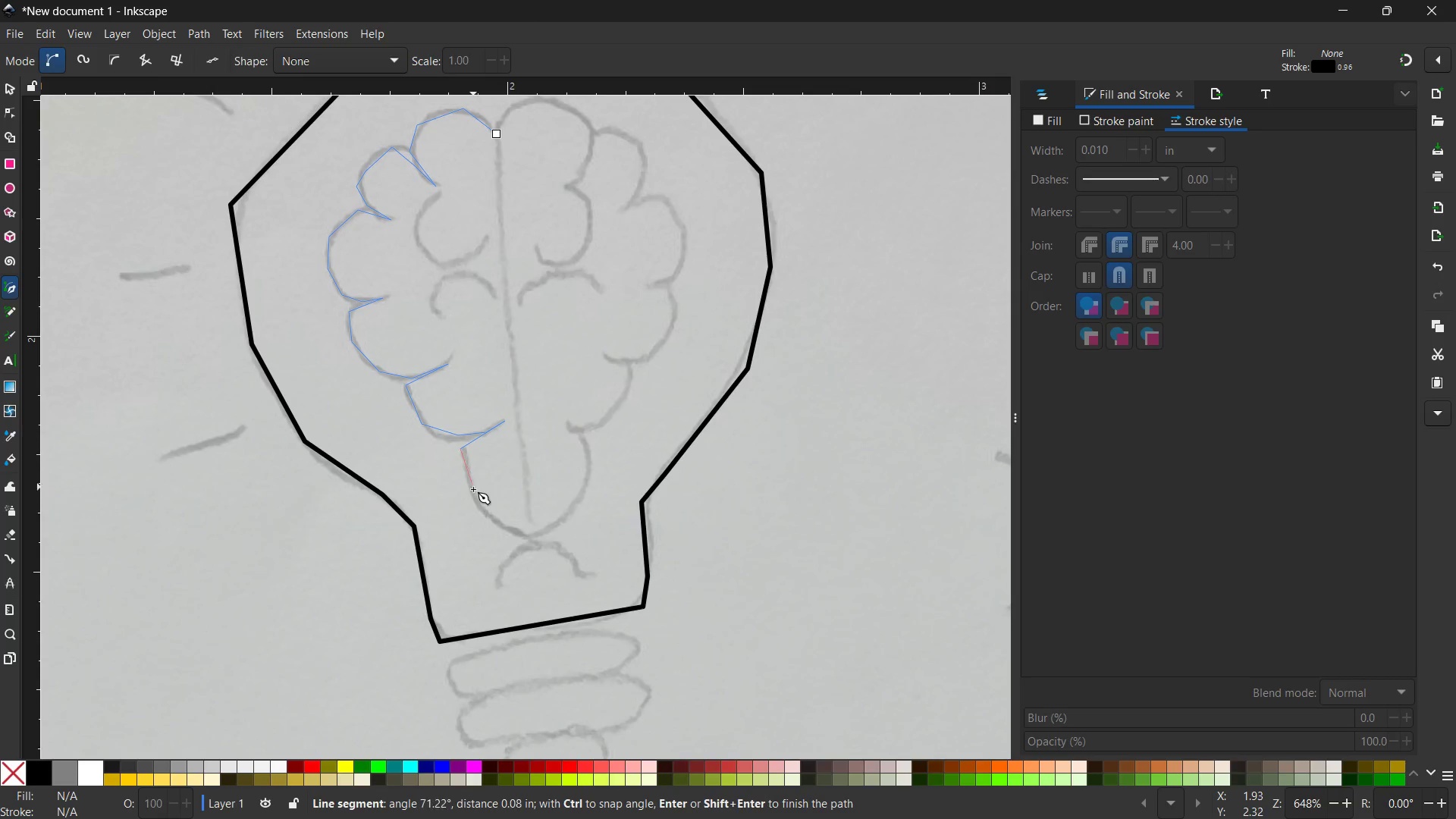 
left_click([473, 494])
 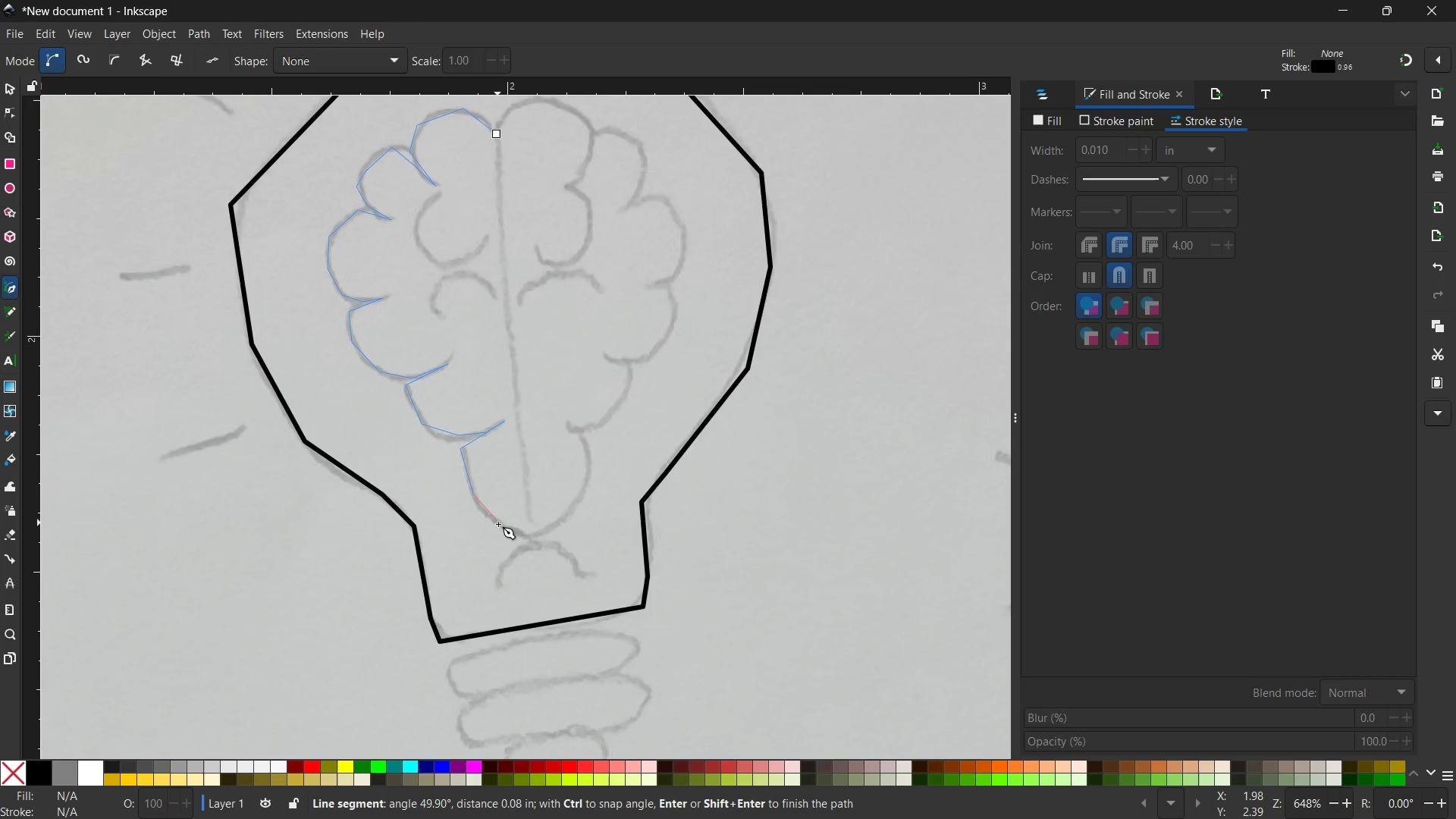 
double_click([499, 525])
 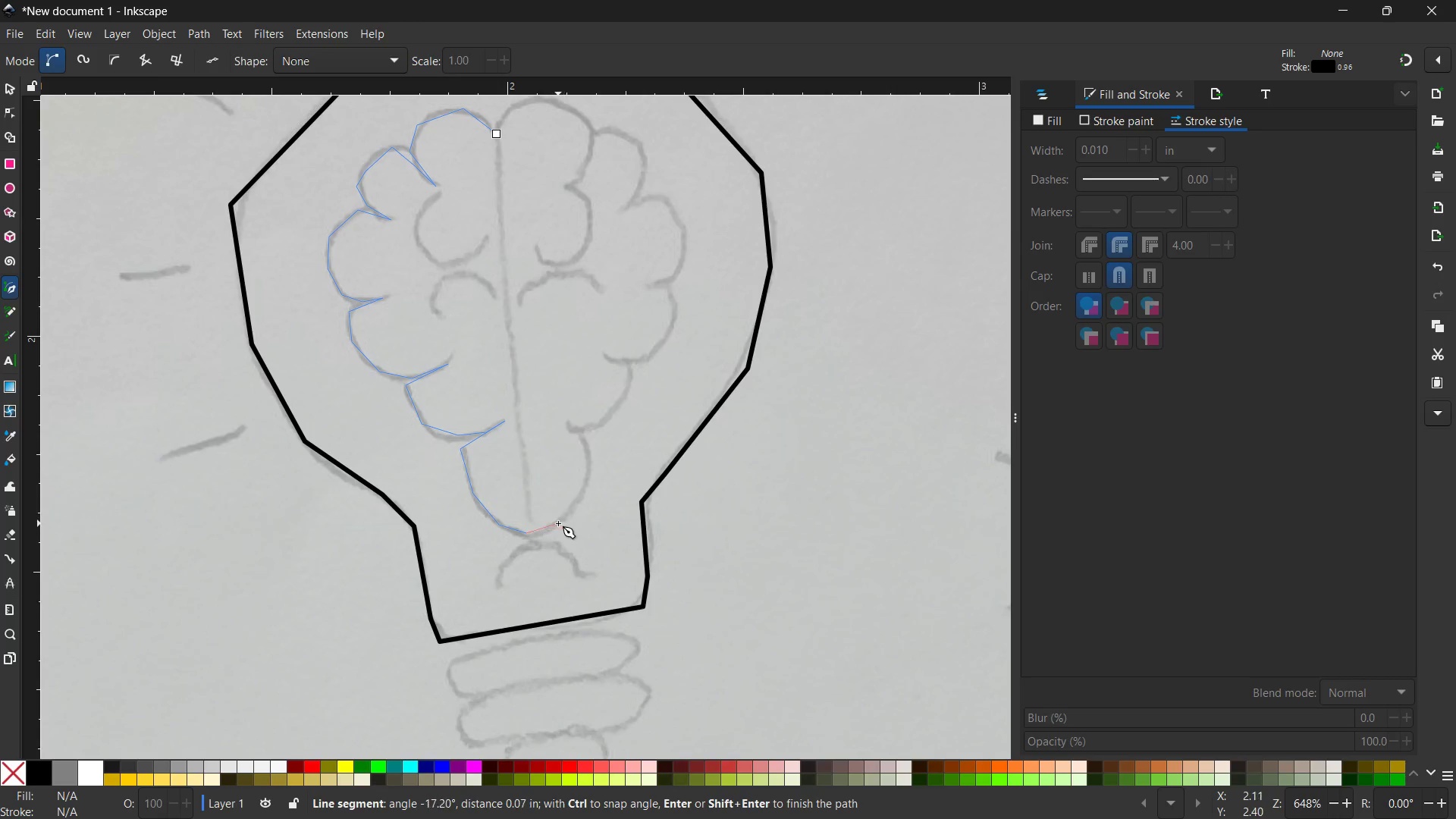 
left_click([557, 526])
 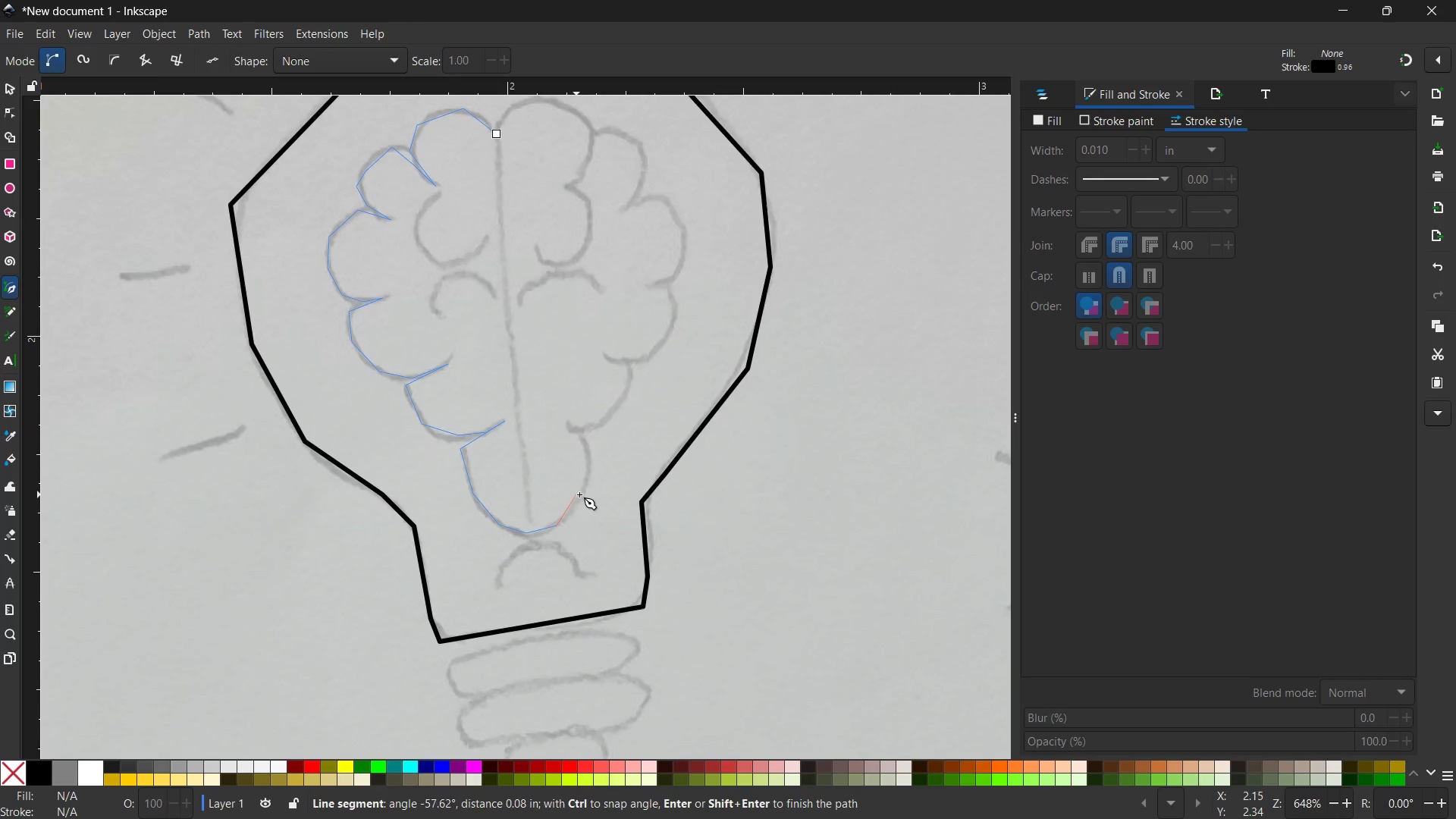 
left_click([583, 494])
 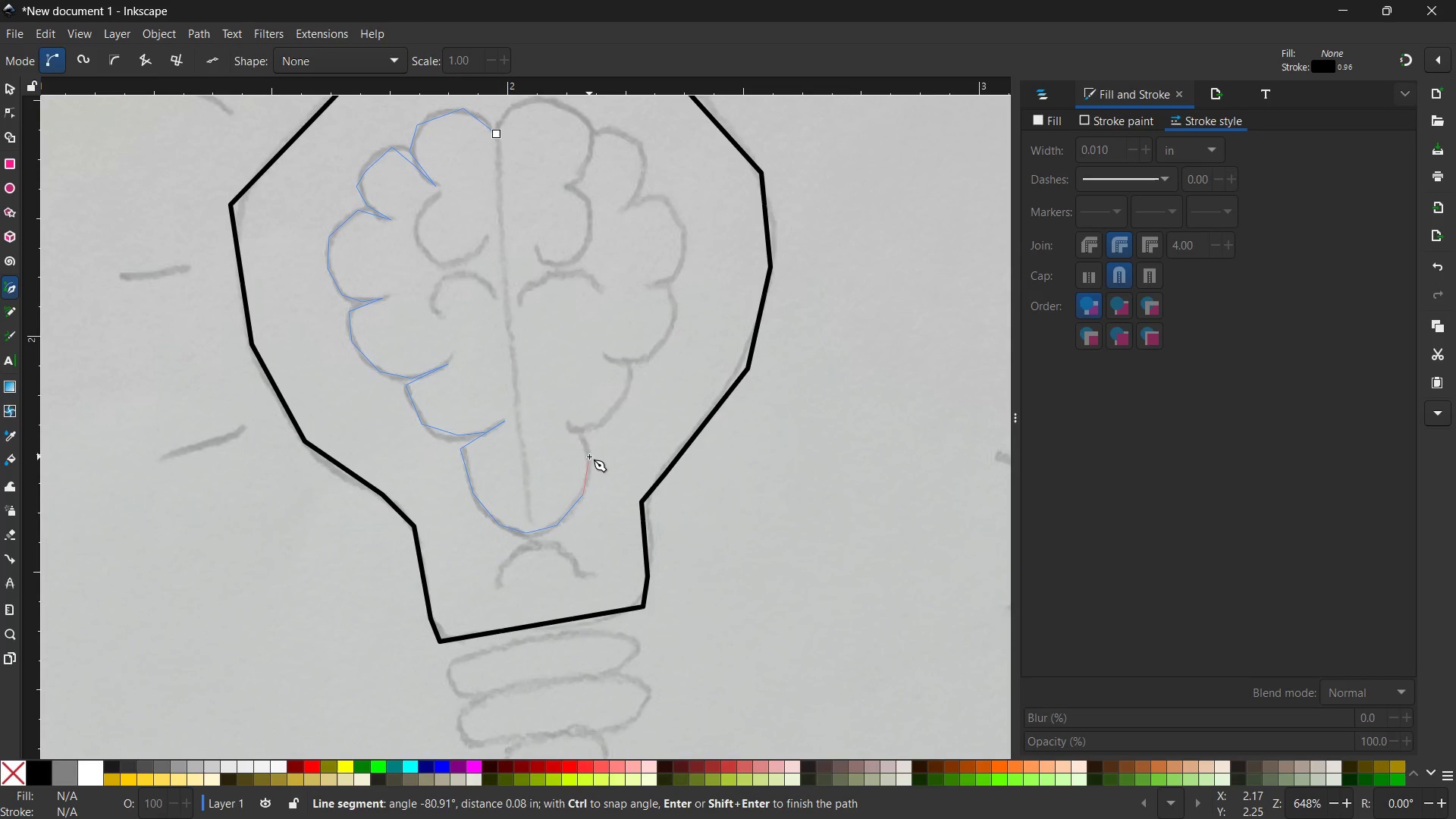 
left_click([589, 457])
 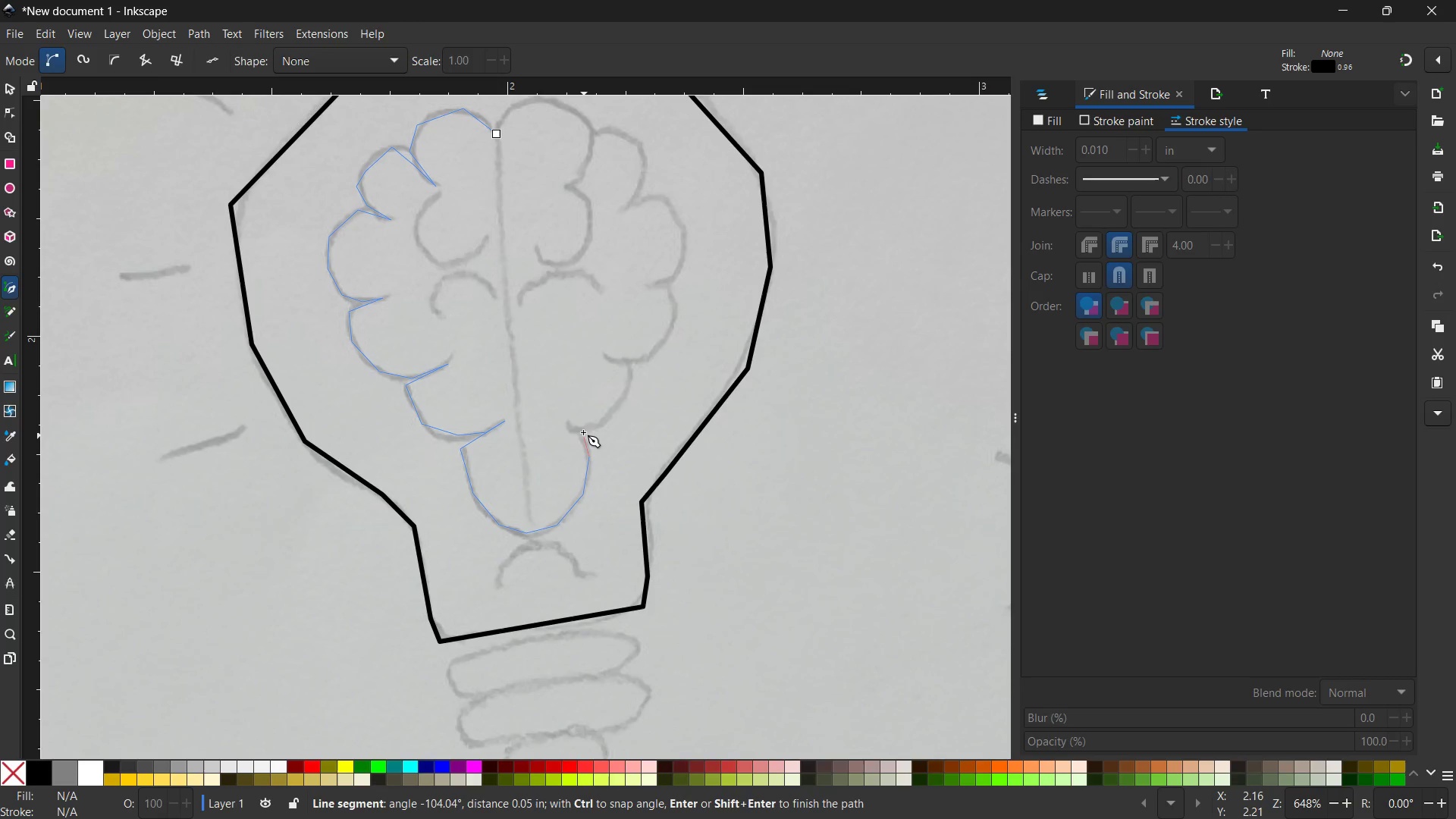 
left_click([582, 431])
 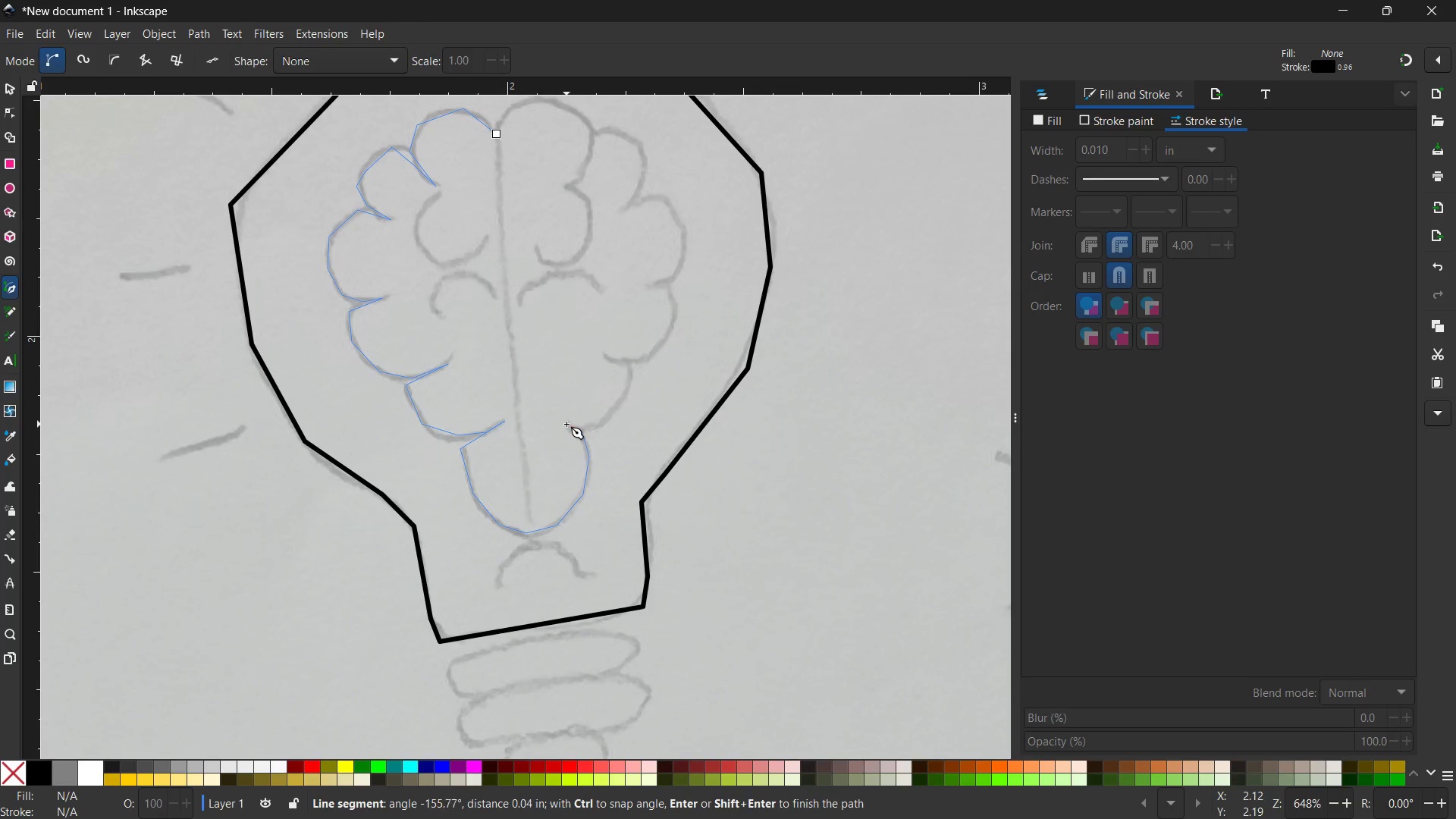 
left_click([561, 422])
 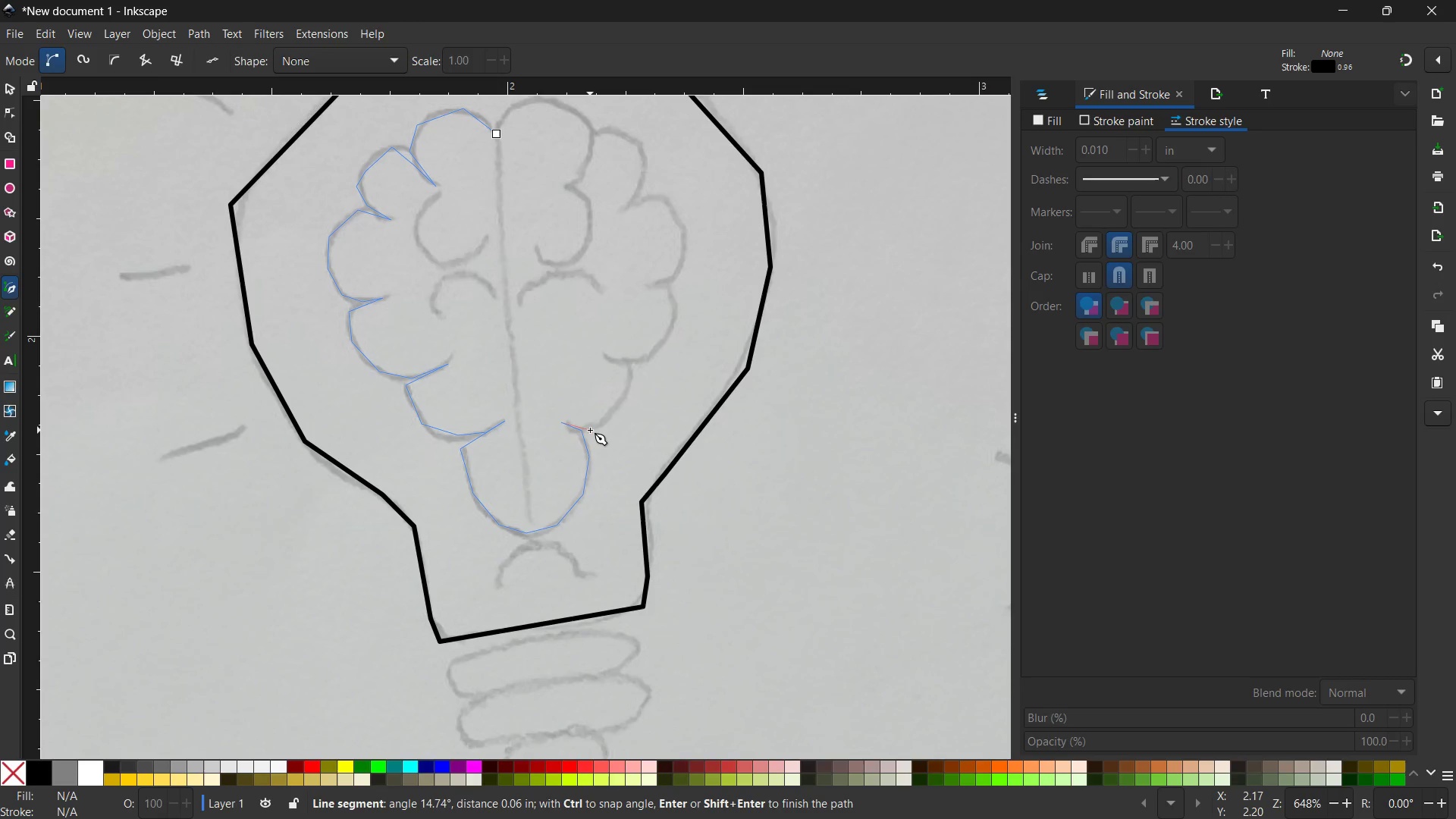 
left_click([590, 430])
 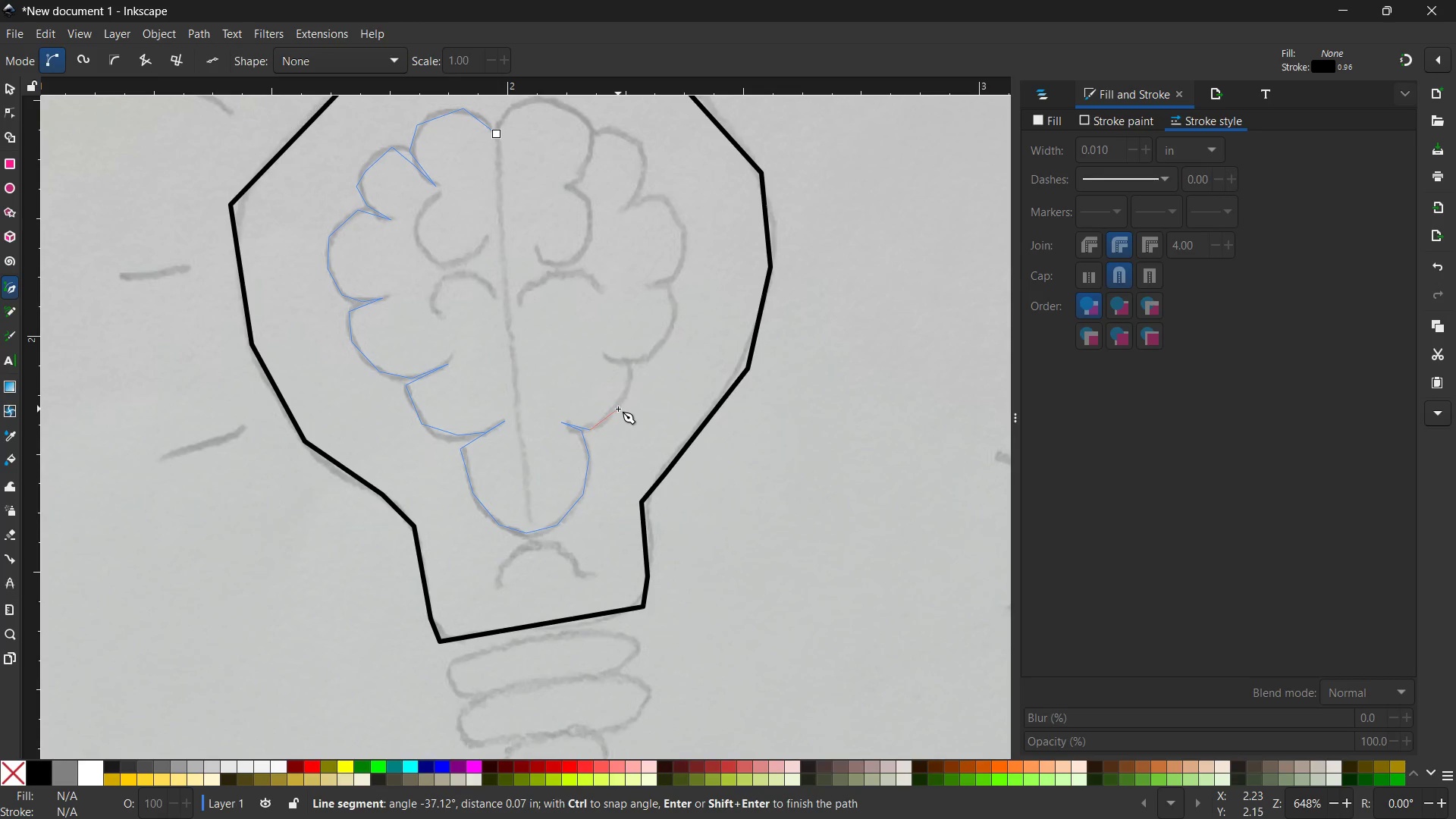 
double_click([629, 375])
 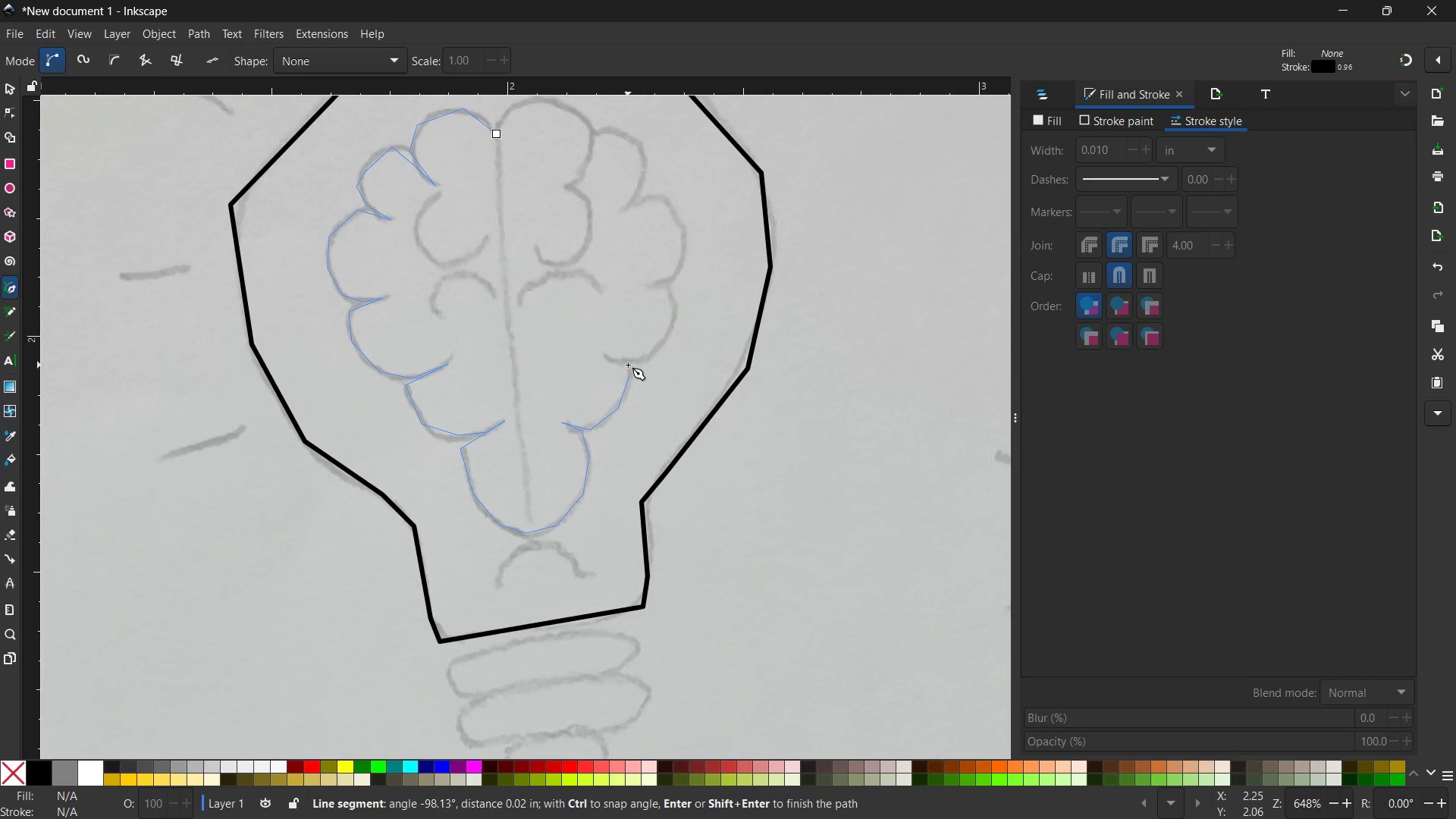 
left_click([628, 362])
 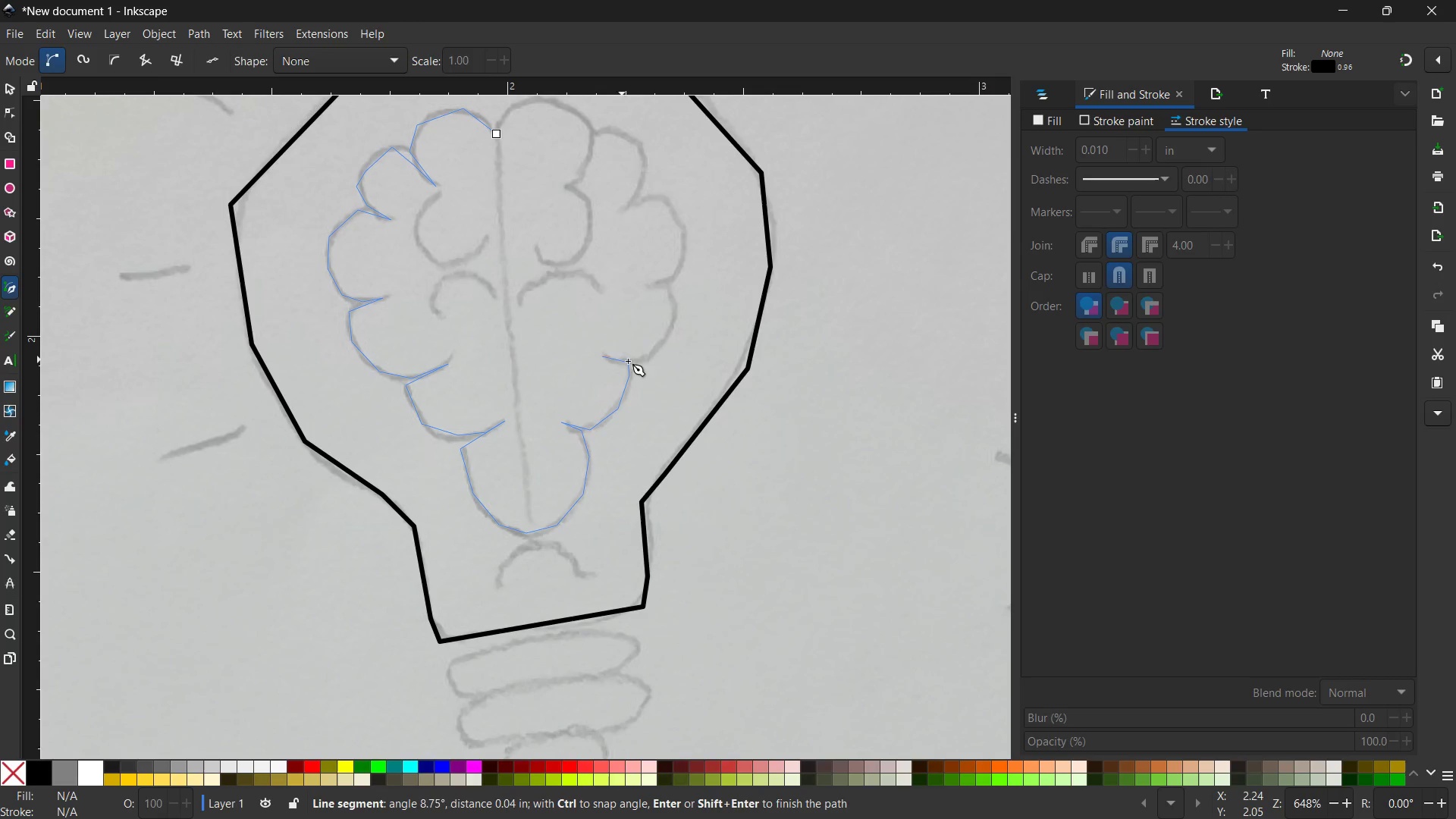 
triple_click([640, 361])
 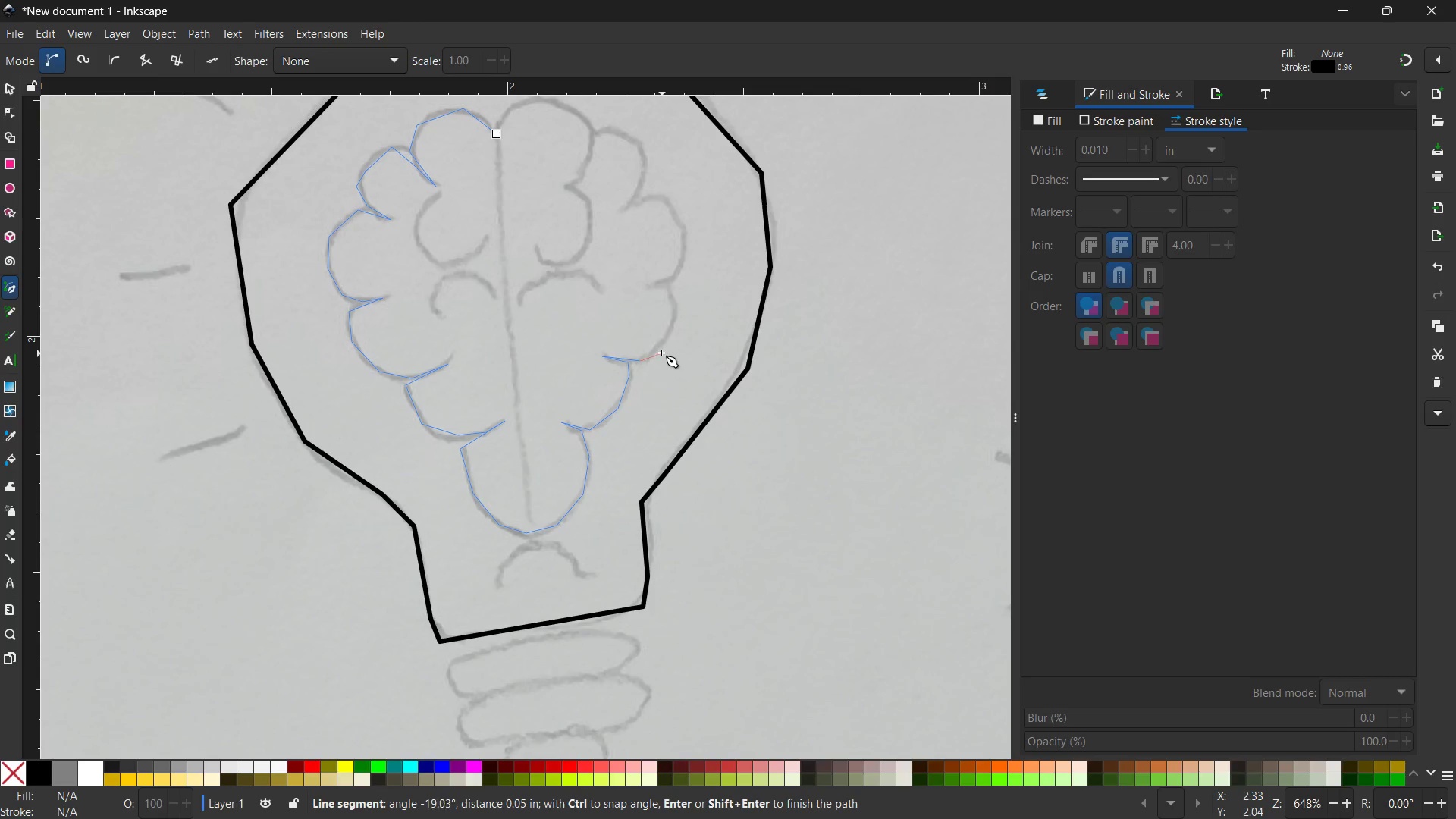 
double_click([676, 309])
 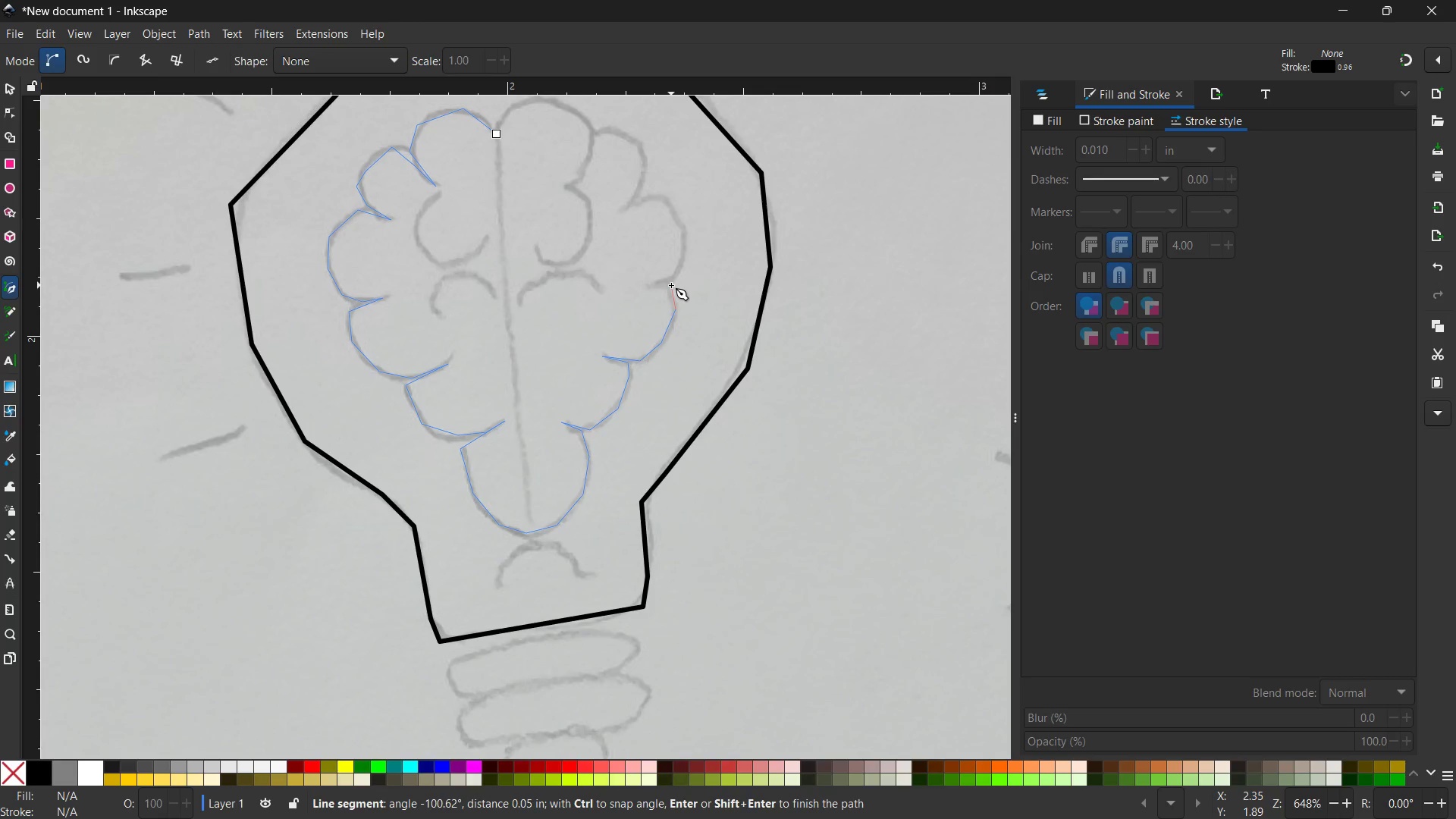 
left_click([671, 285])
 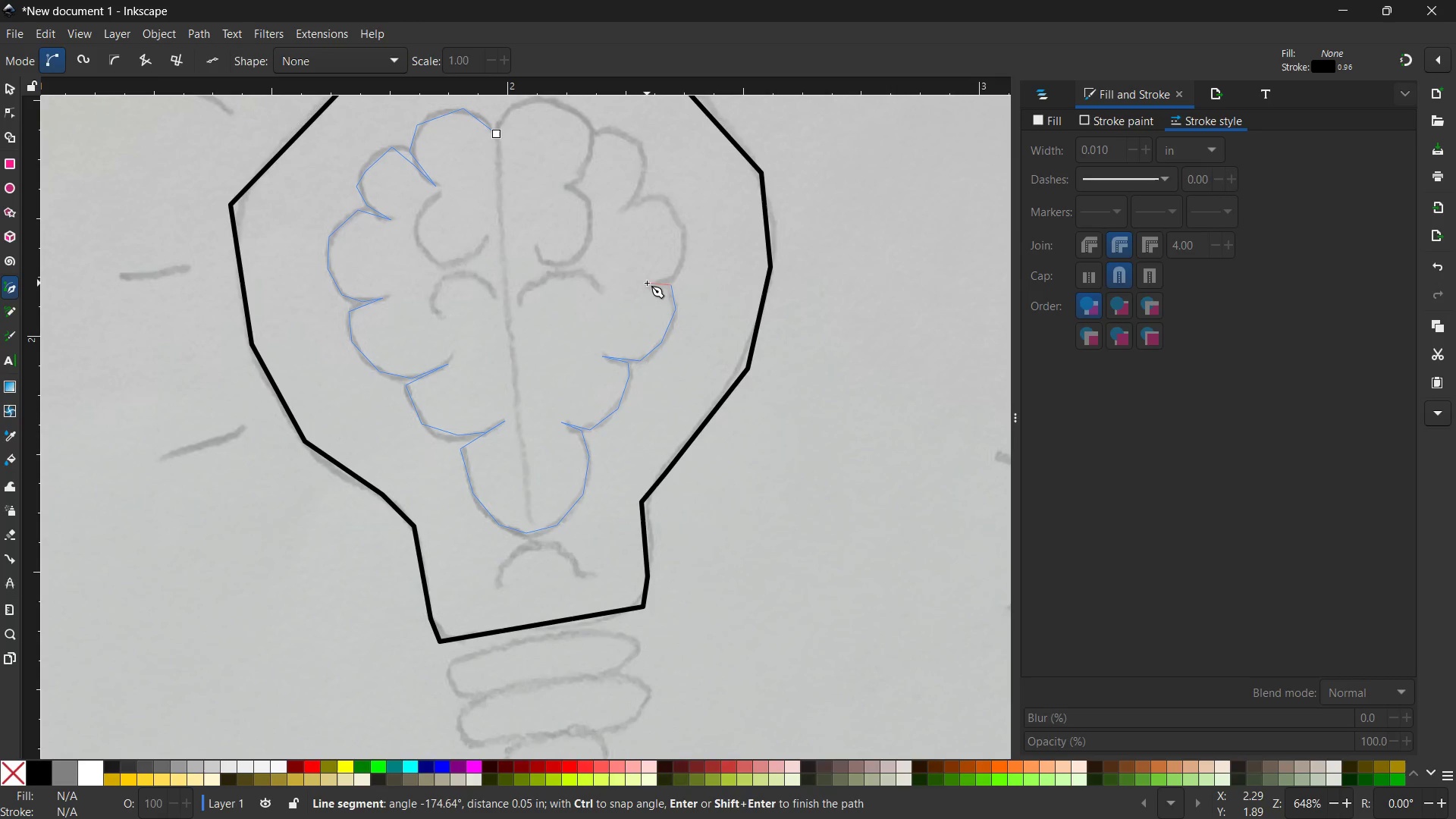 
double_click([645, 283])
 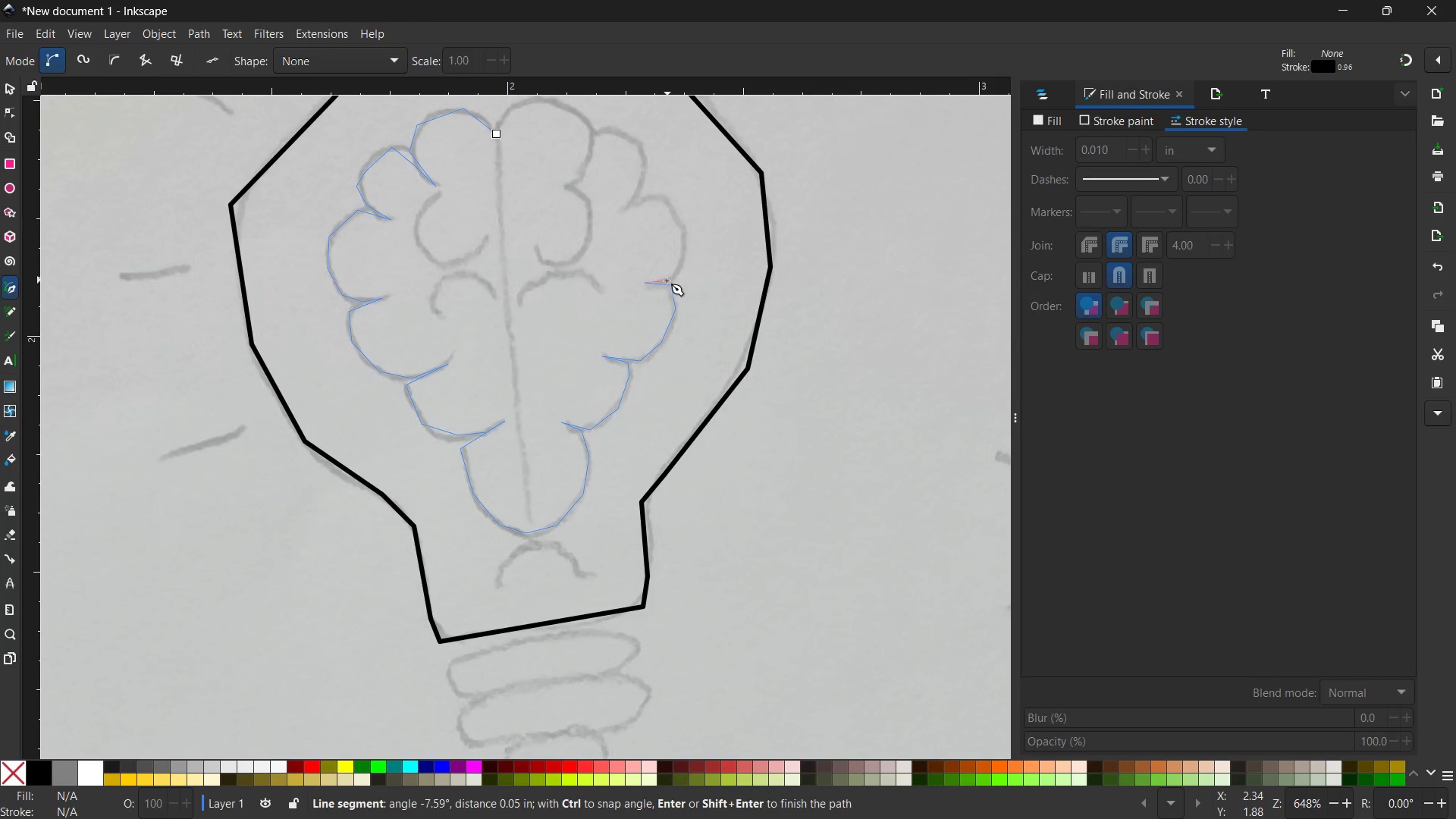 
left_click([676, 278])
 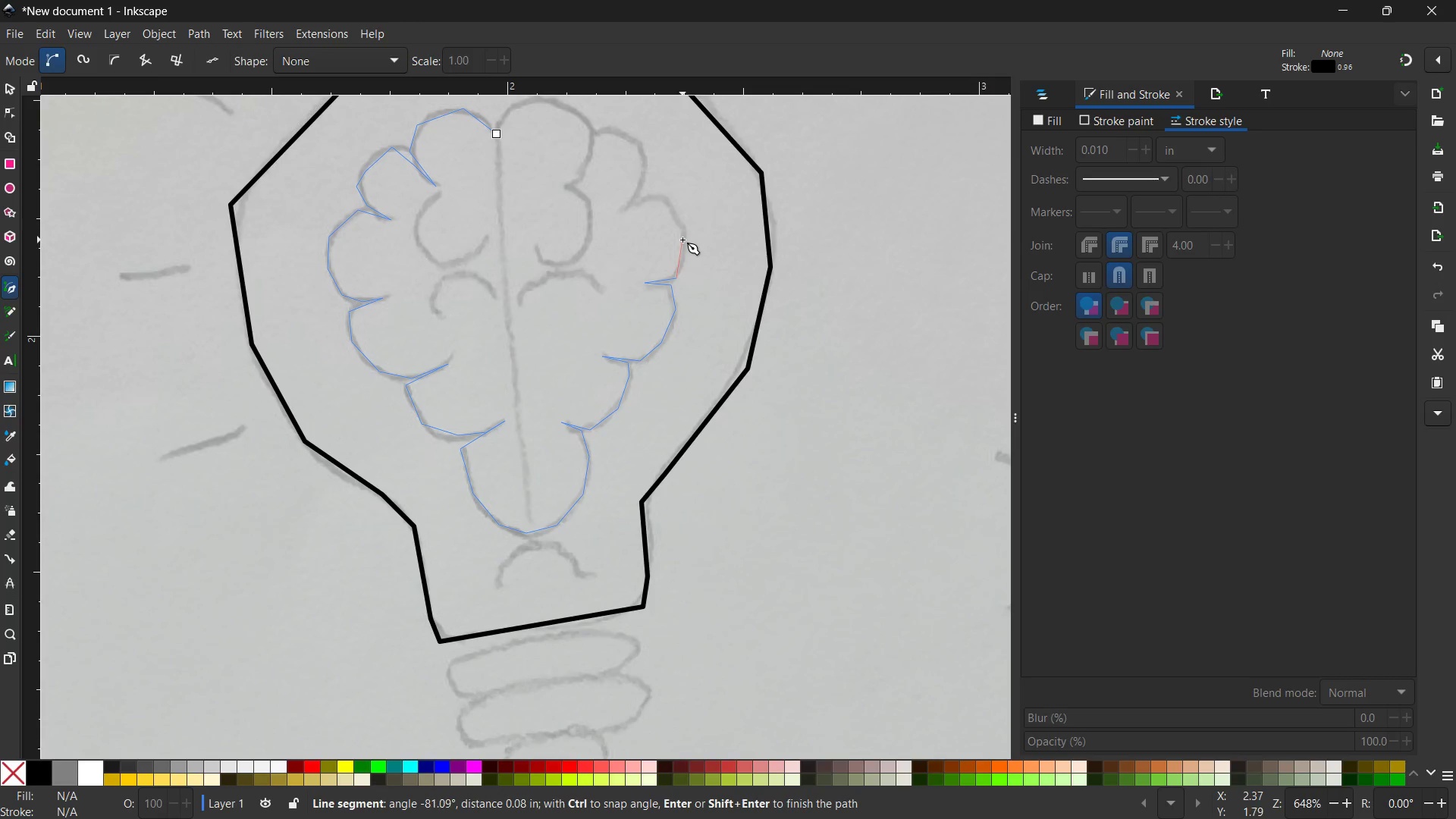 
left_click_drag(start_coordinate=[682, 240], to_coordinate=[678, 228])
 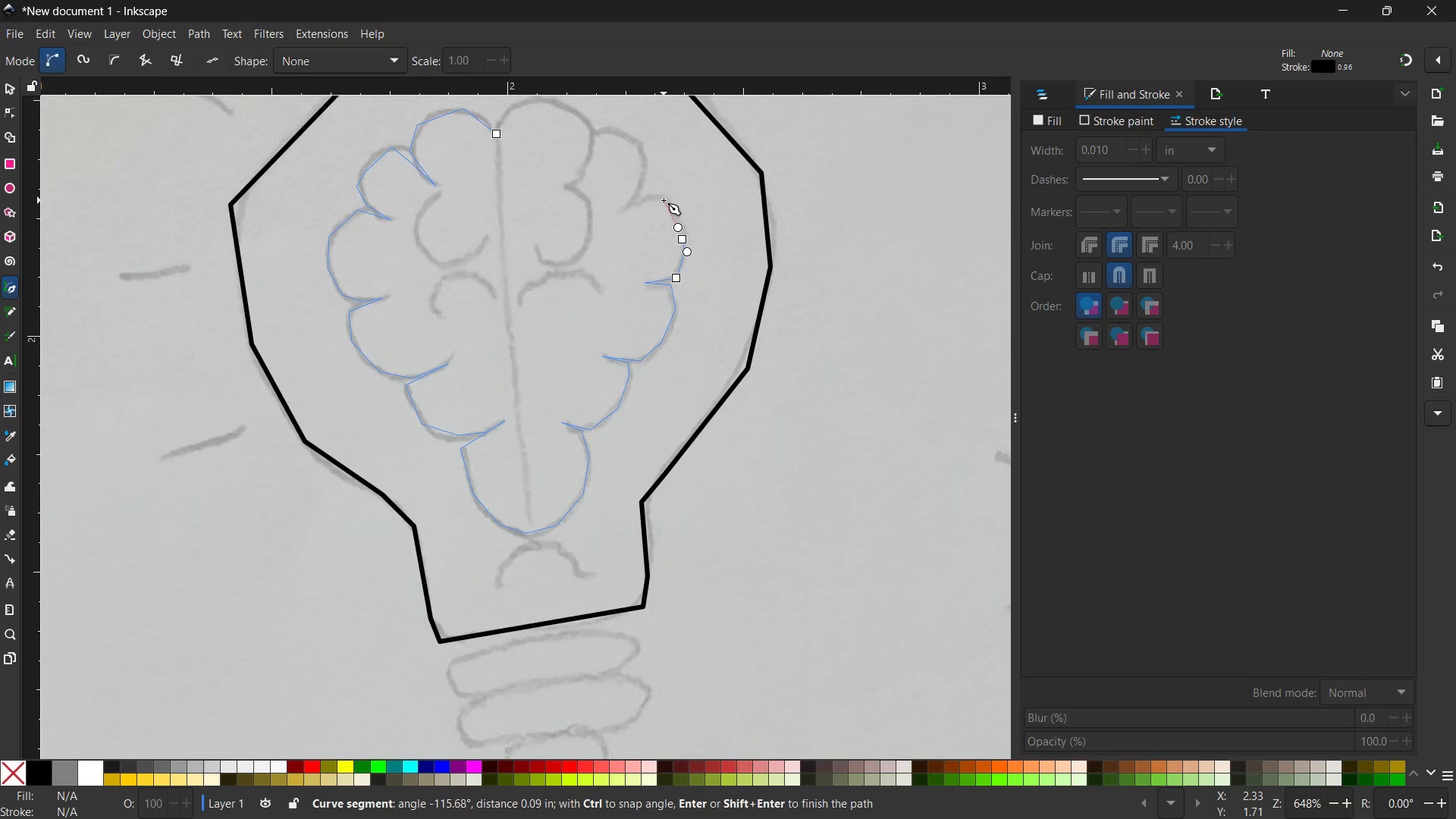 
left_click([664, 200])
 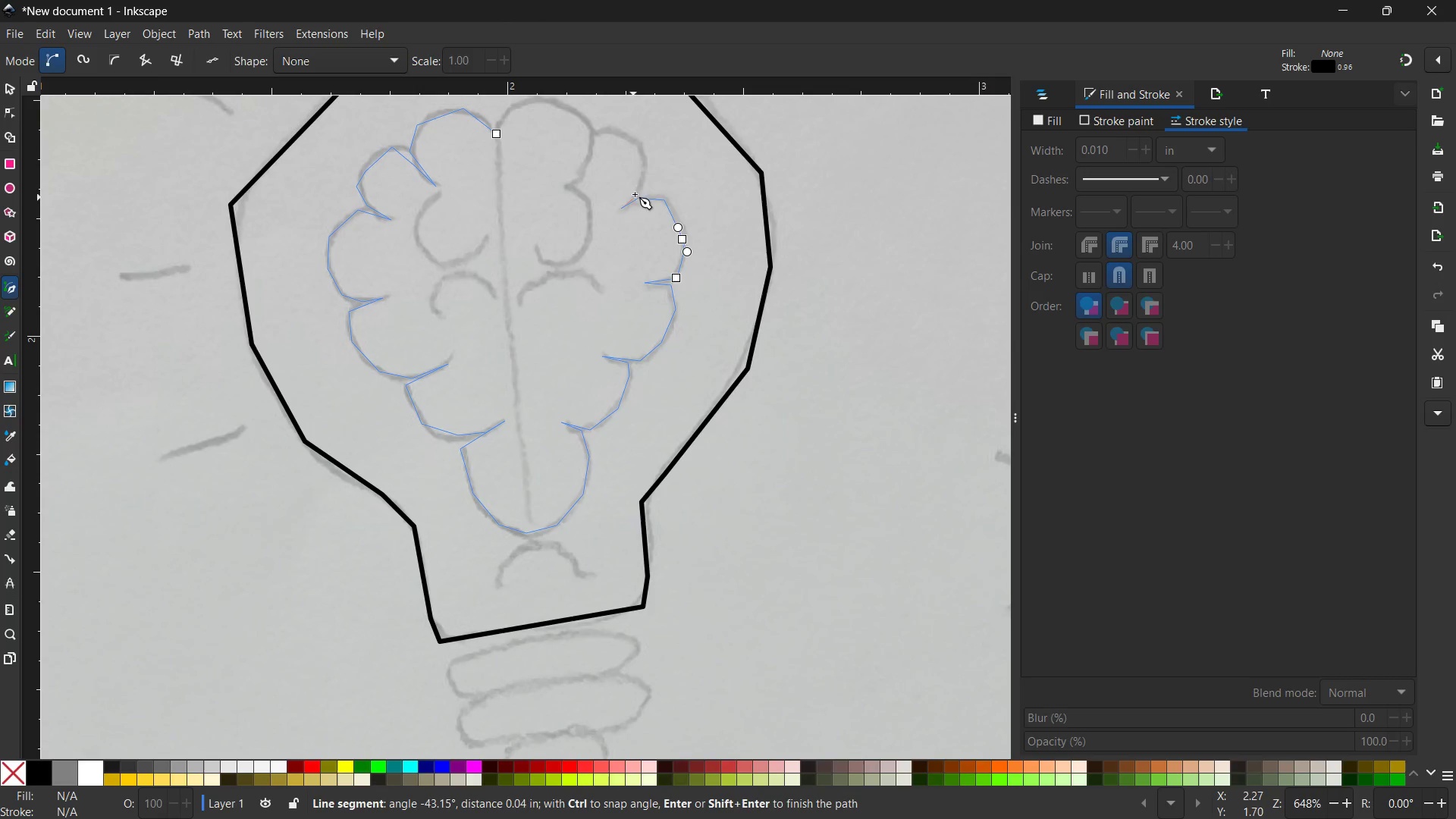 
left_click([645, 182])
 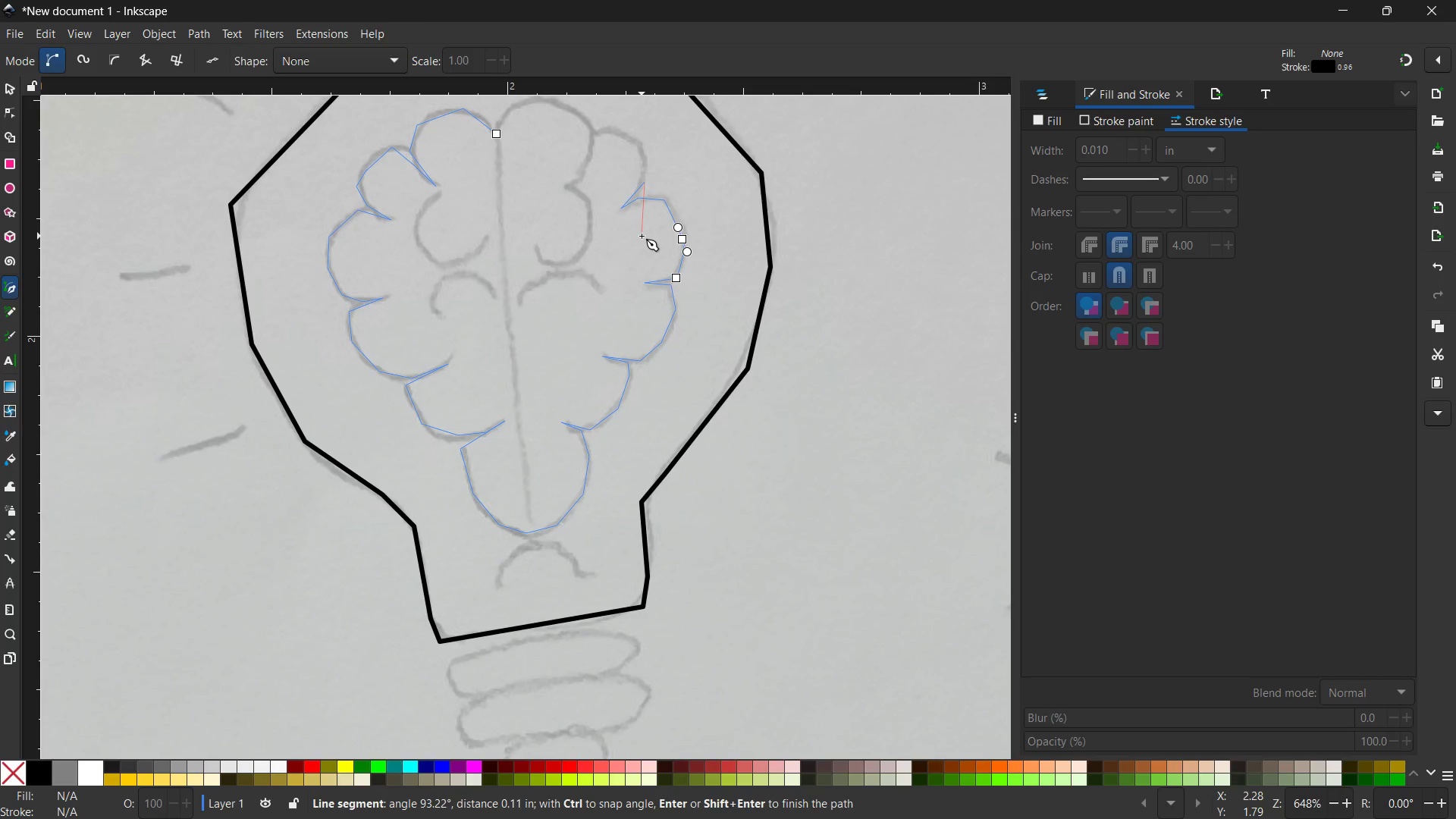 
wait(7.12)
 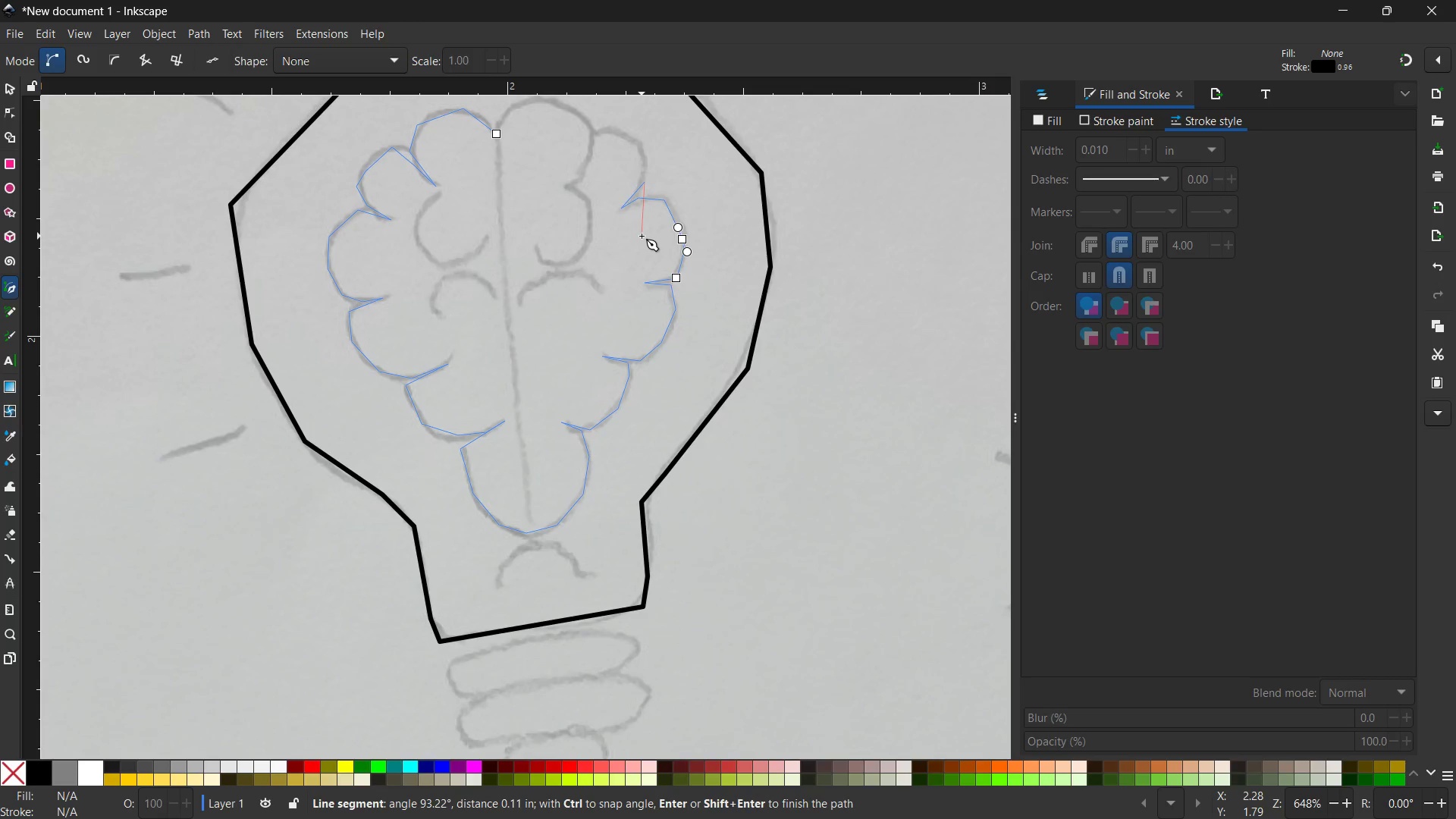 
left_click([642, 150])
 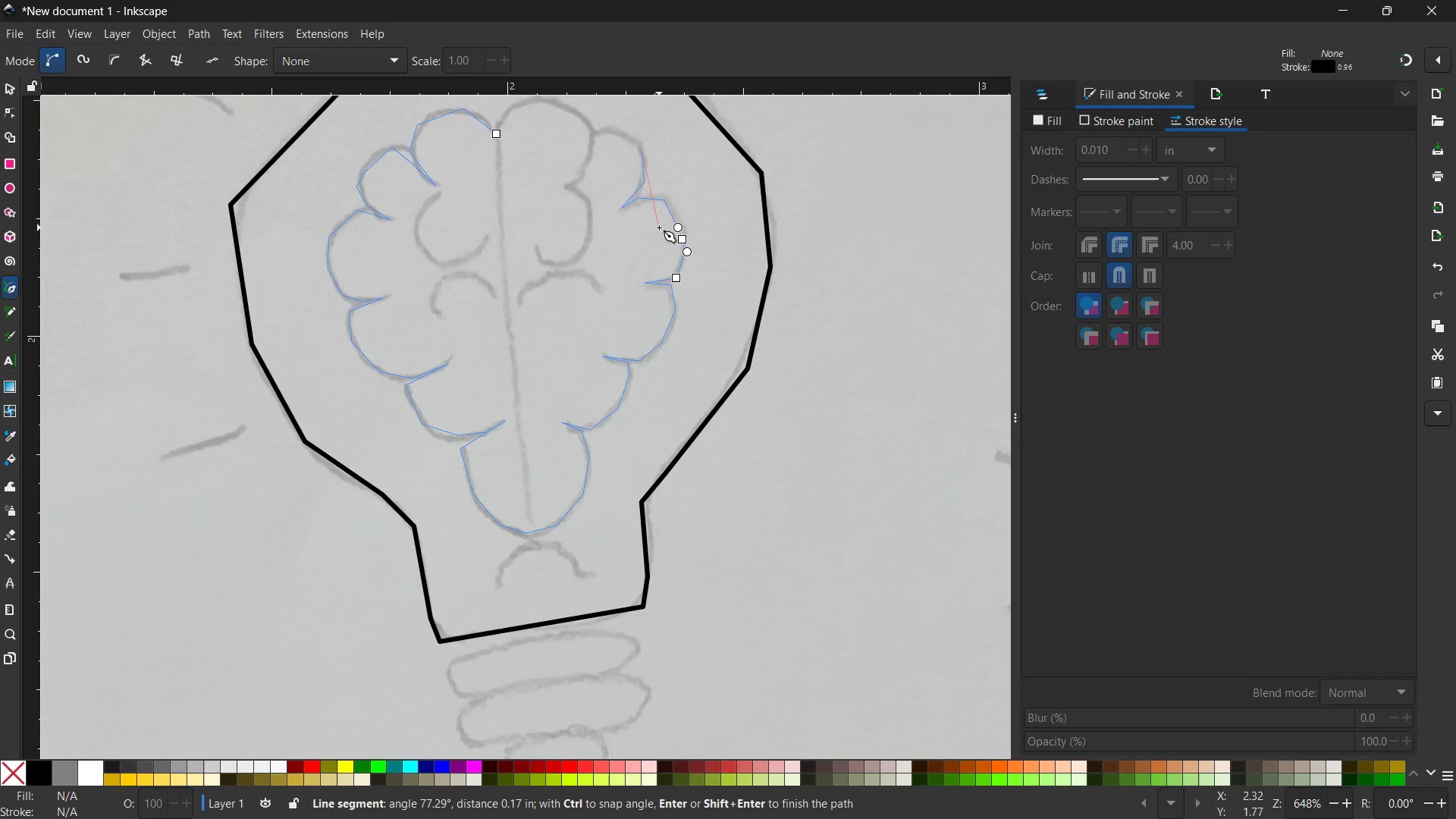 
scroll: coordinate [659, 228], scroll_direction: up, amount: 1.0
 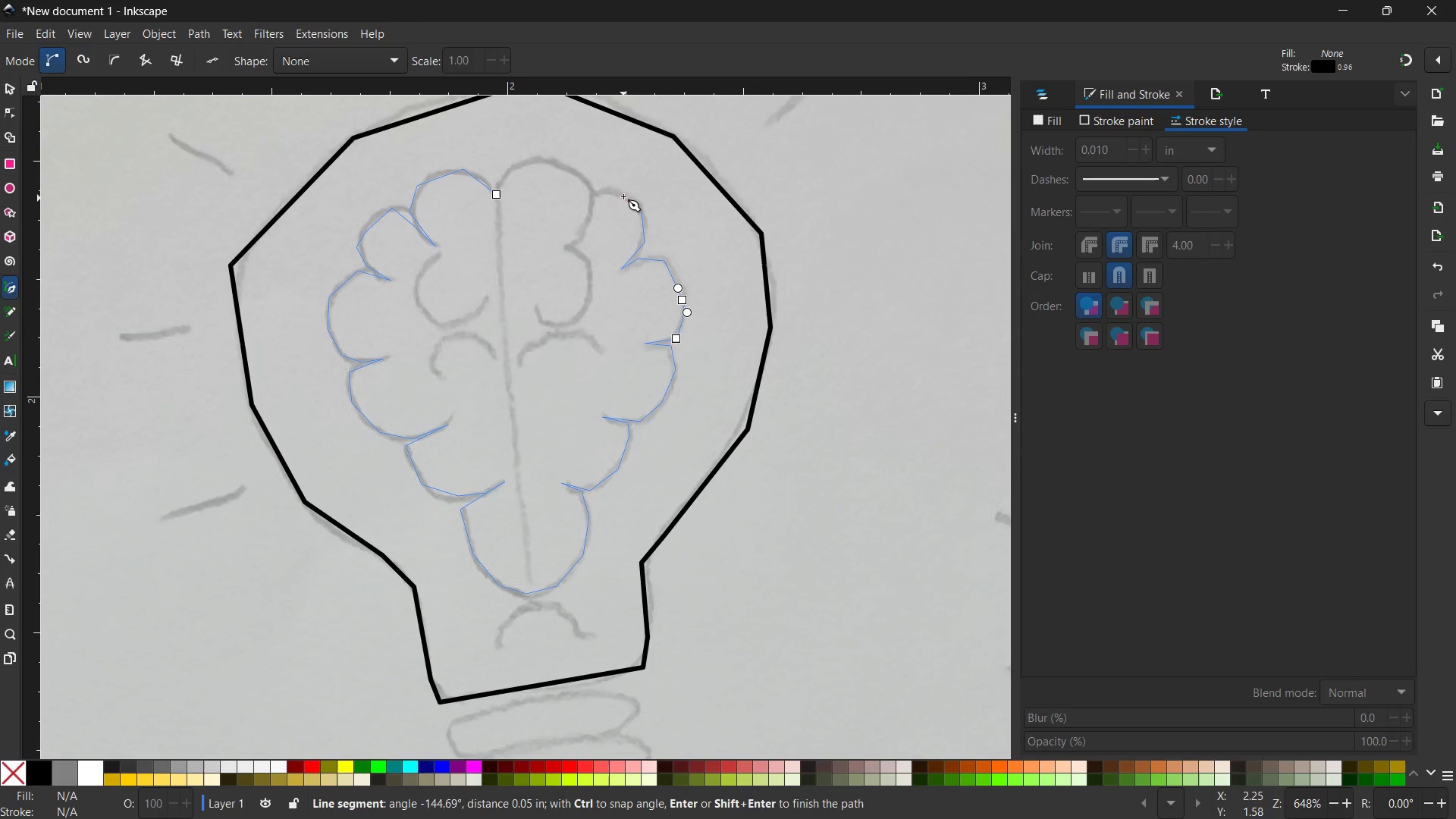 
left_click([617, 192])
 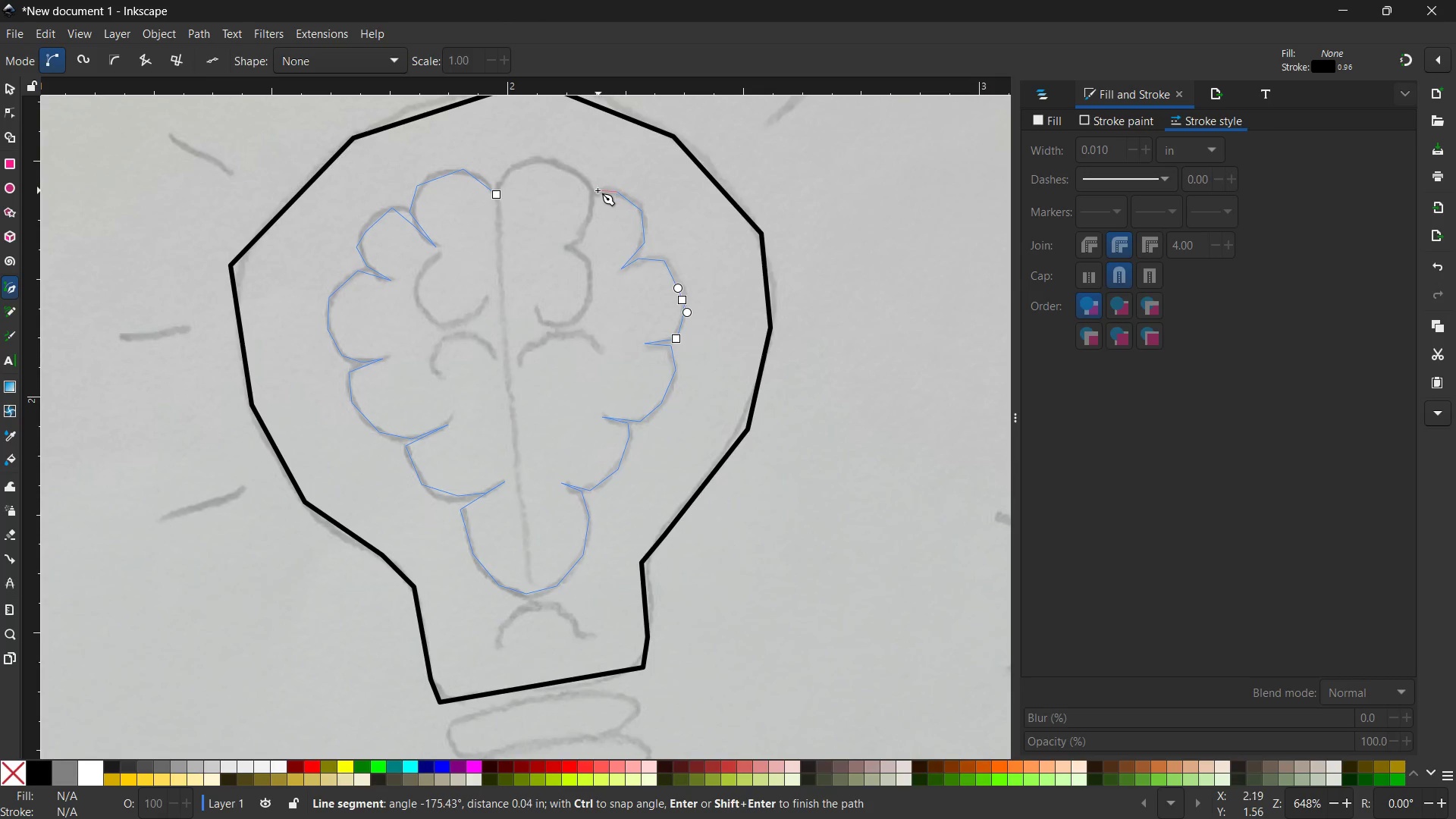 
left_click([594, 191])
 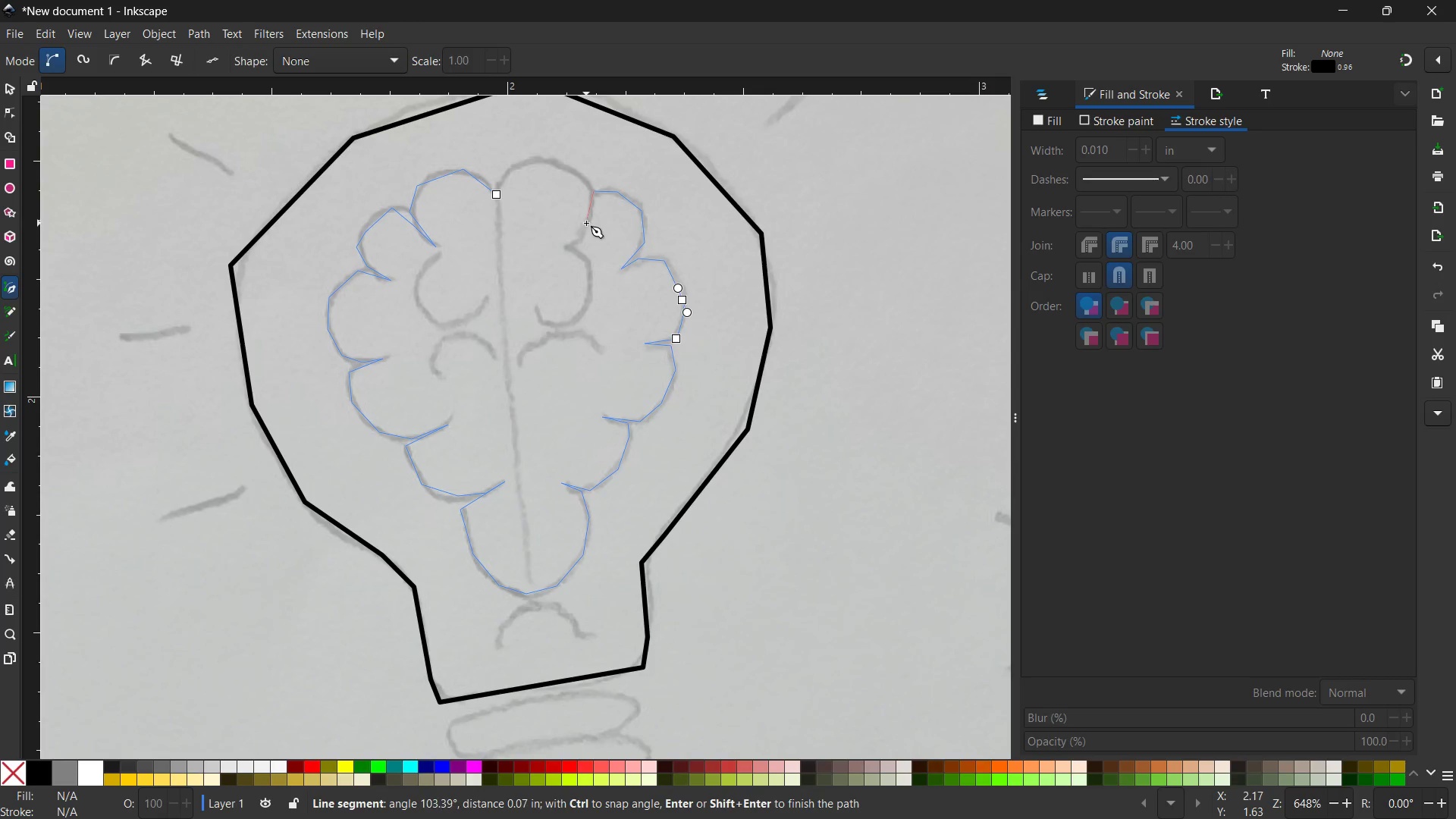 
left_click([586, 223])
 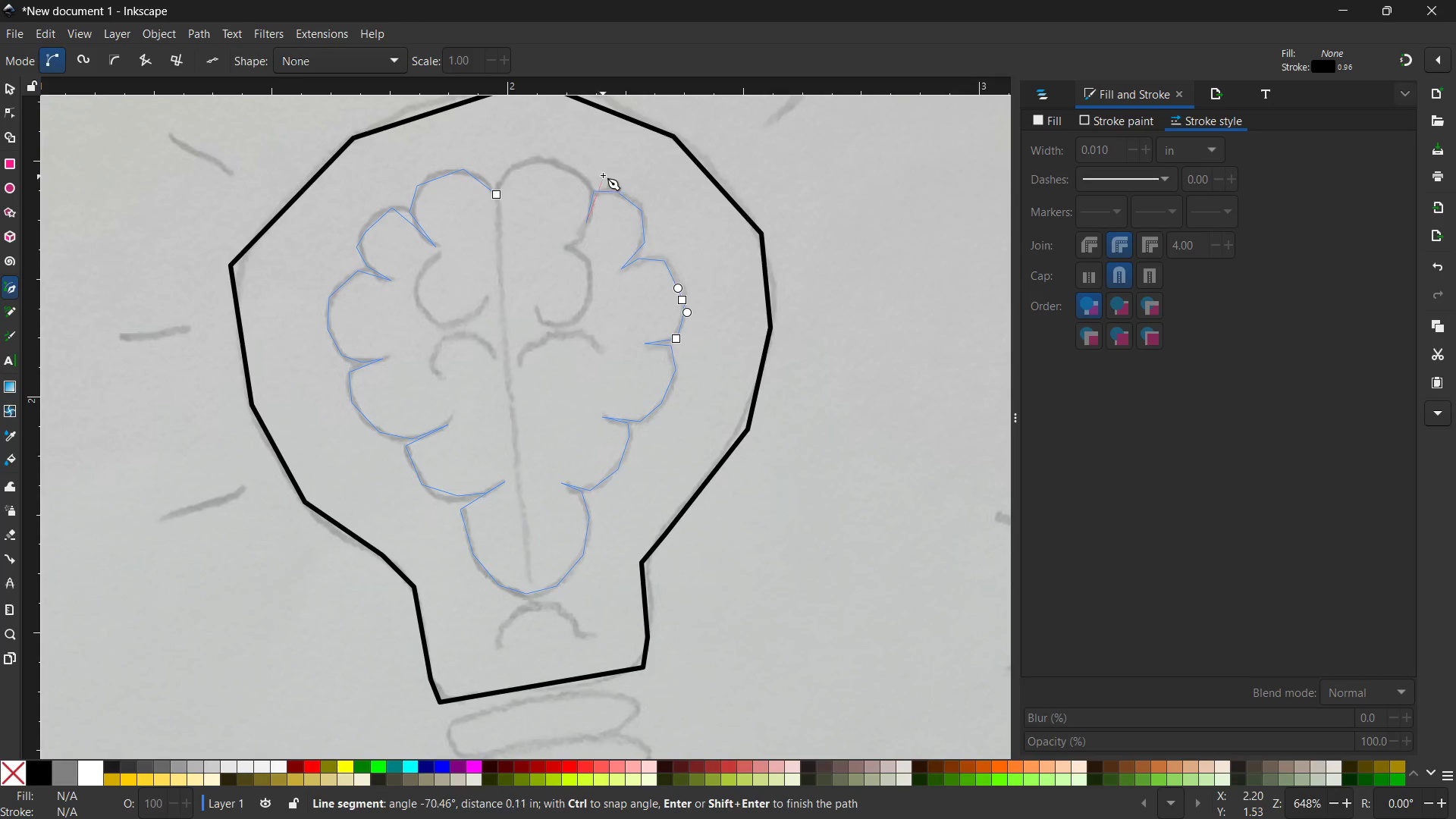 
left_click([587, 180])
 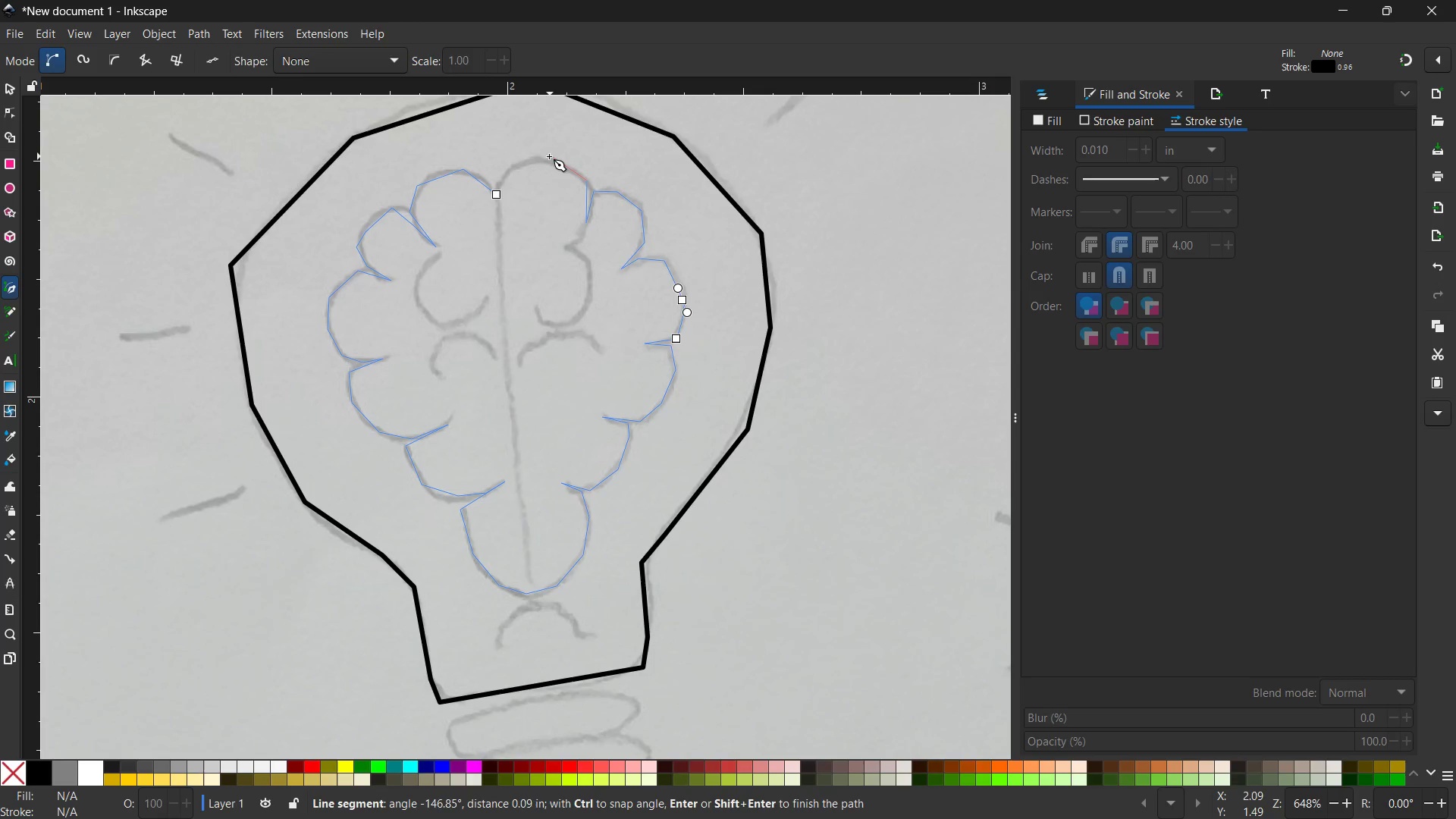 
double_click([547, 156])
 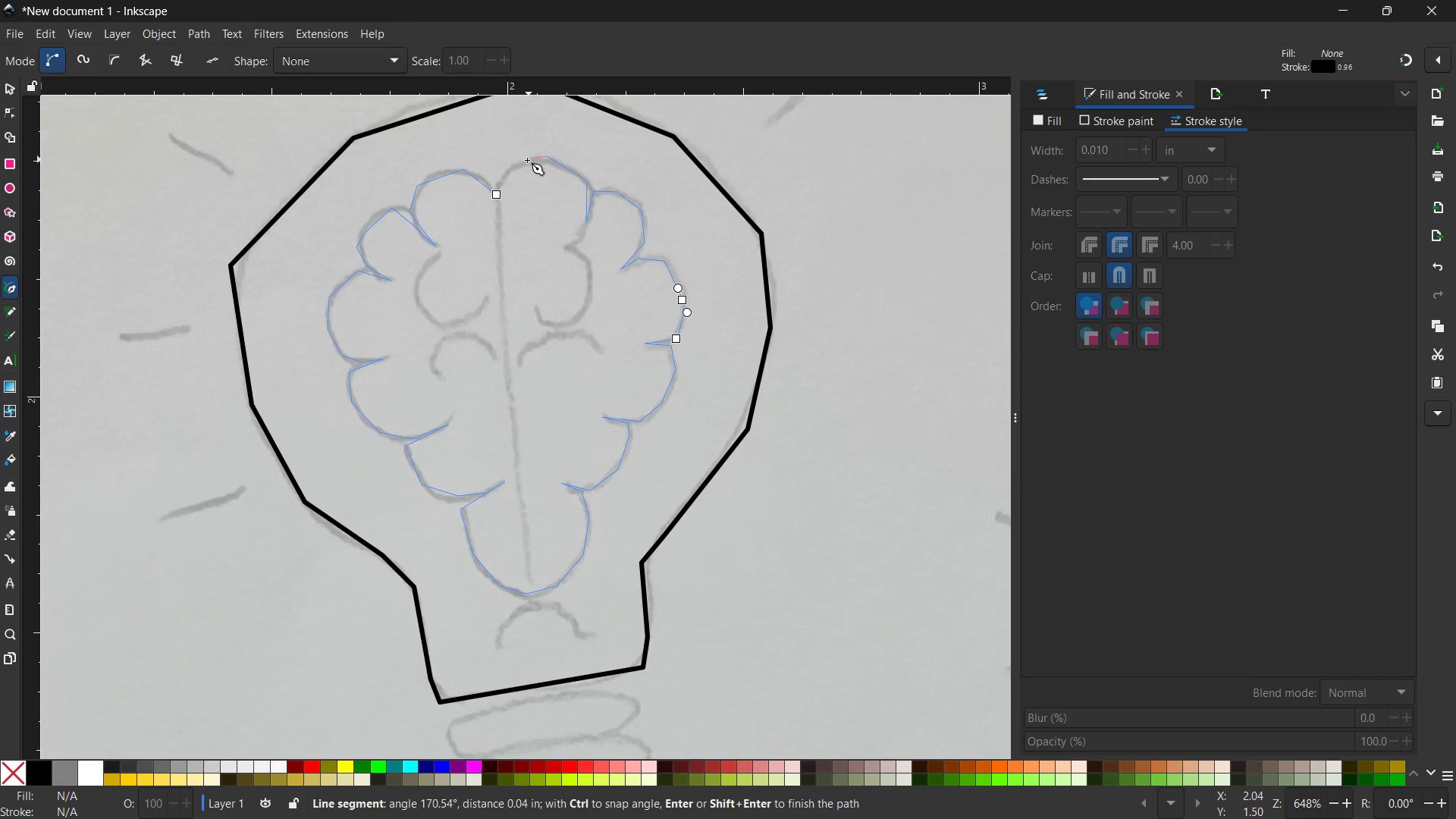 
left_click([519, 168])
 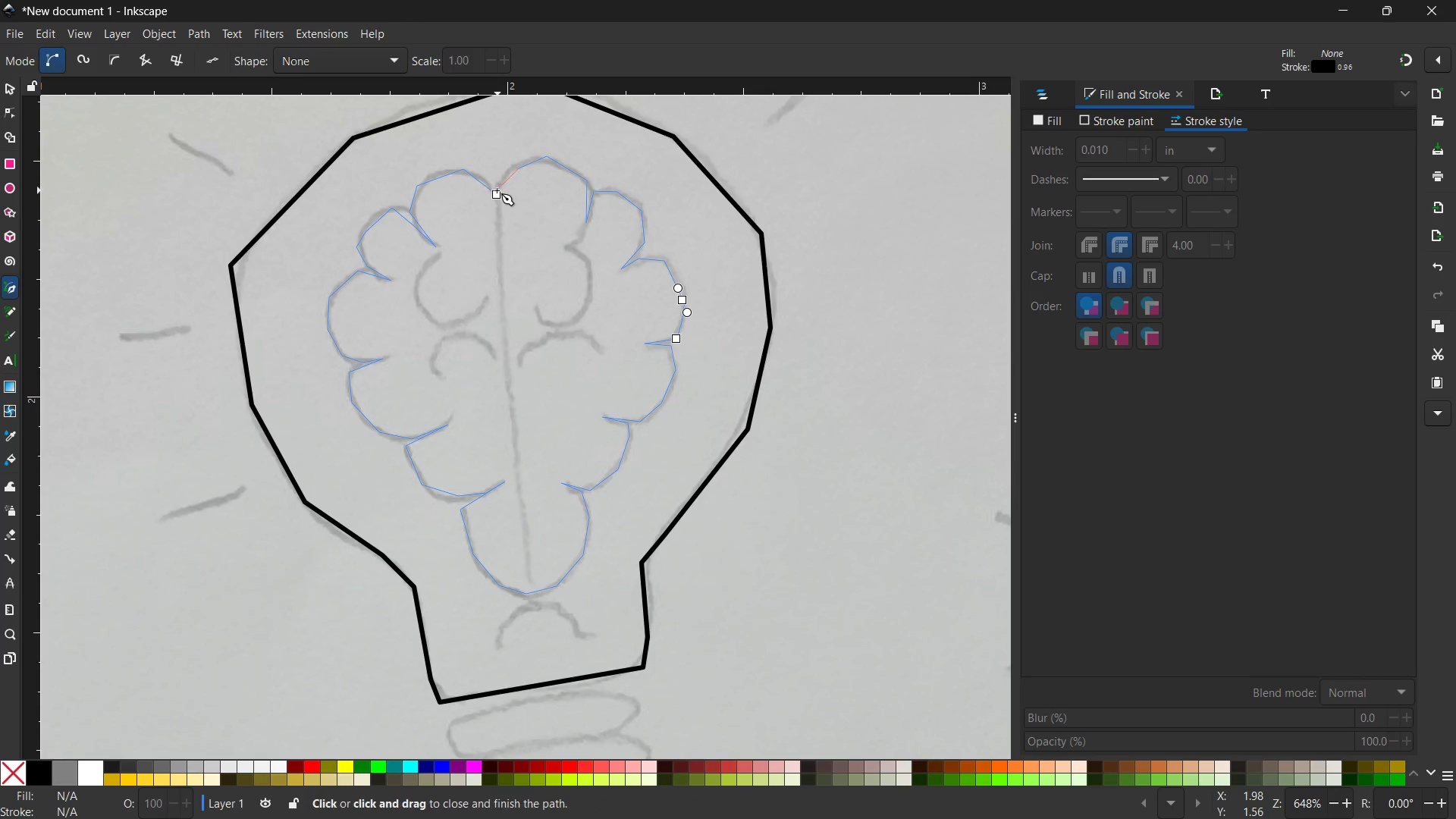 
left_click([497, 193])
 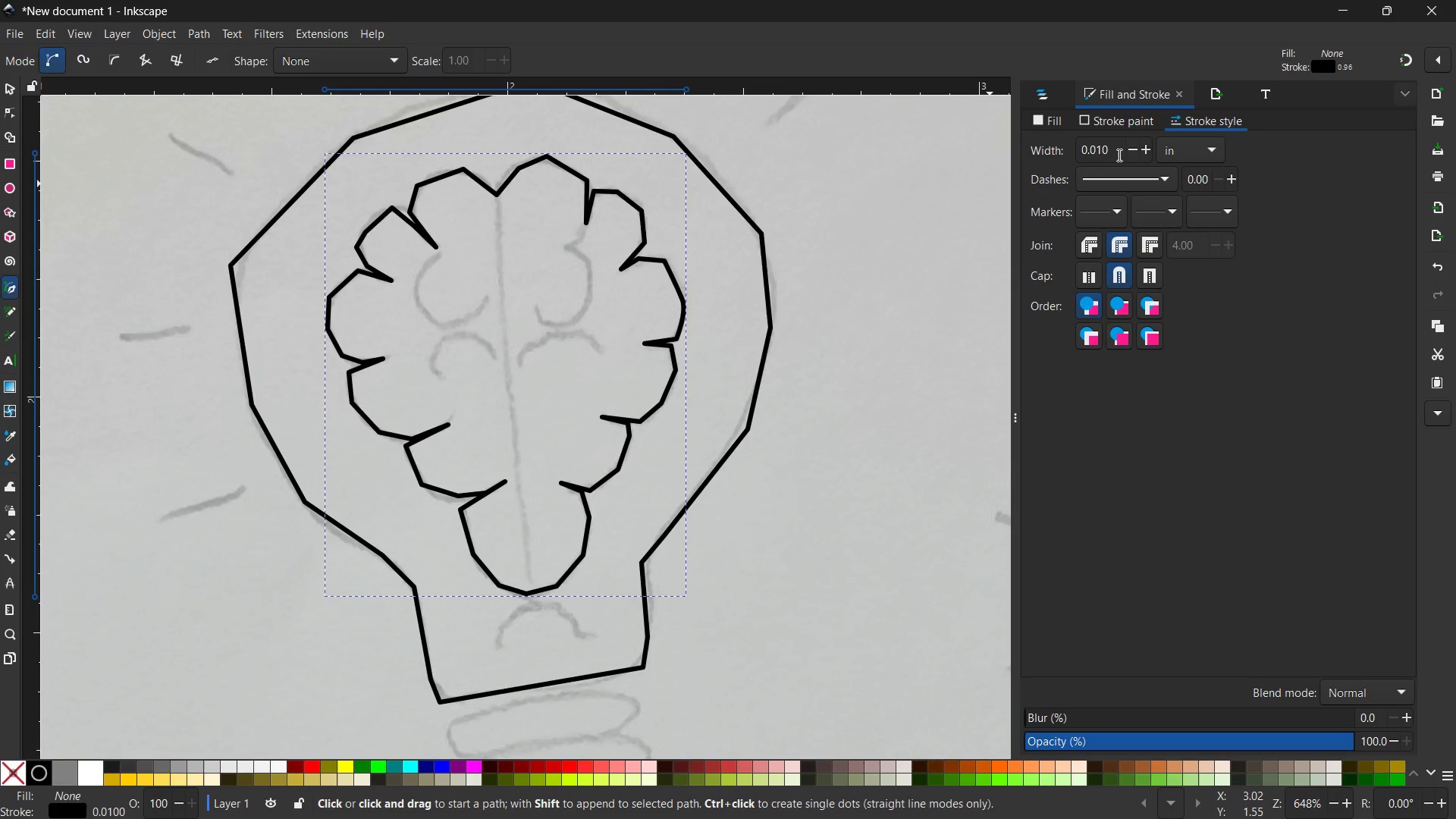 
left_click([1131, 155])
 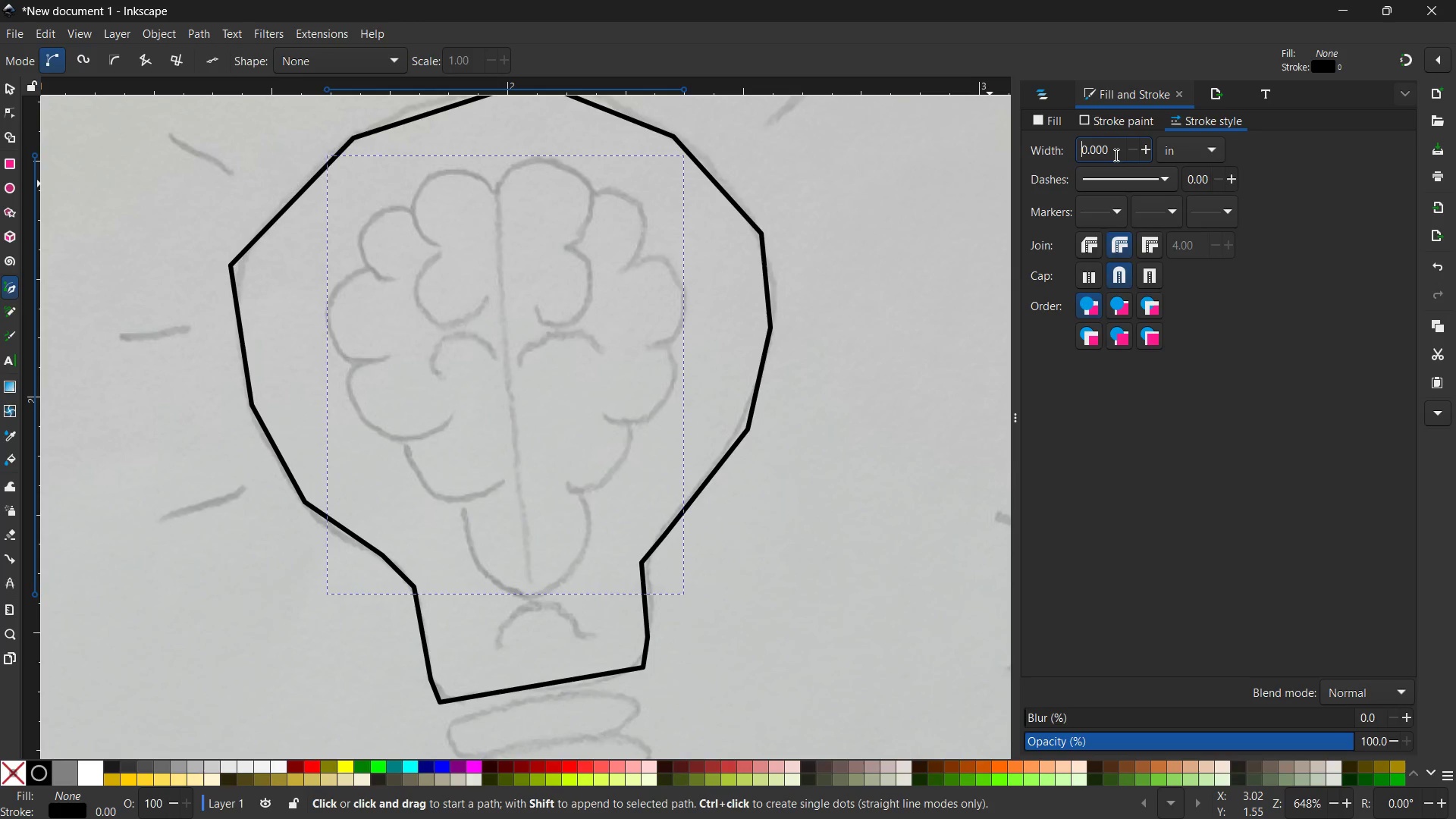 
left_click_drag(start_coordinate=[1113, 155], to_coordinate=[1079, 155])
 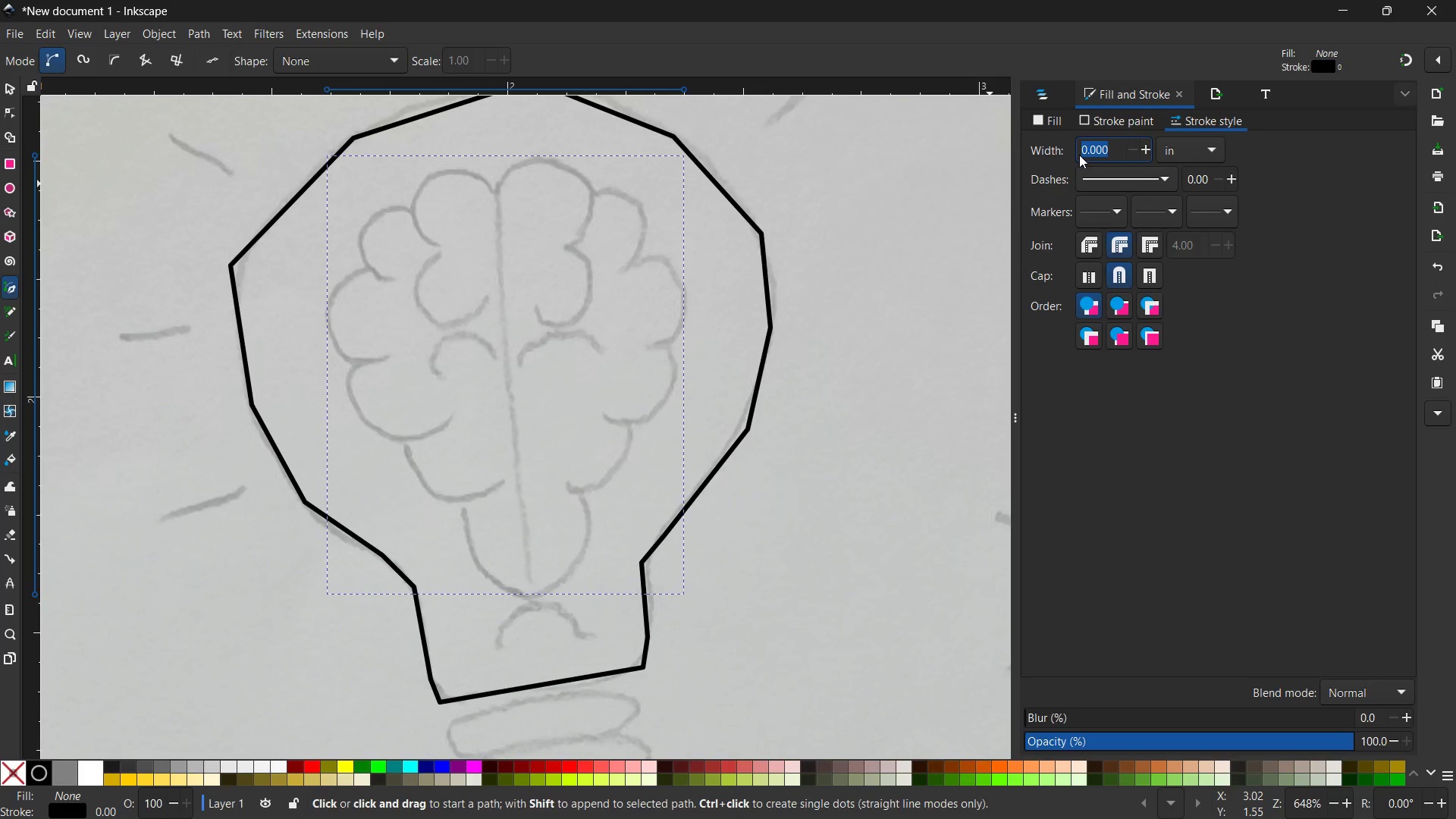 
key(Numpad0)
 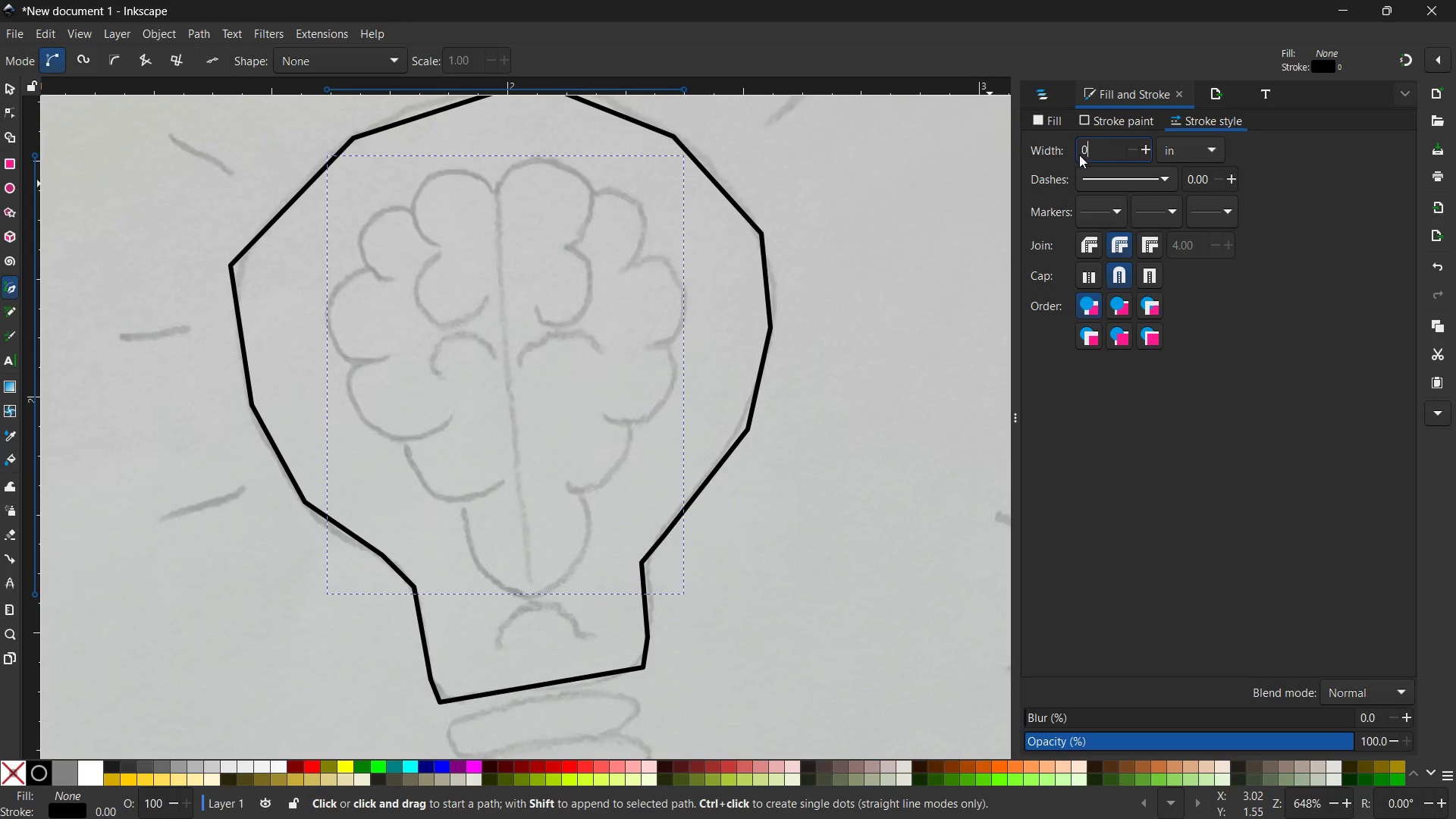 
key(NumpadDecimal)
 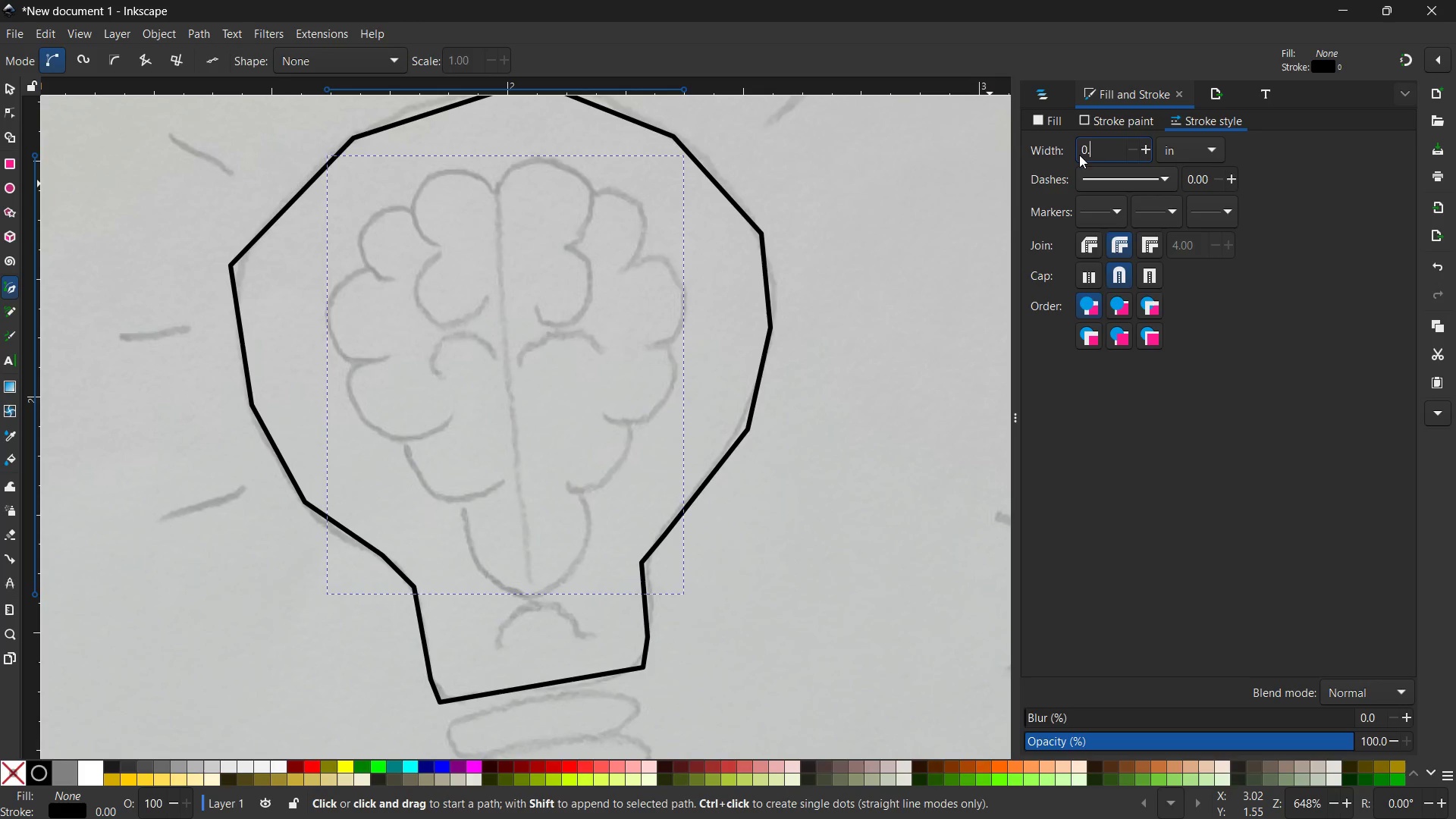 
key(Numpad0)
 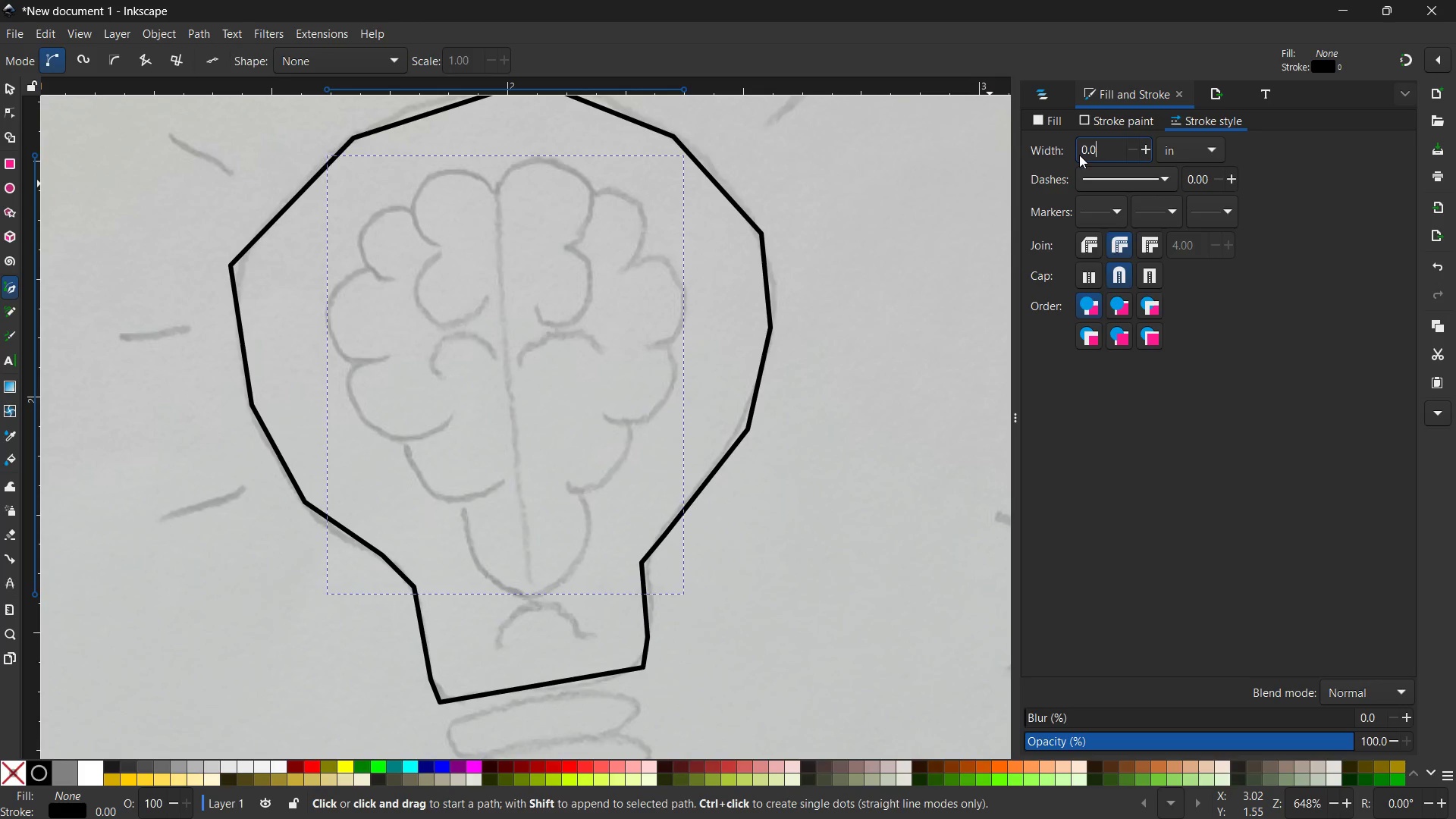 
key(Numpad0)
 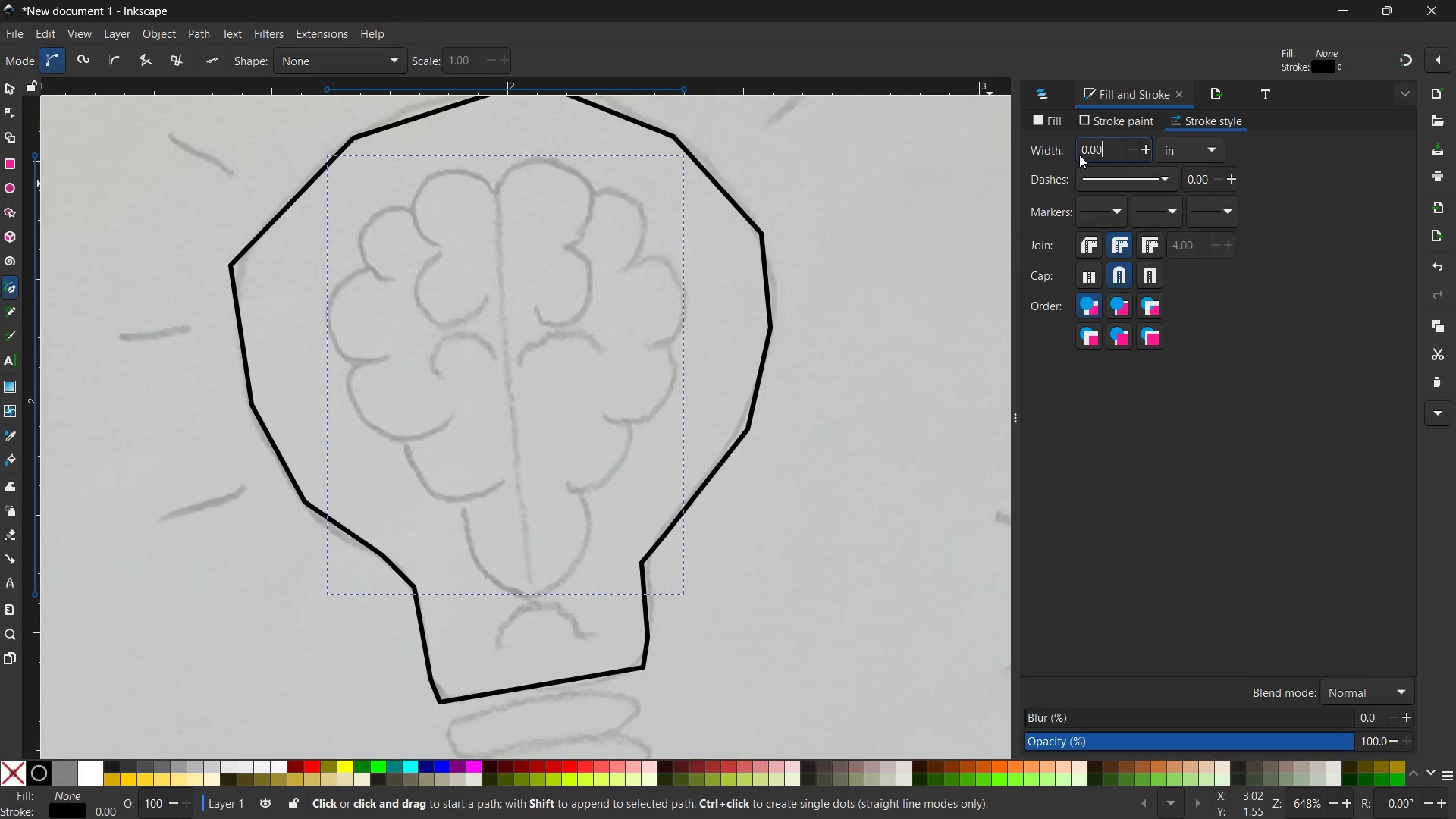 
key(Numpad0)
 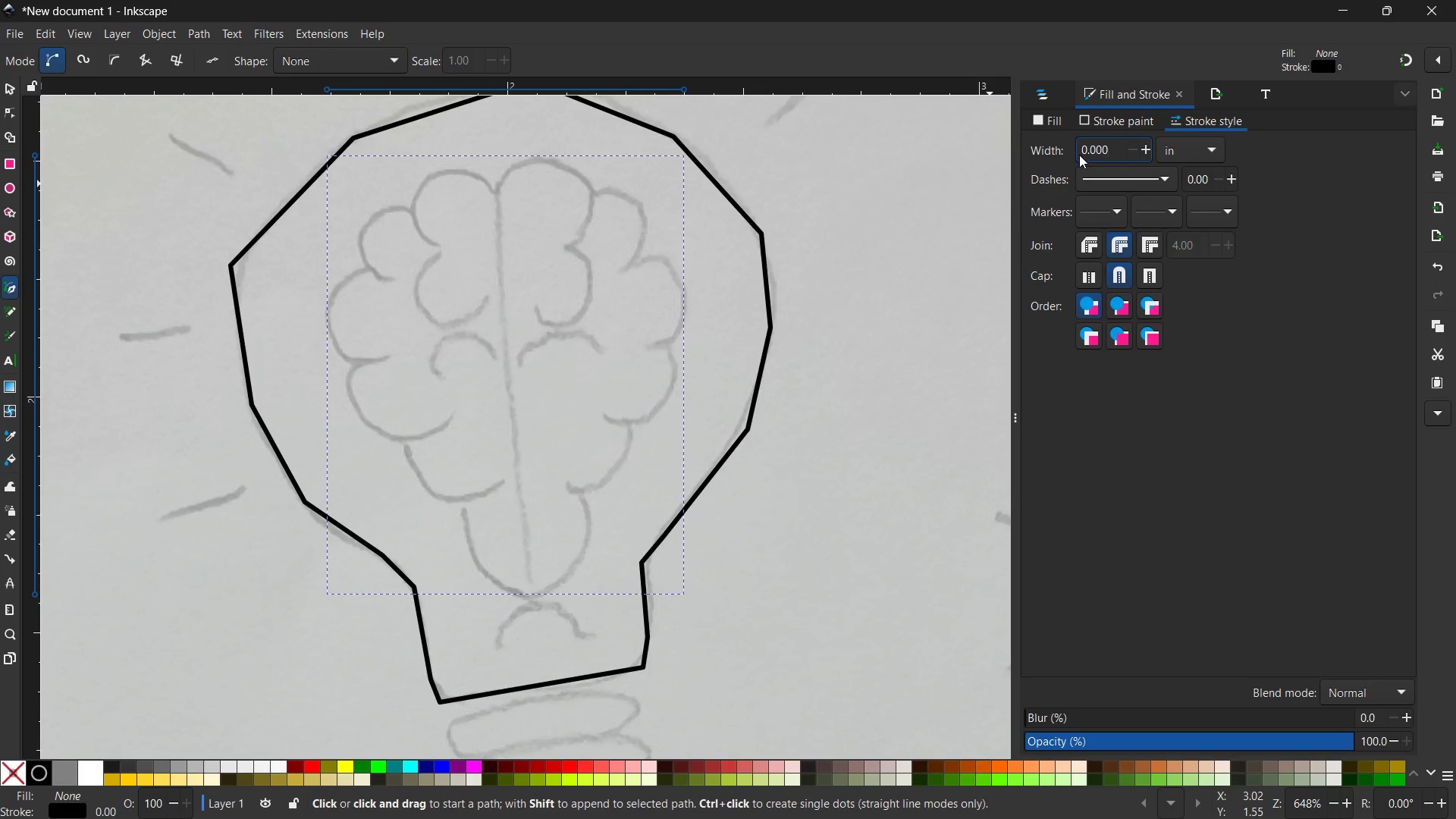 
key(Numpad5)
 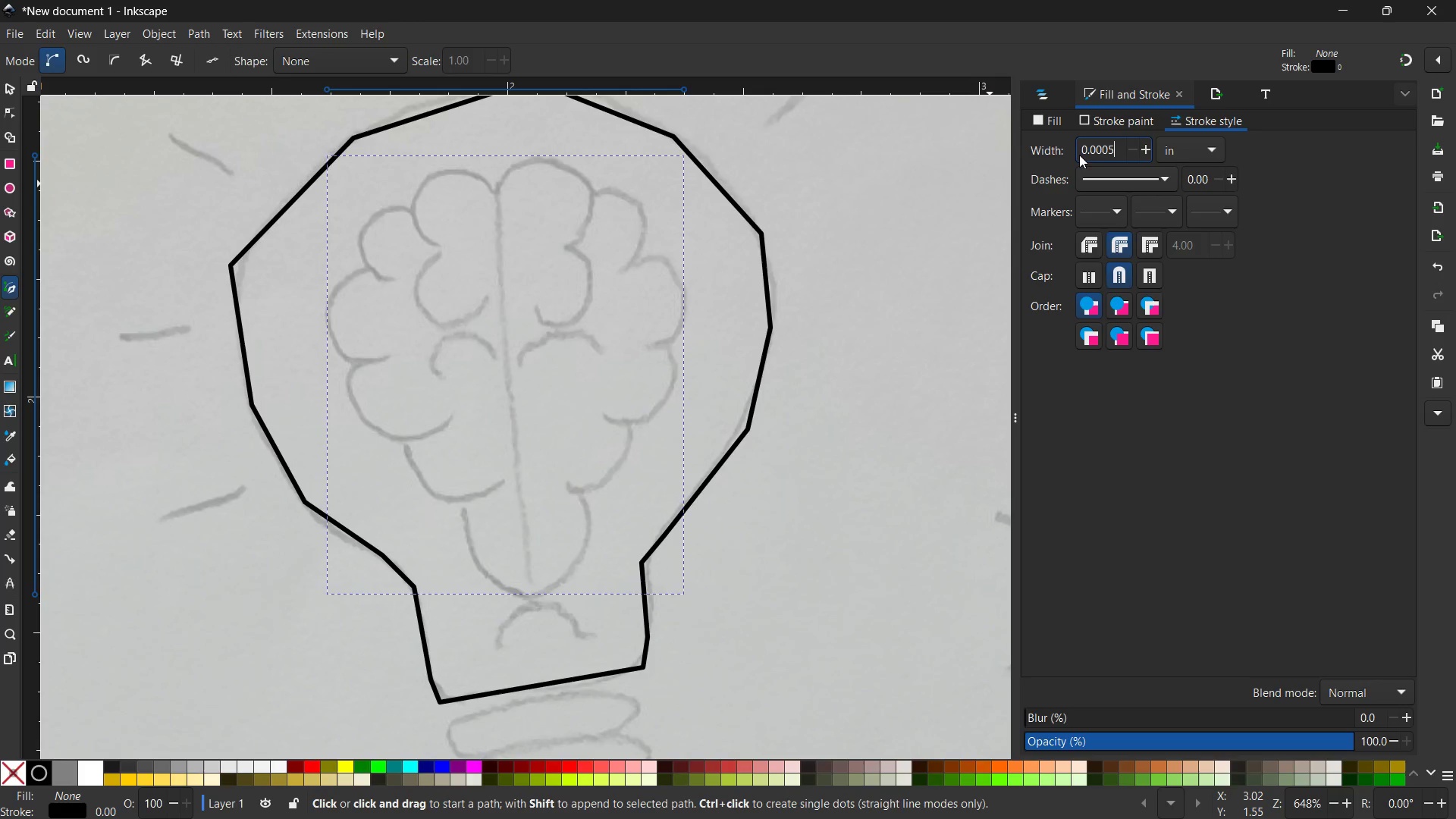 
key(Enter)
 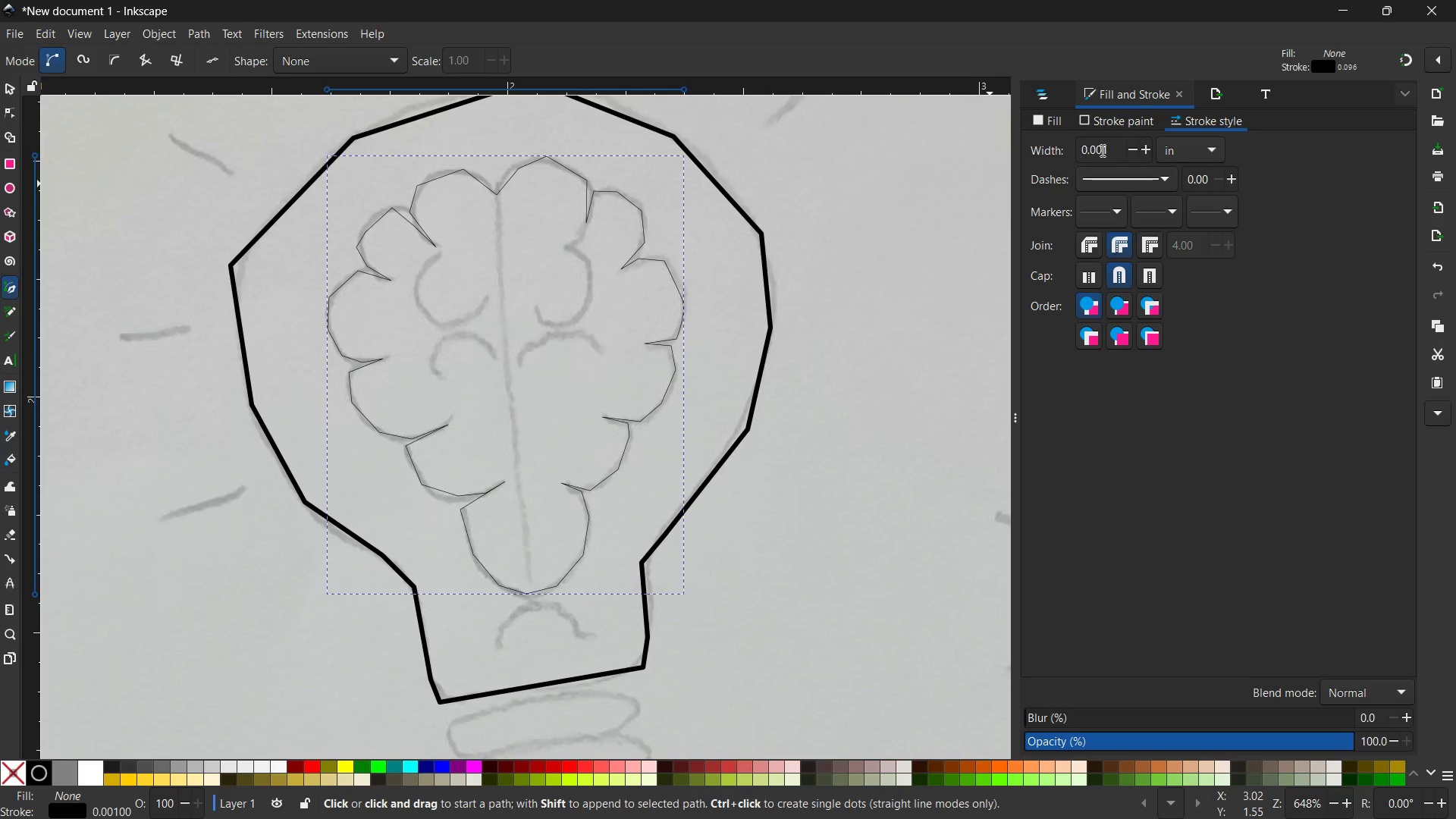 
left_click([1109, 148])
 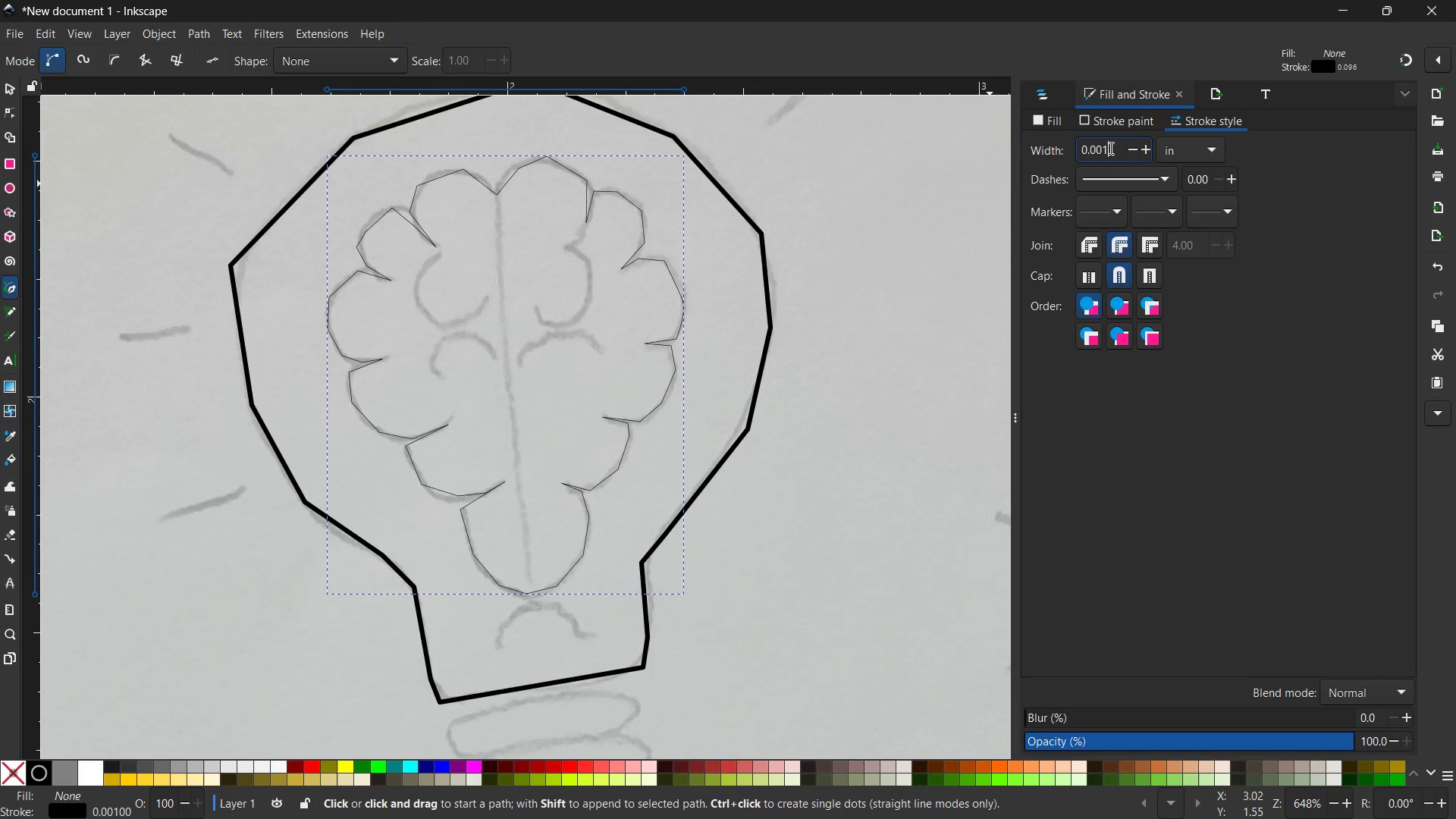 
key(Backspace)
 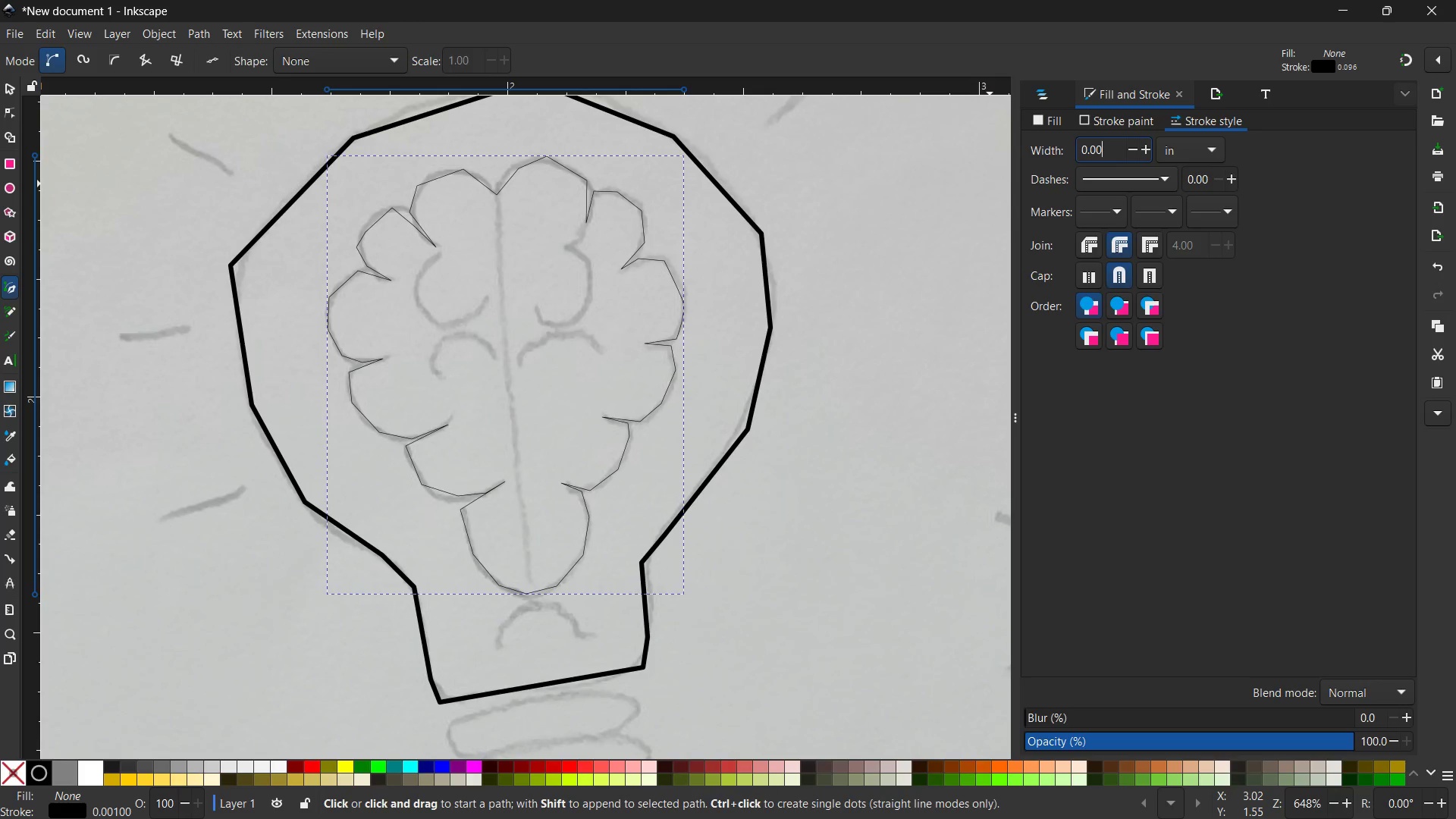 
key(Numpad5)
 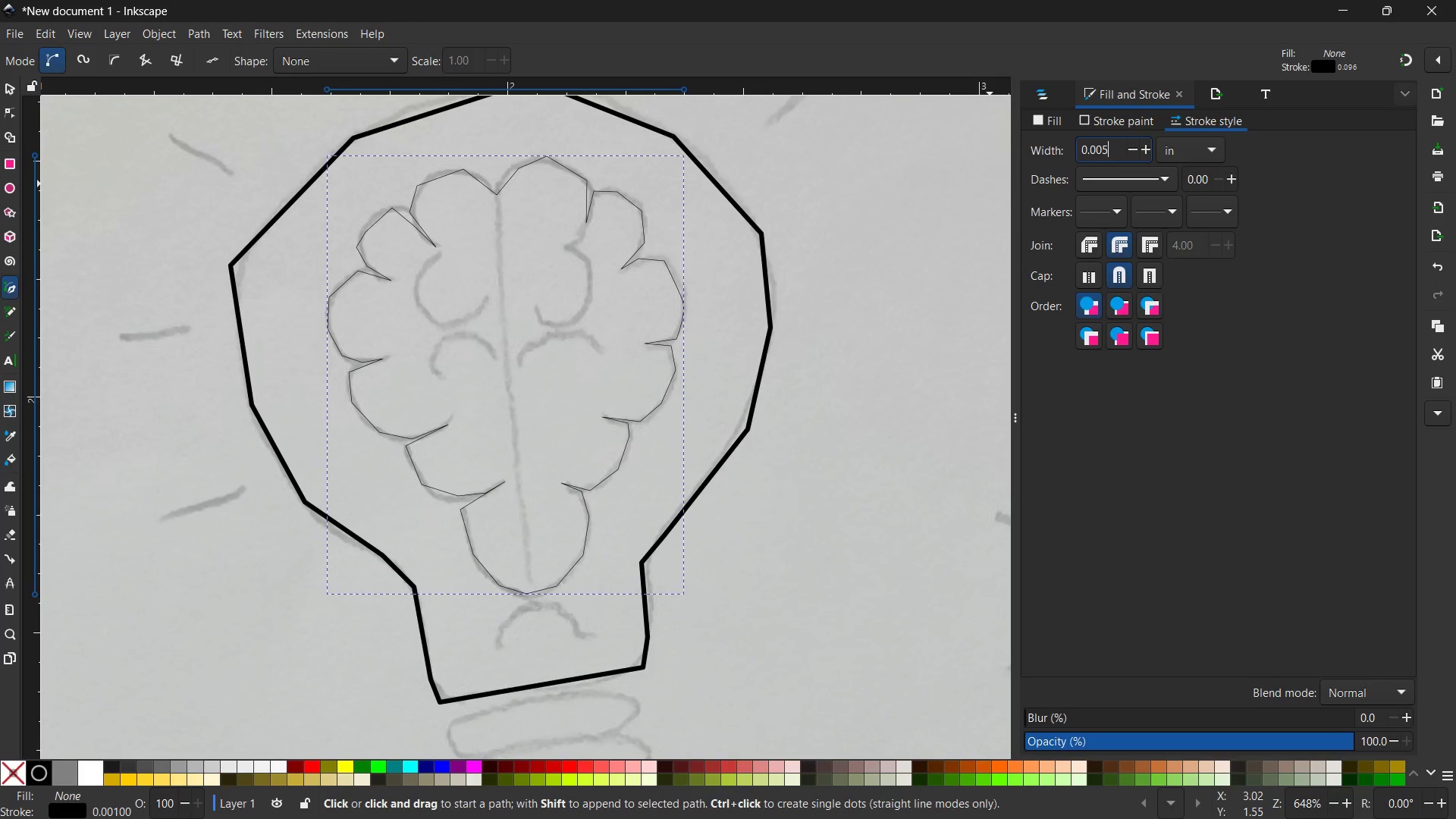 
key(Enter)
 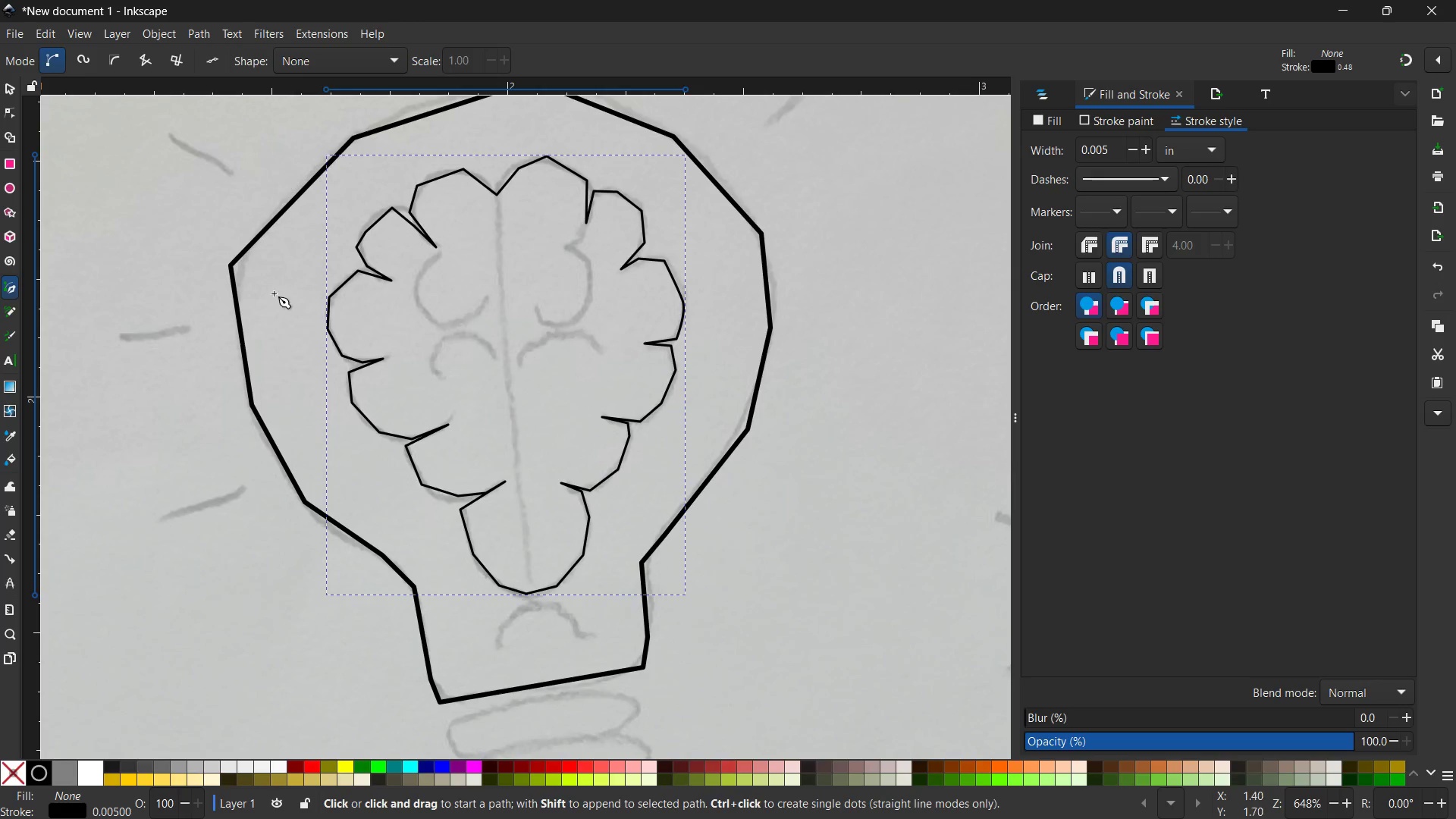 
left_click([11, 287])
 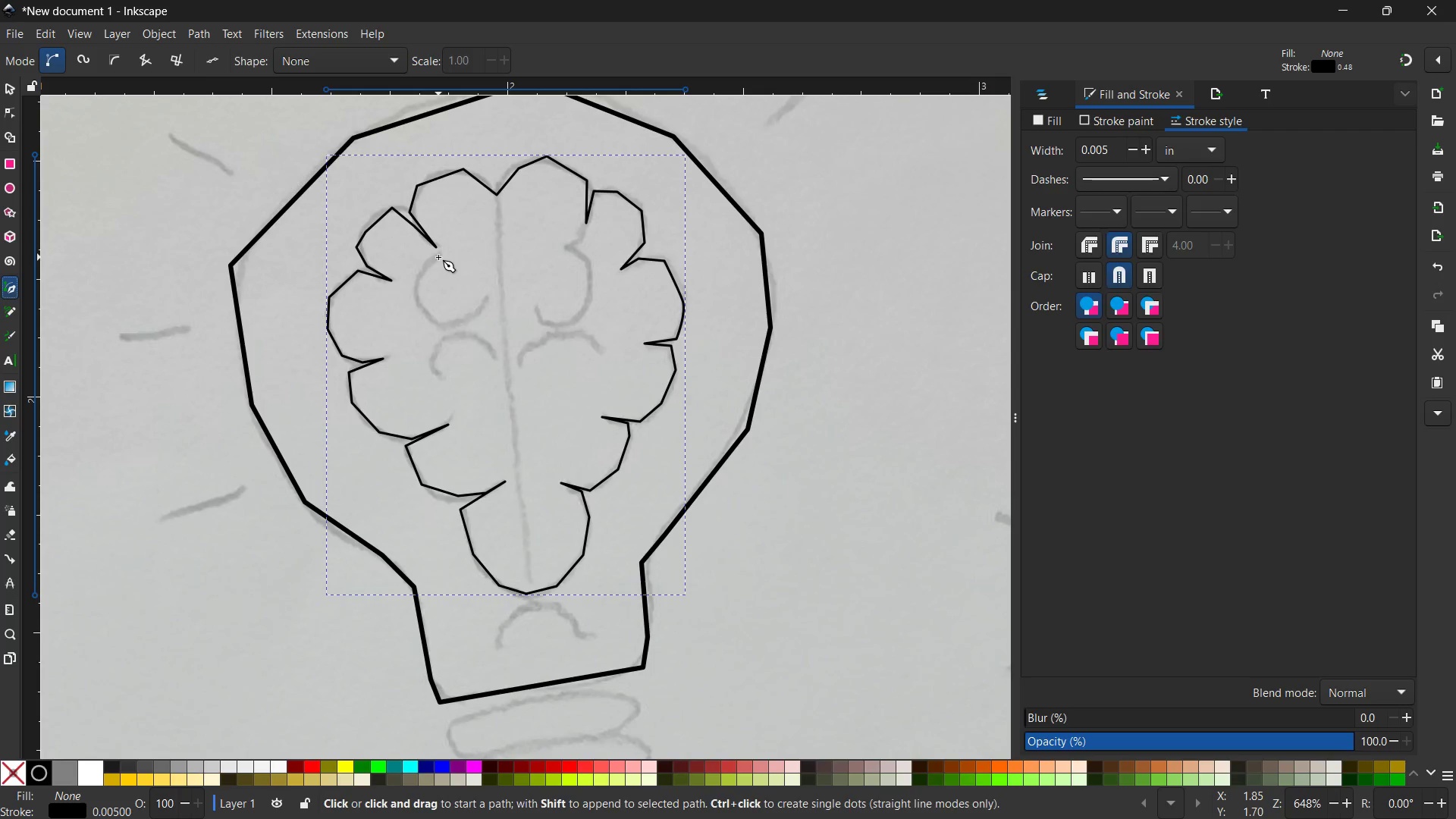 
double_click([412, 290])
 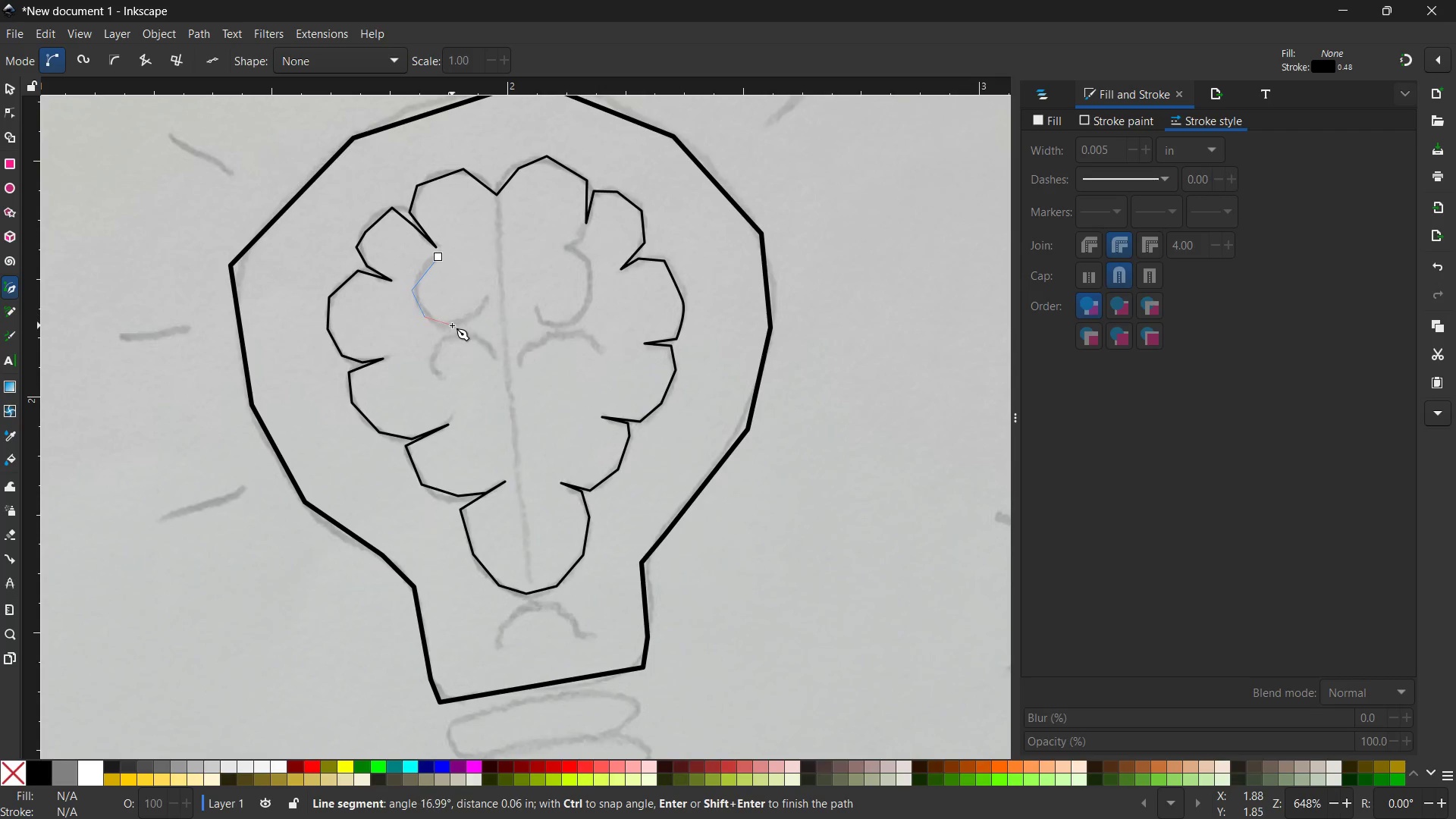 
double_click([452, 325])
 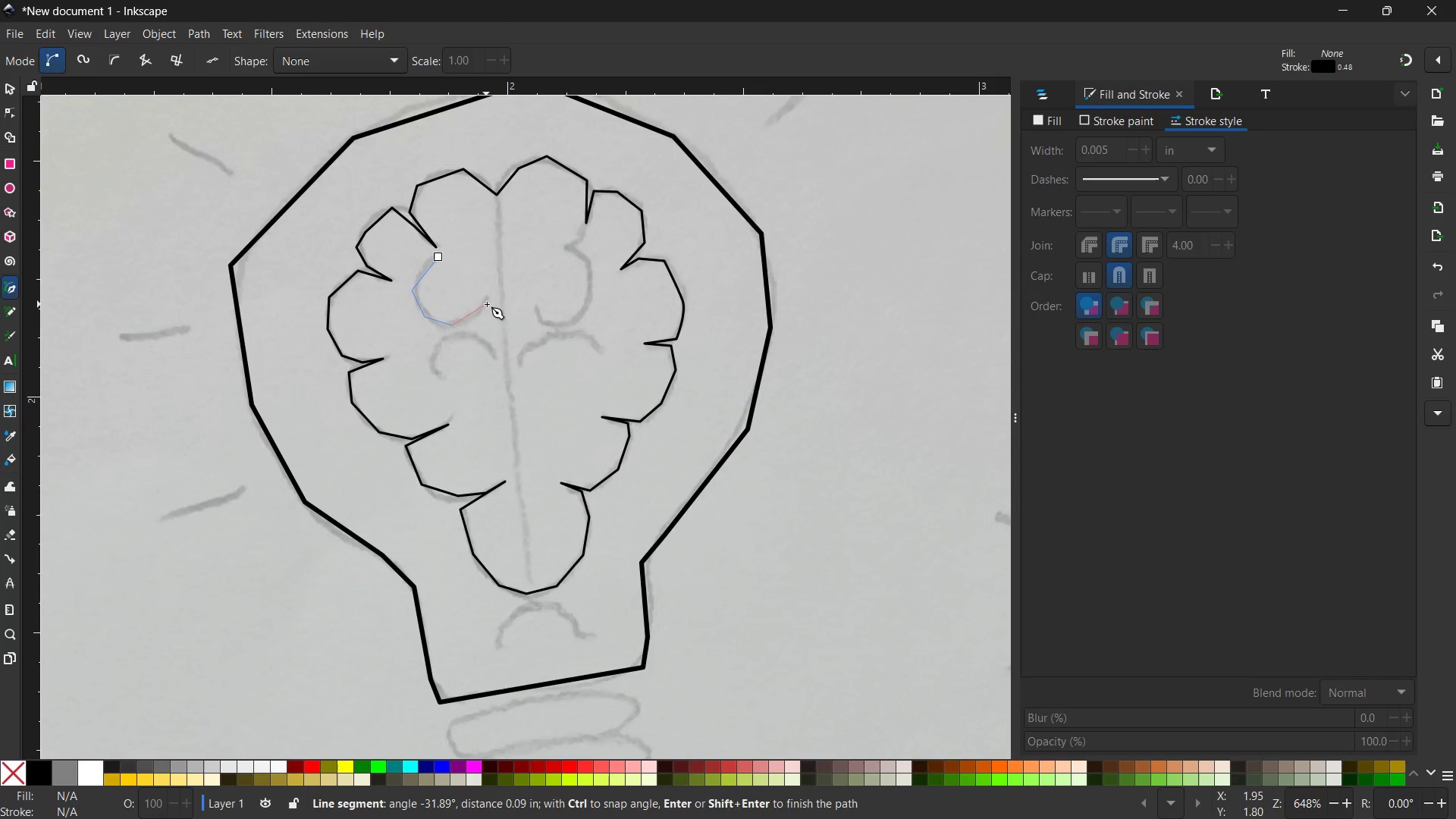 
left_click([487, 304])
 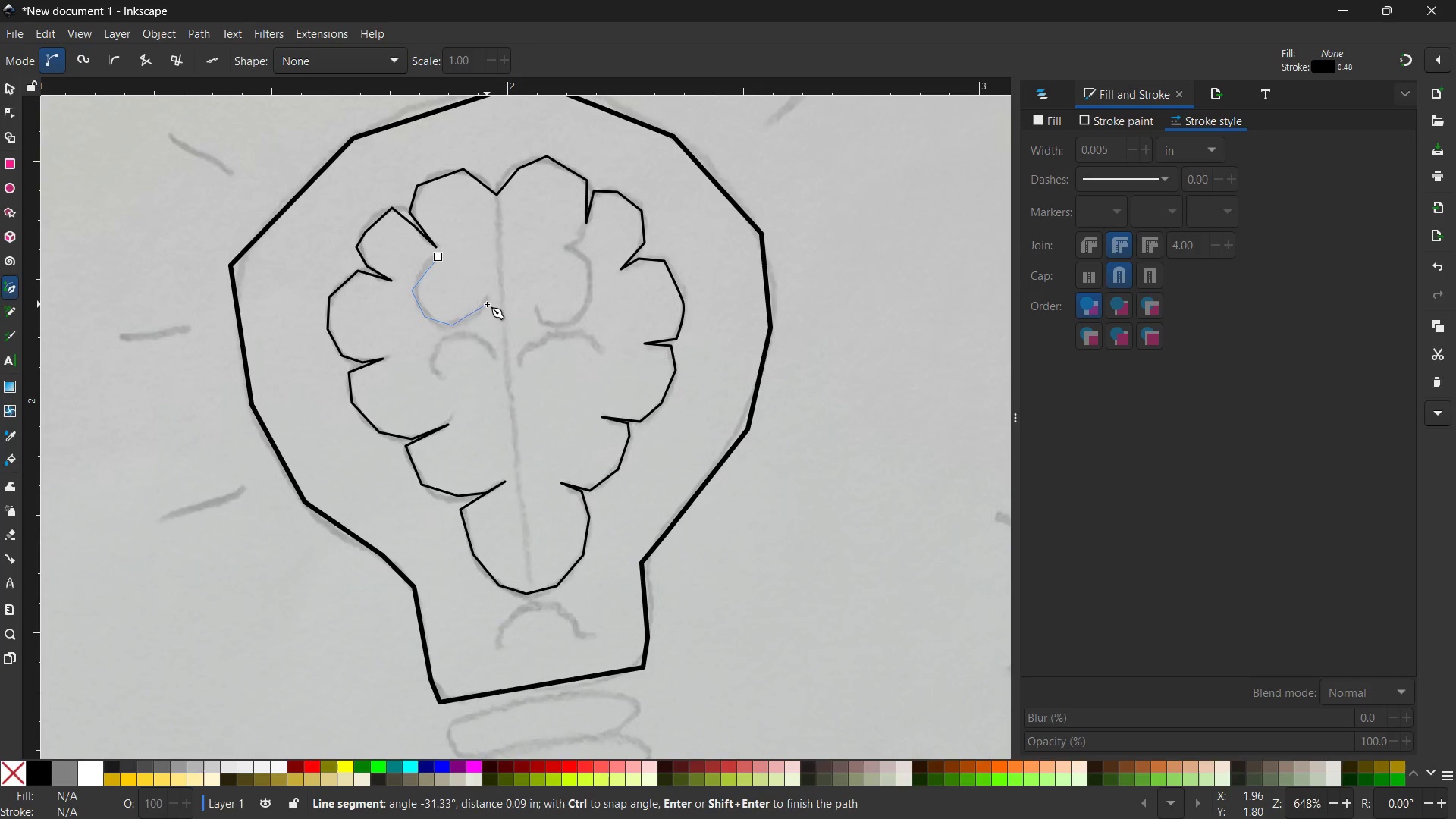 
key(Enter)
 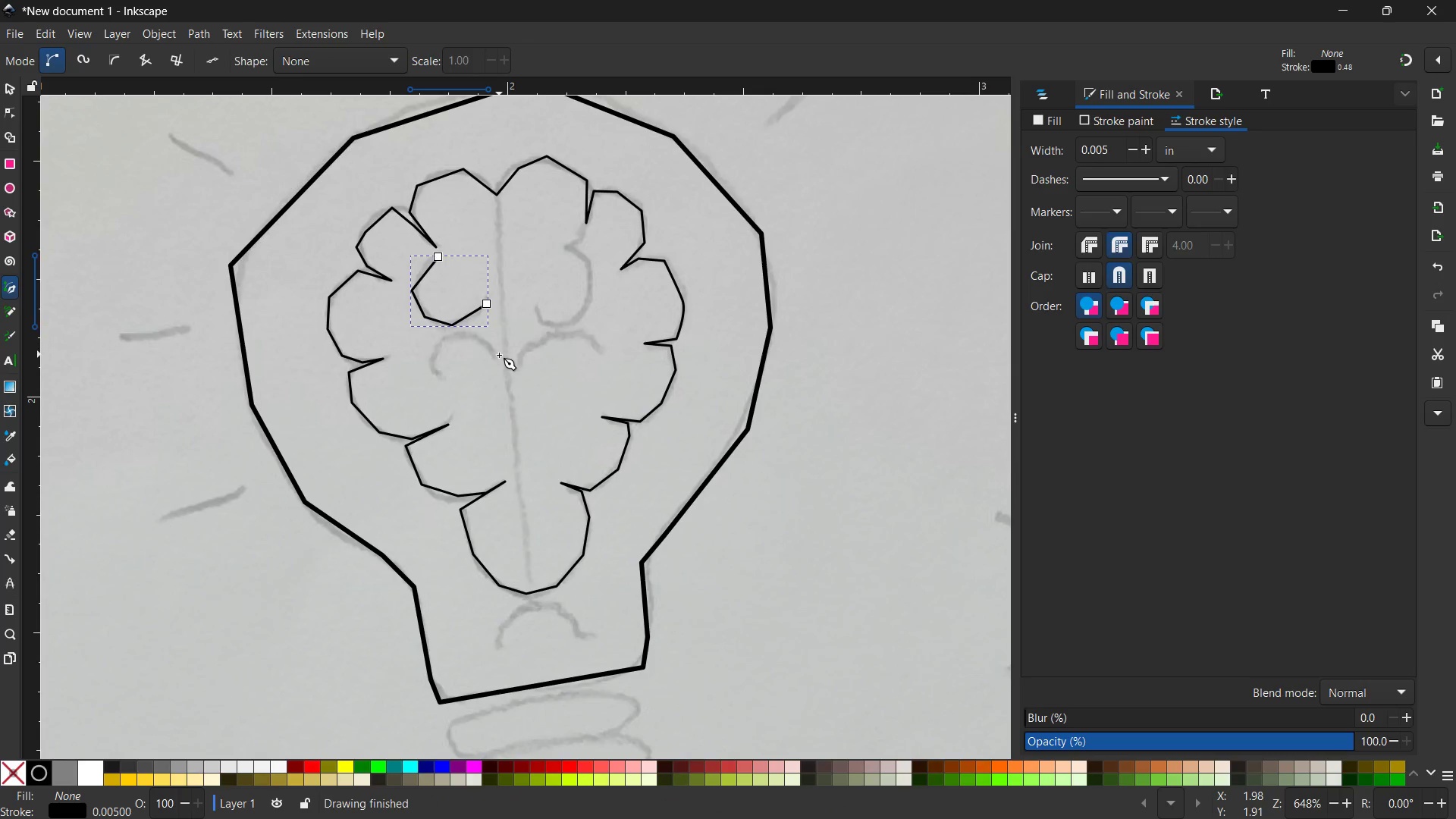 
left_click([499, 359])
 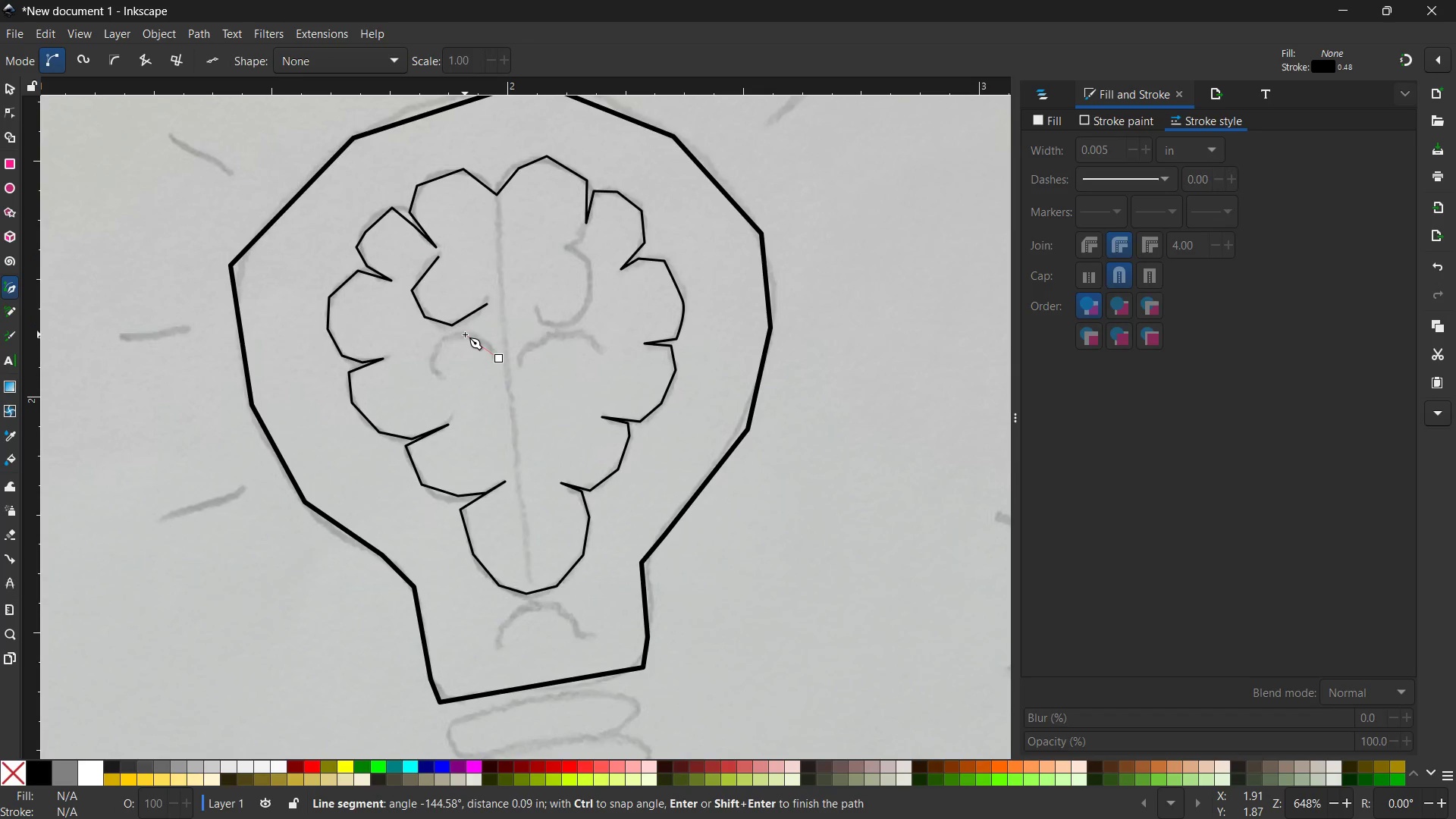 
left_click_drag(start_coordinate=[465, 334], to_coordinate=[455, 336])
 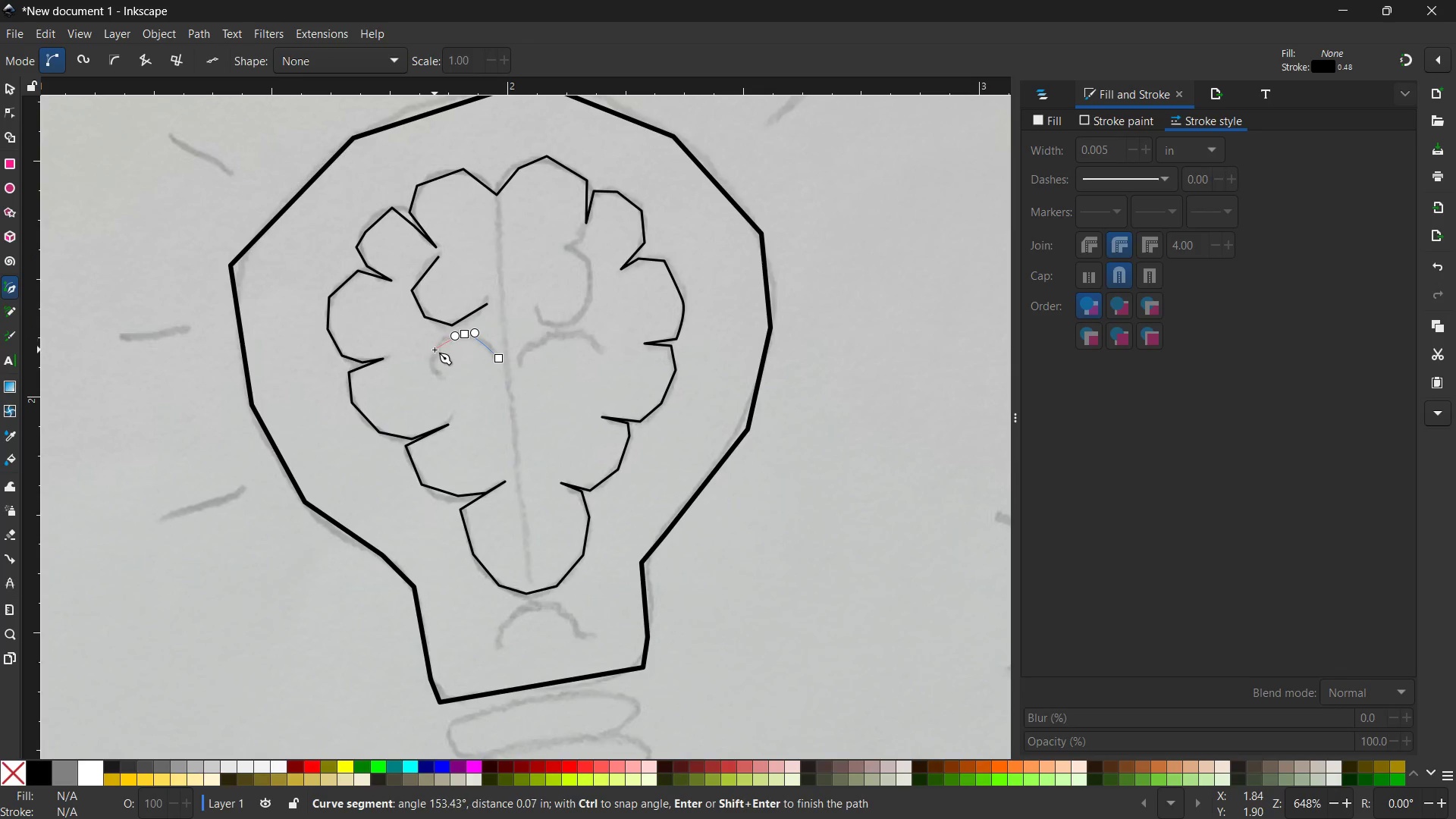 
double_click([435, 350])
 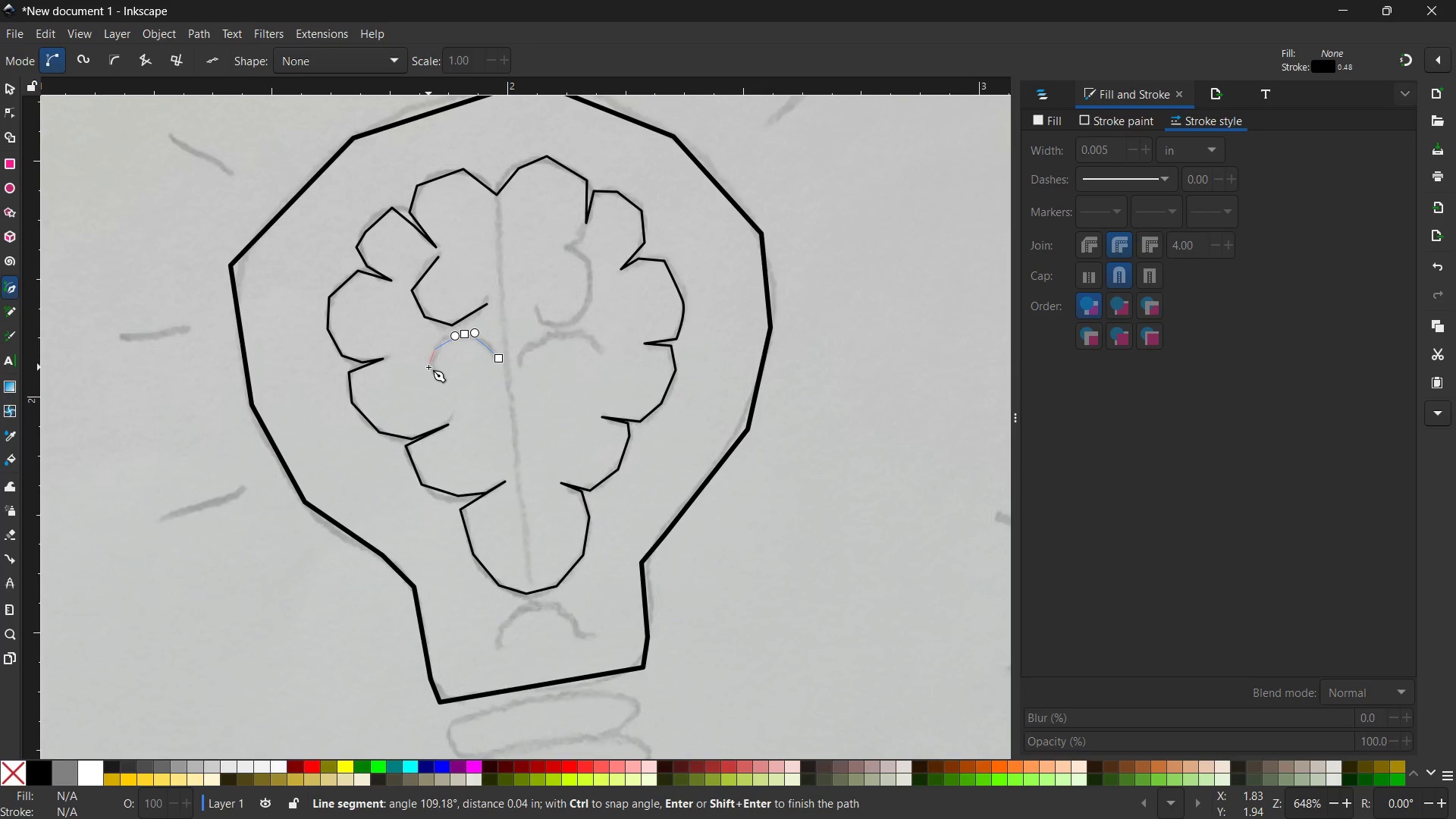 
triple_click([428, 367])
 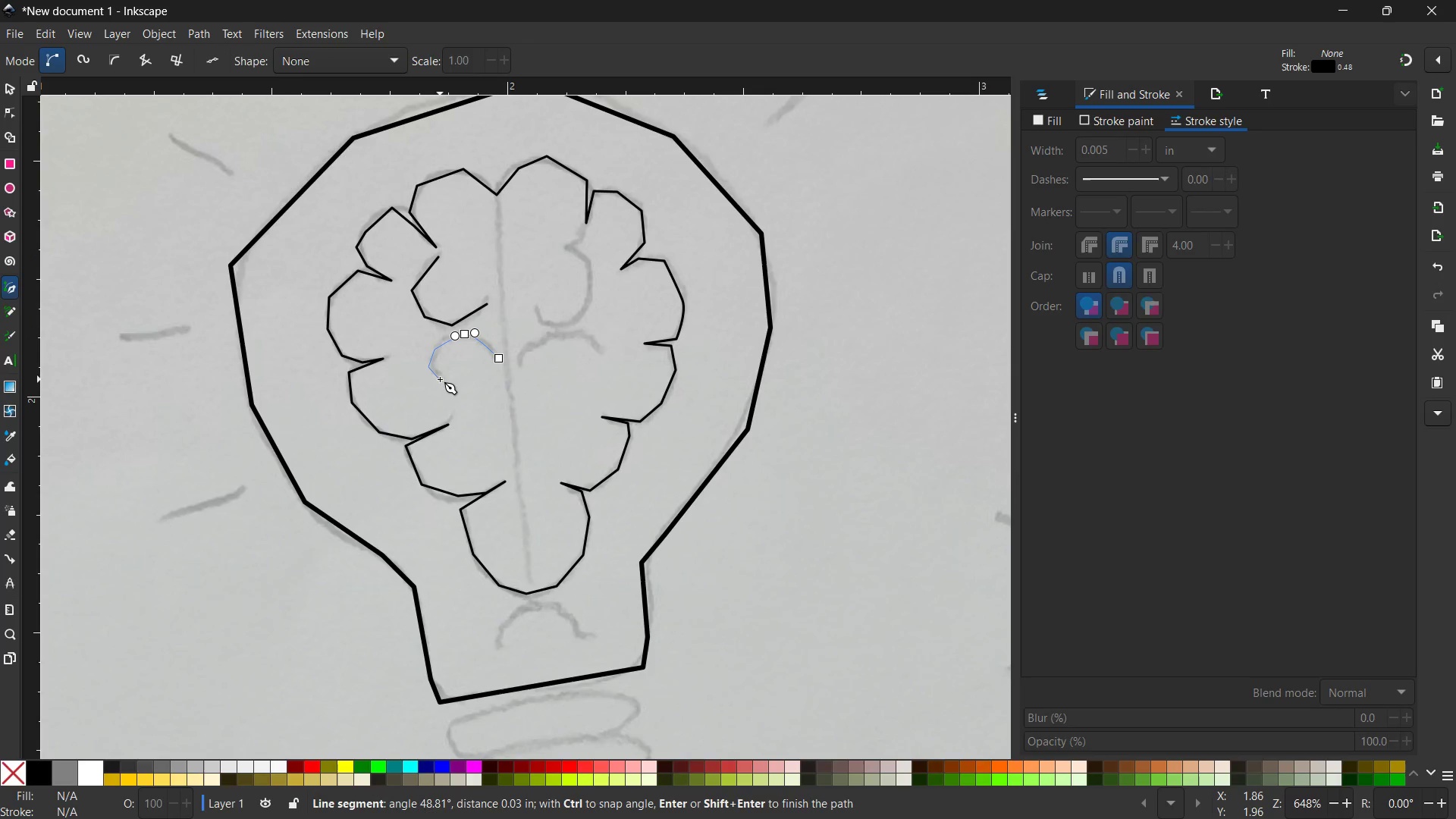 
key(Enter)
 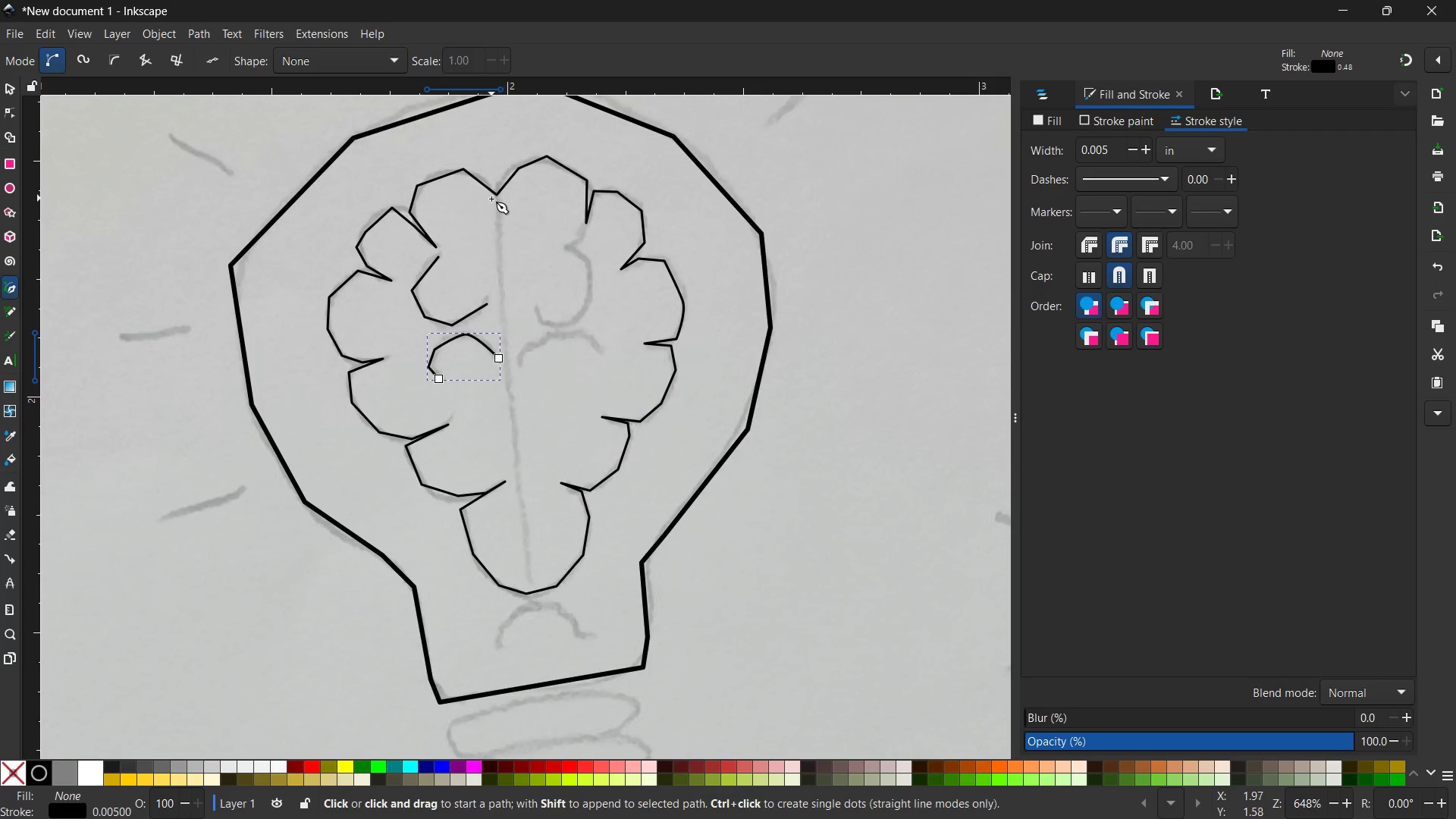 
left_click([496, 195])
 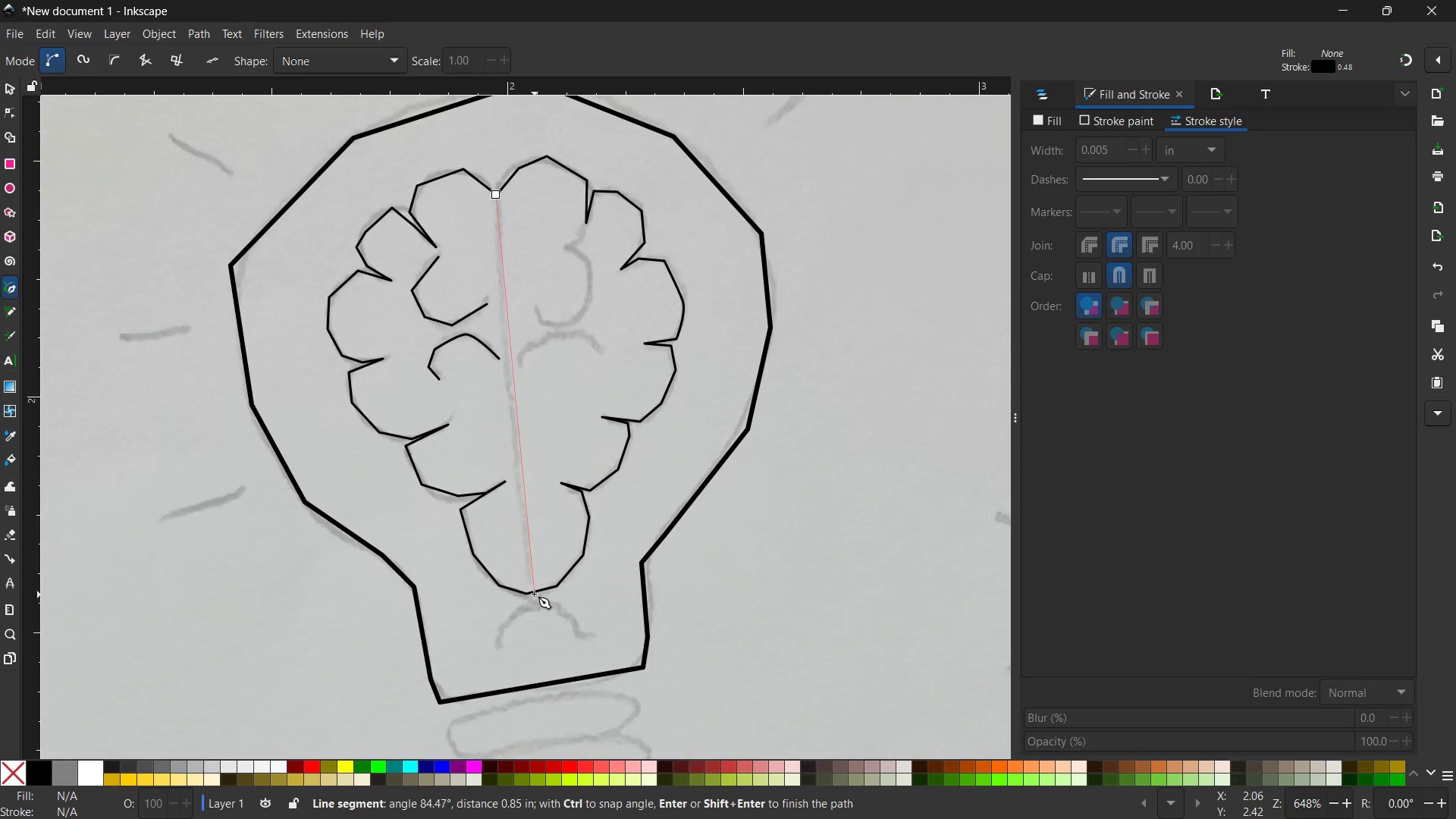 
left_click([534, 590])
 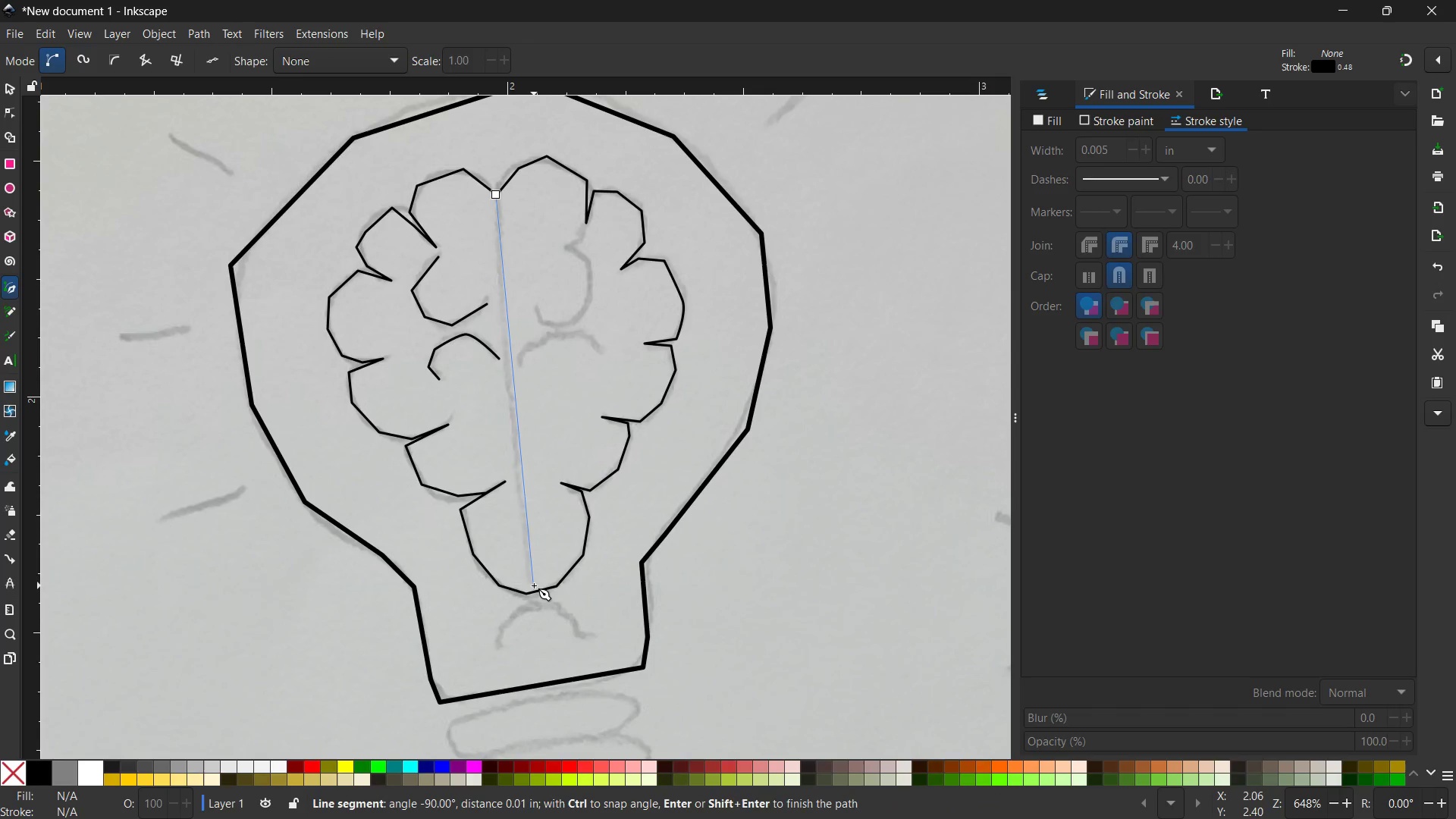 
key(Enter)
 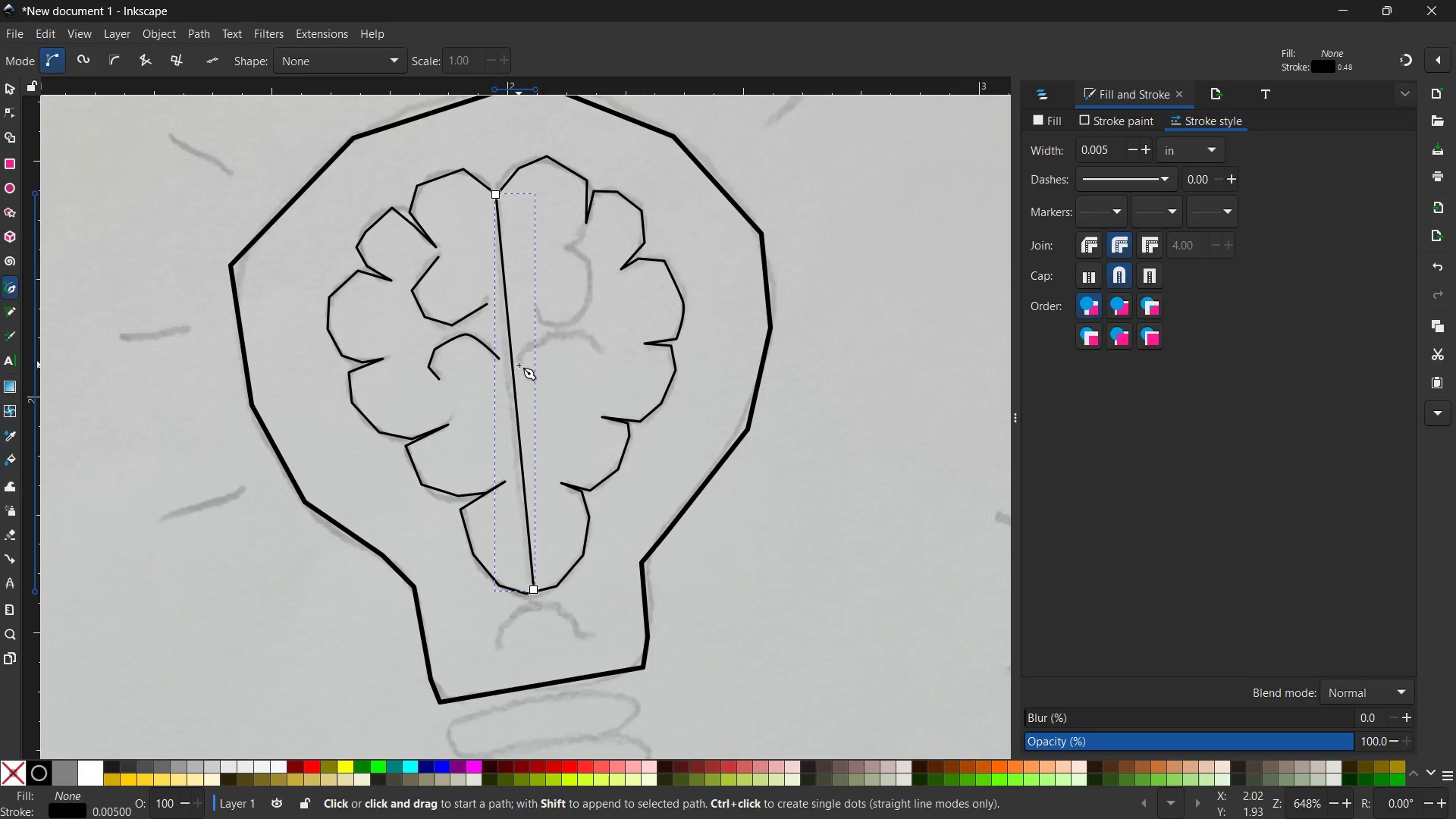 
double_click([538, 340])
 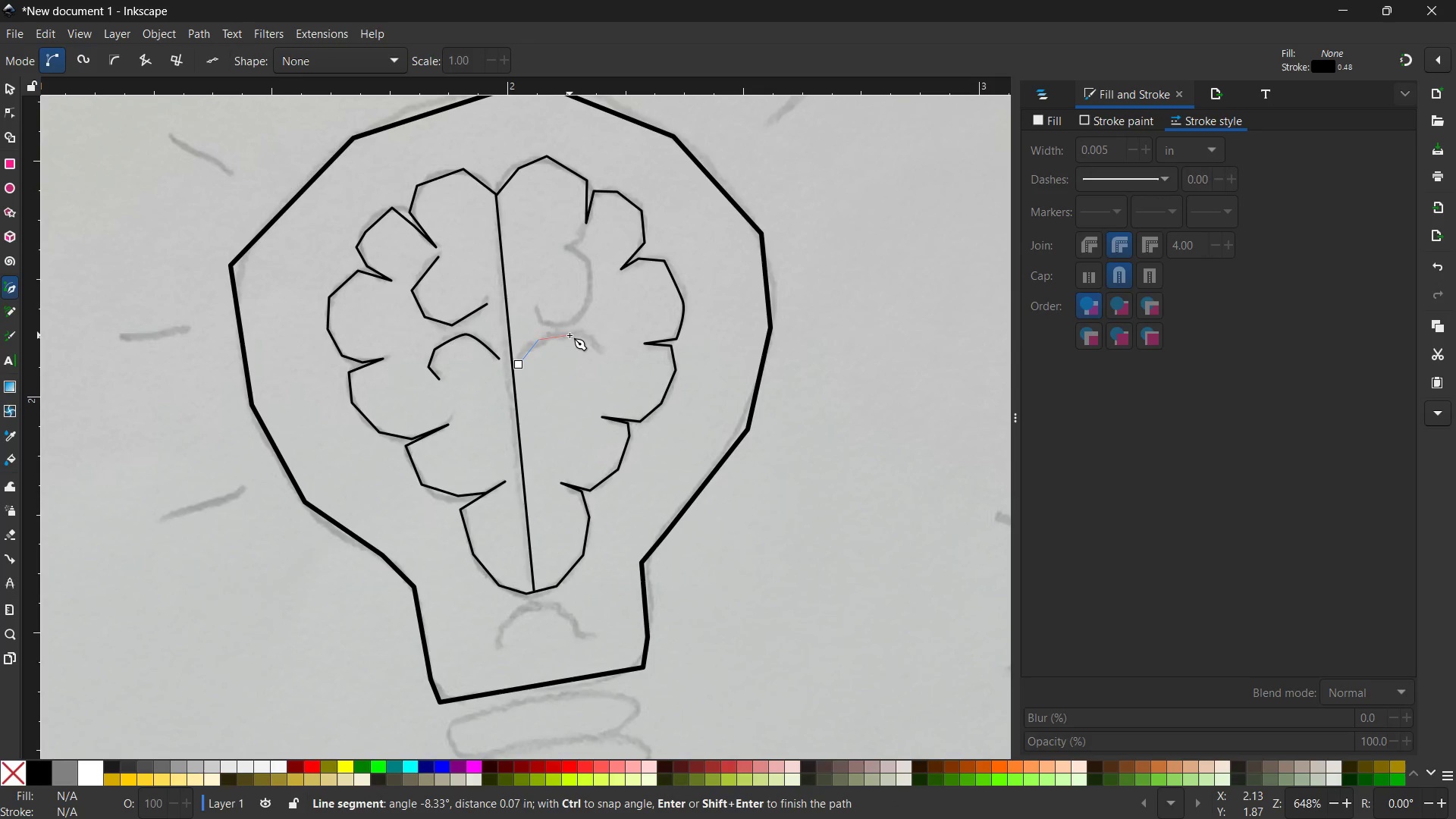 
left_click([570, 335])
 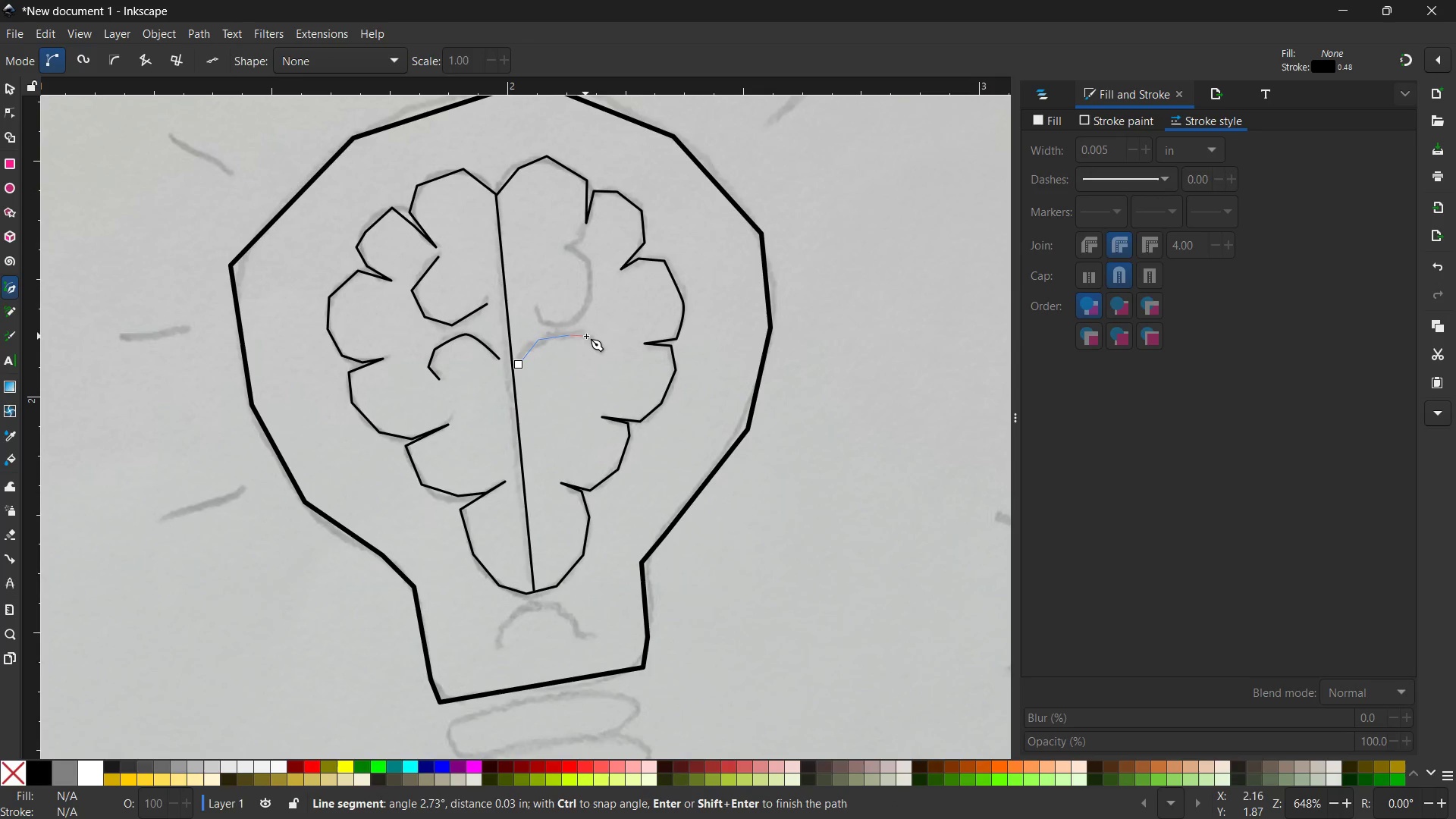 
left_click([586, 336])
 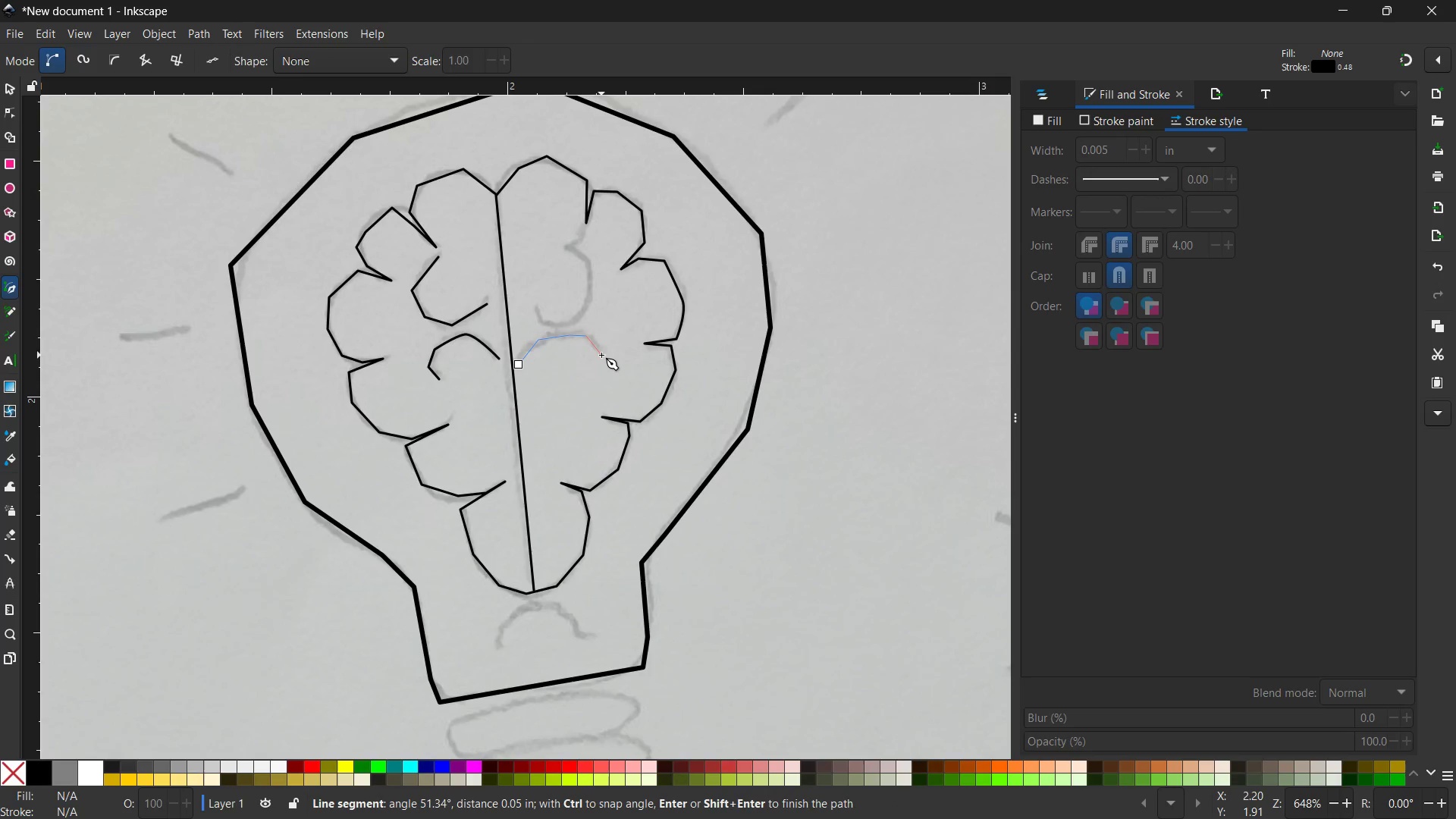 
left_click([601, 355])
 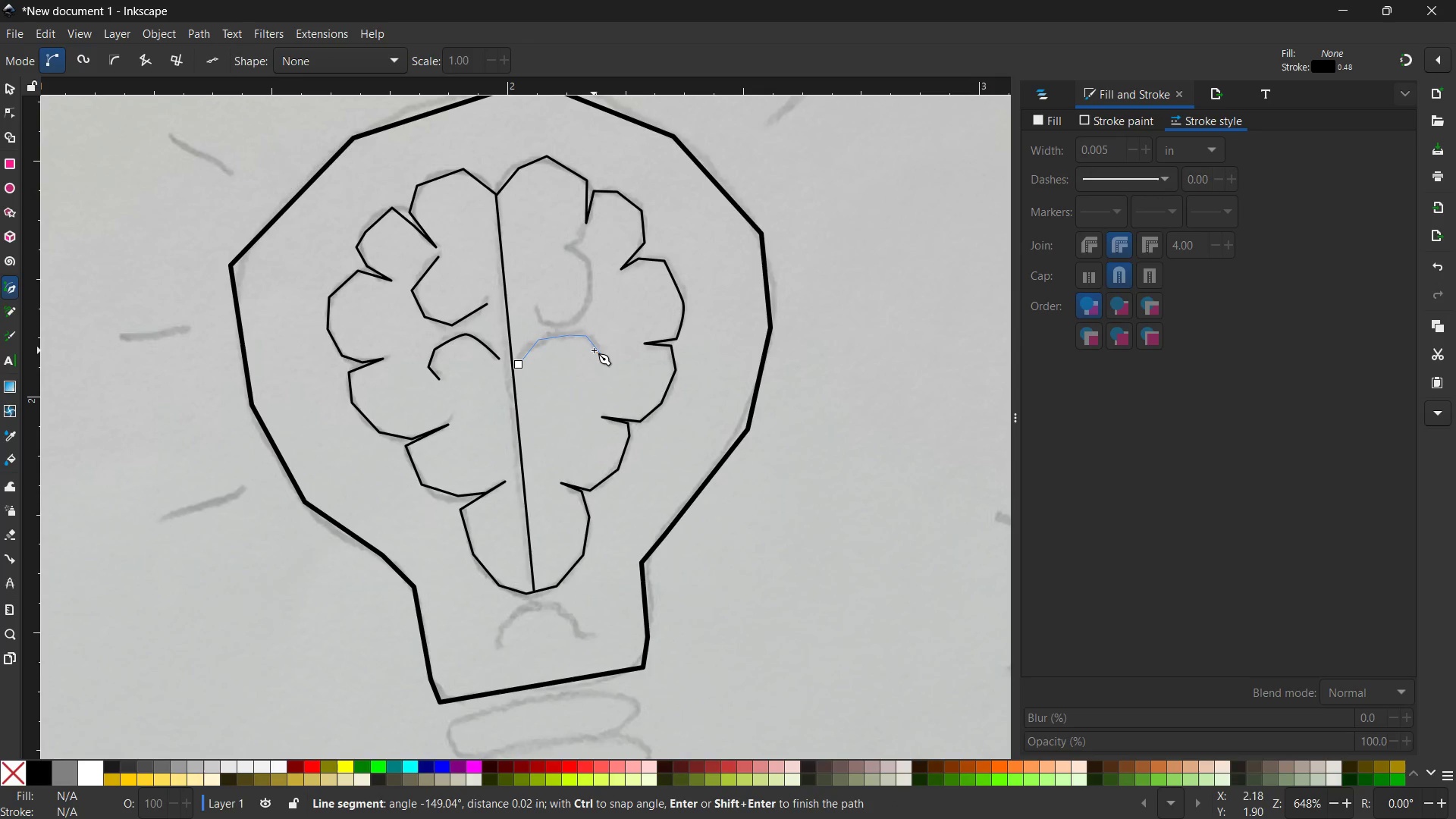 
key(Enter)
 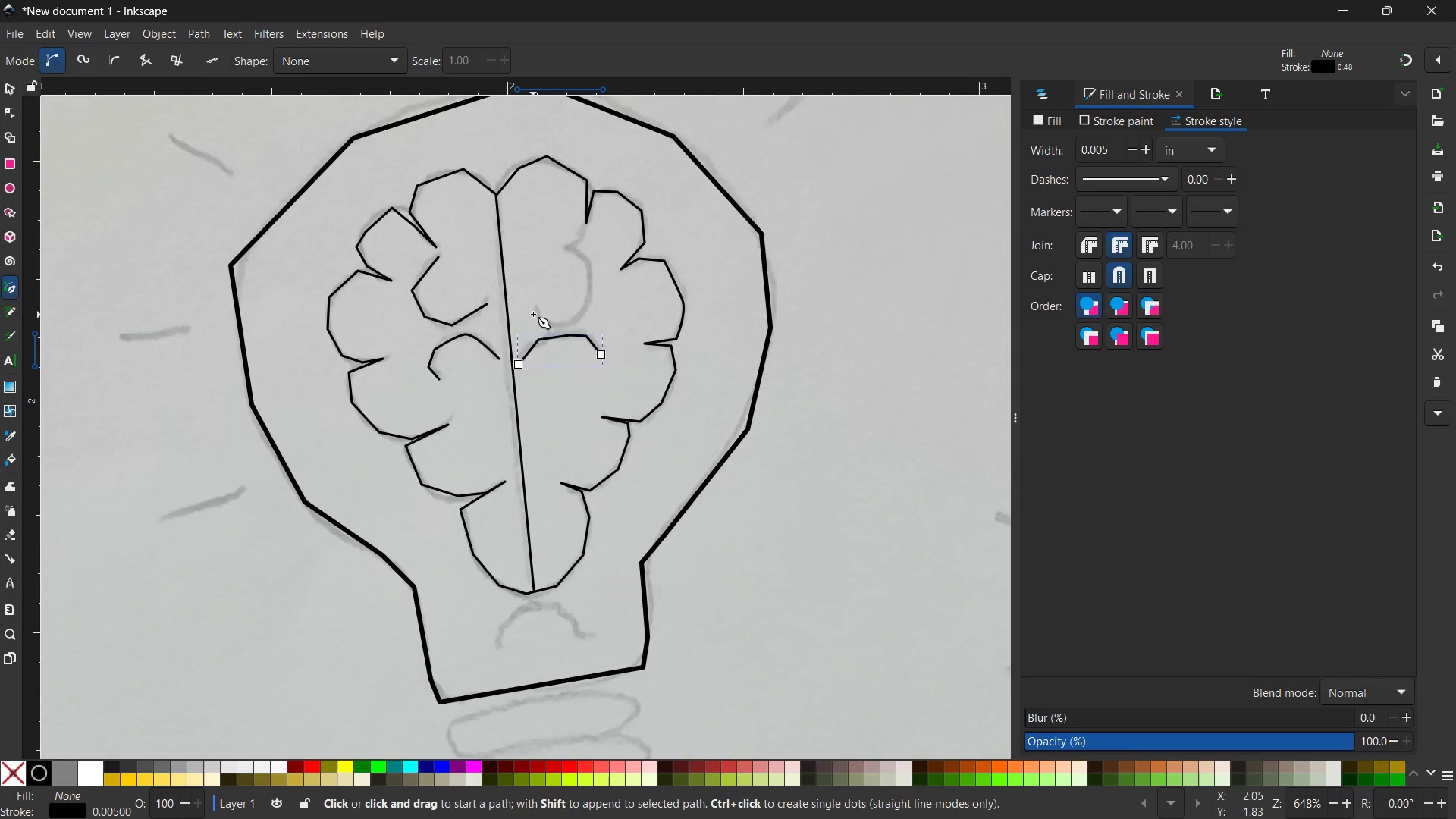 
left_click([532, 312])
 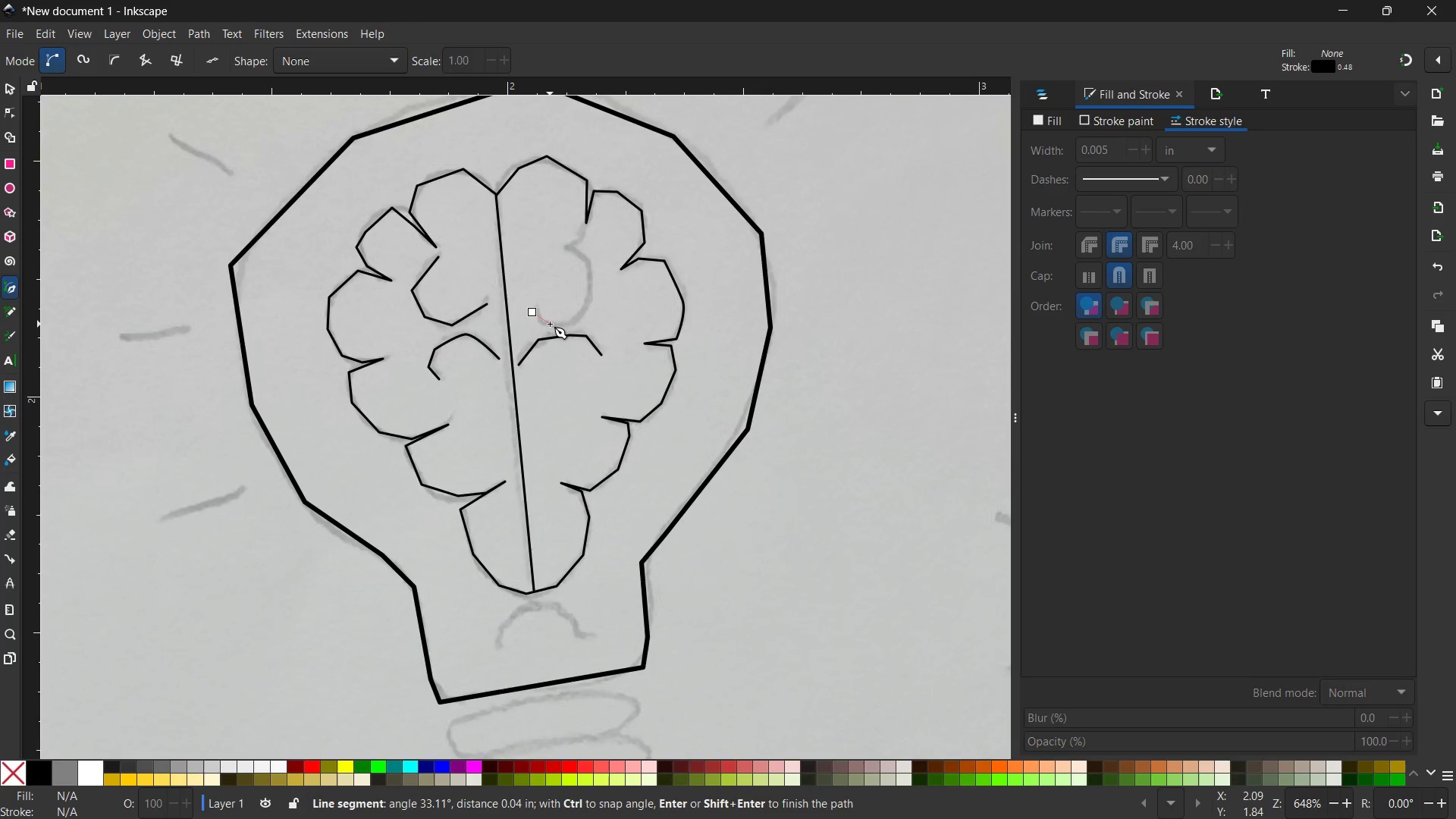 
left_click([550, 324])
 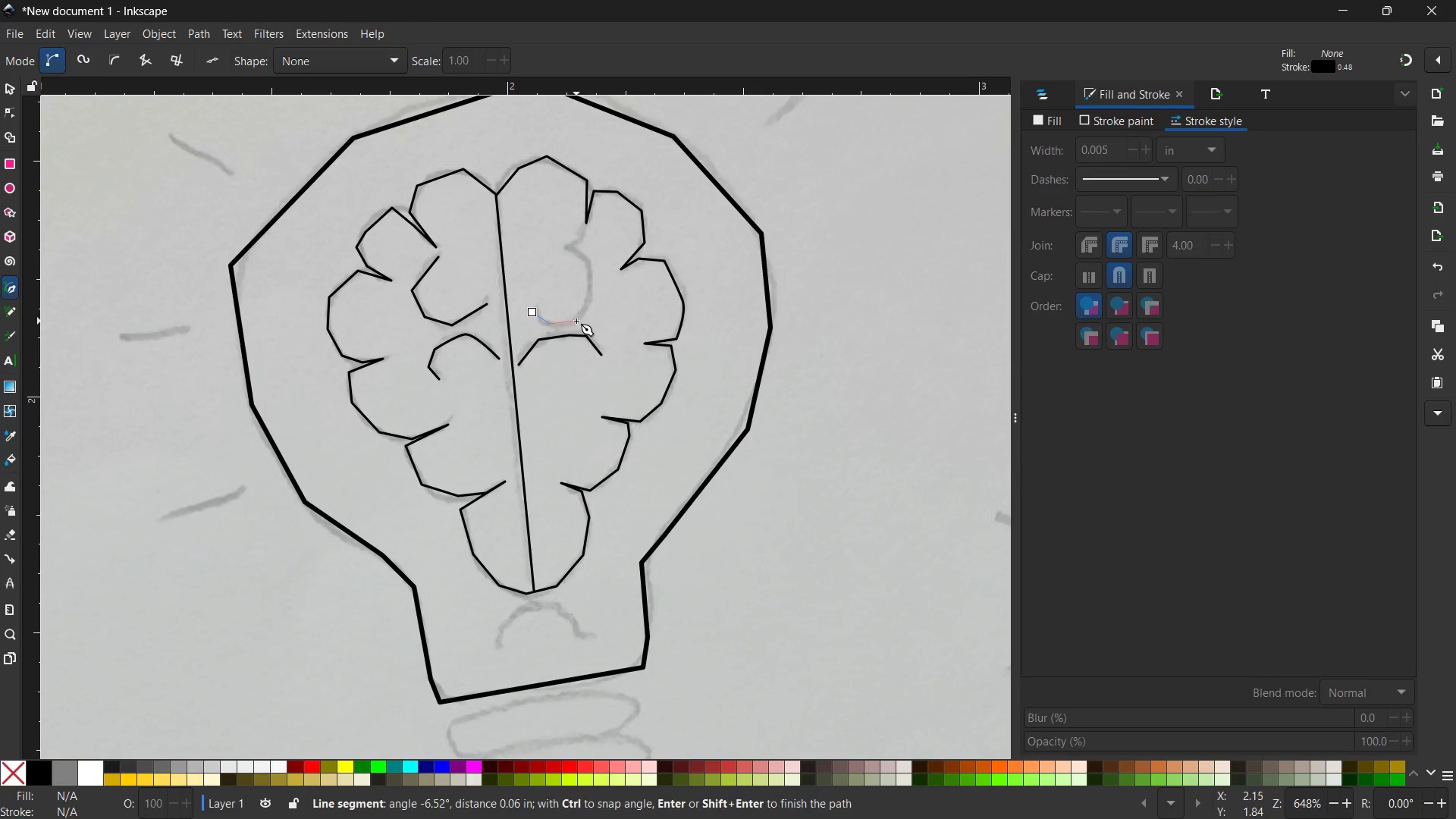 
double_click([576, 321])
 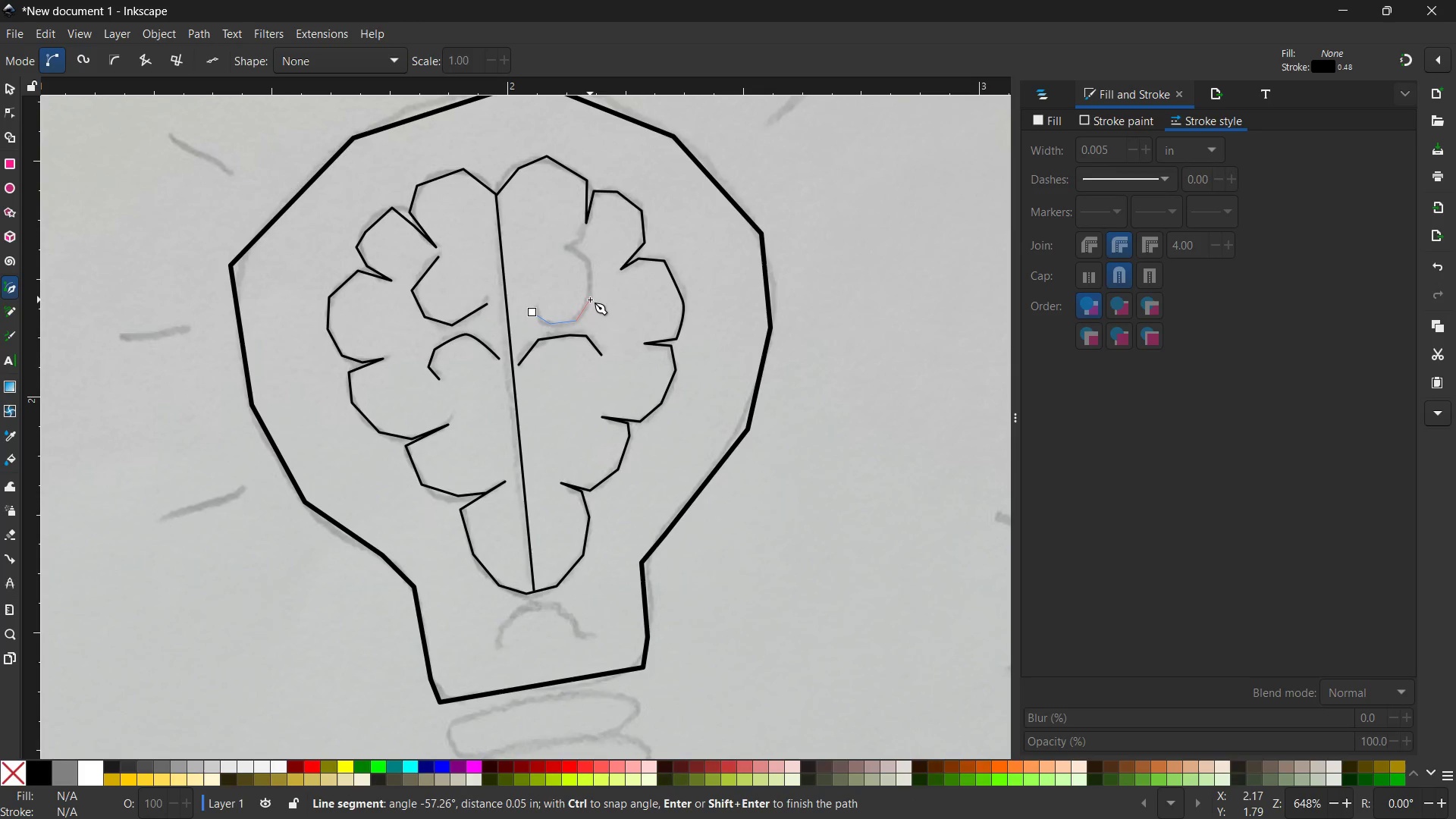 
left_click([590, 300])
 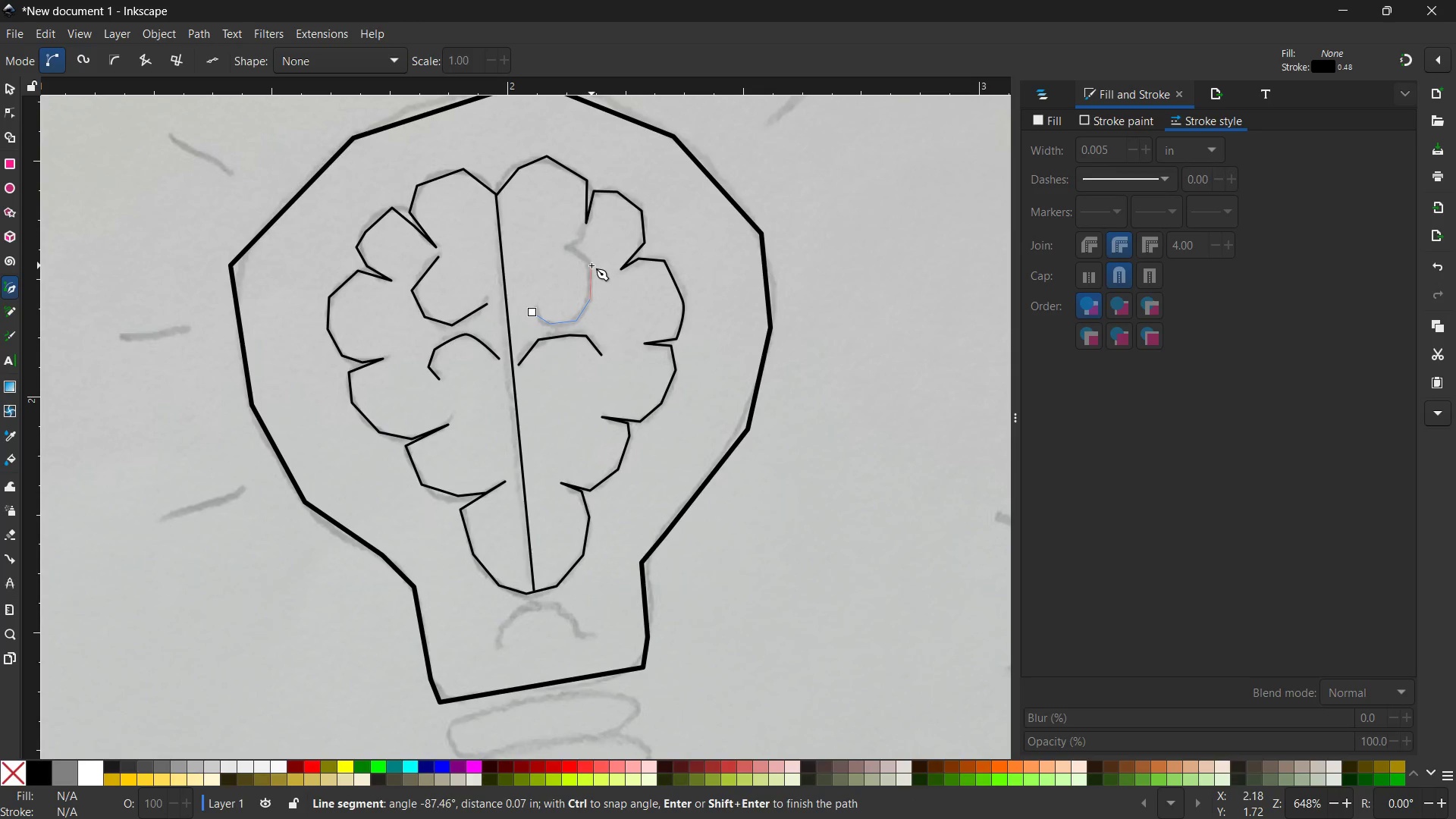 
left_click([592, 265])
 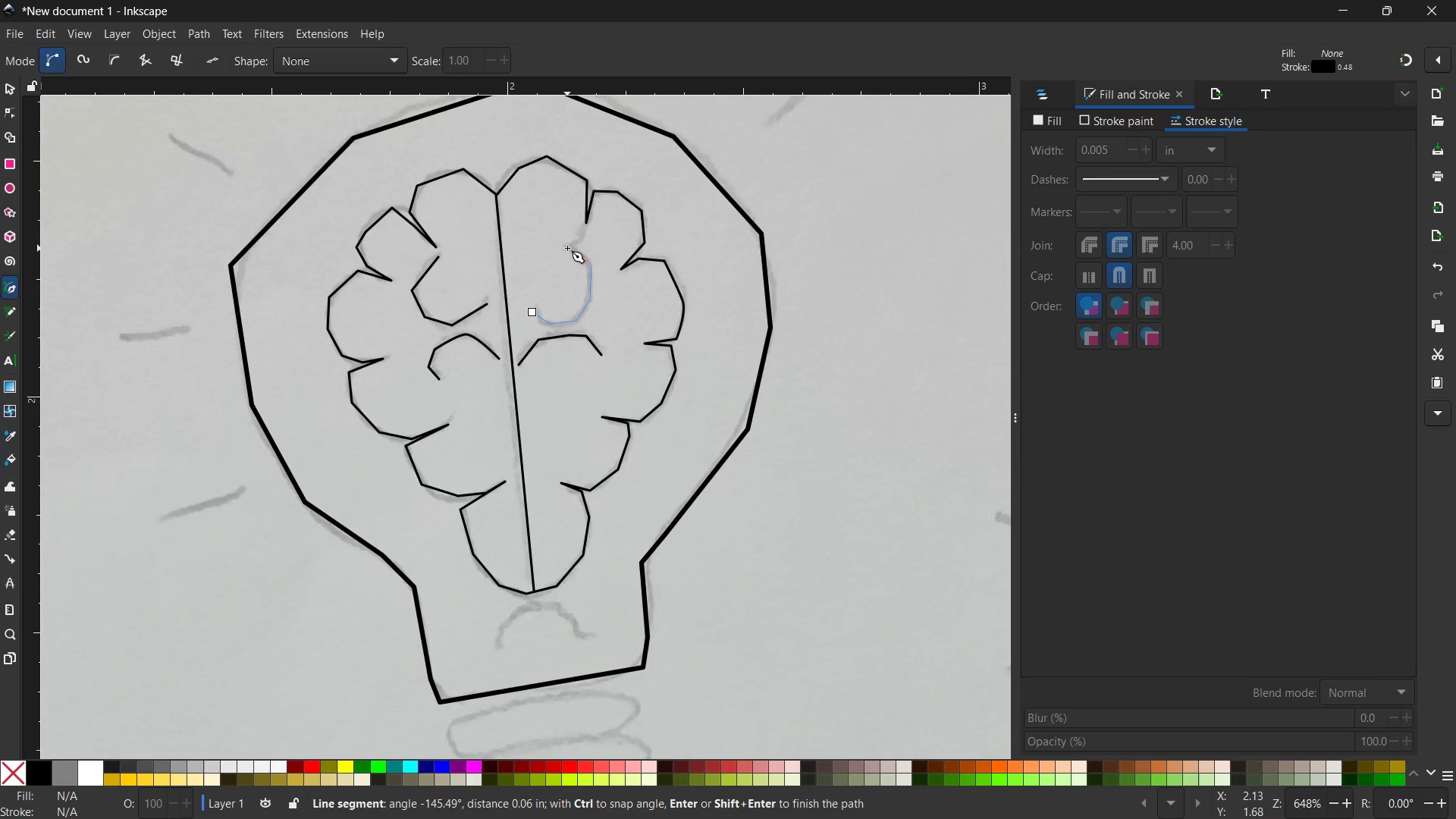 
left_click([567, 248])
 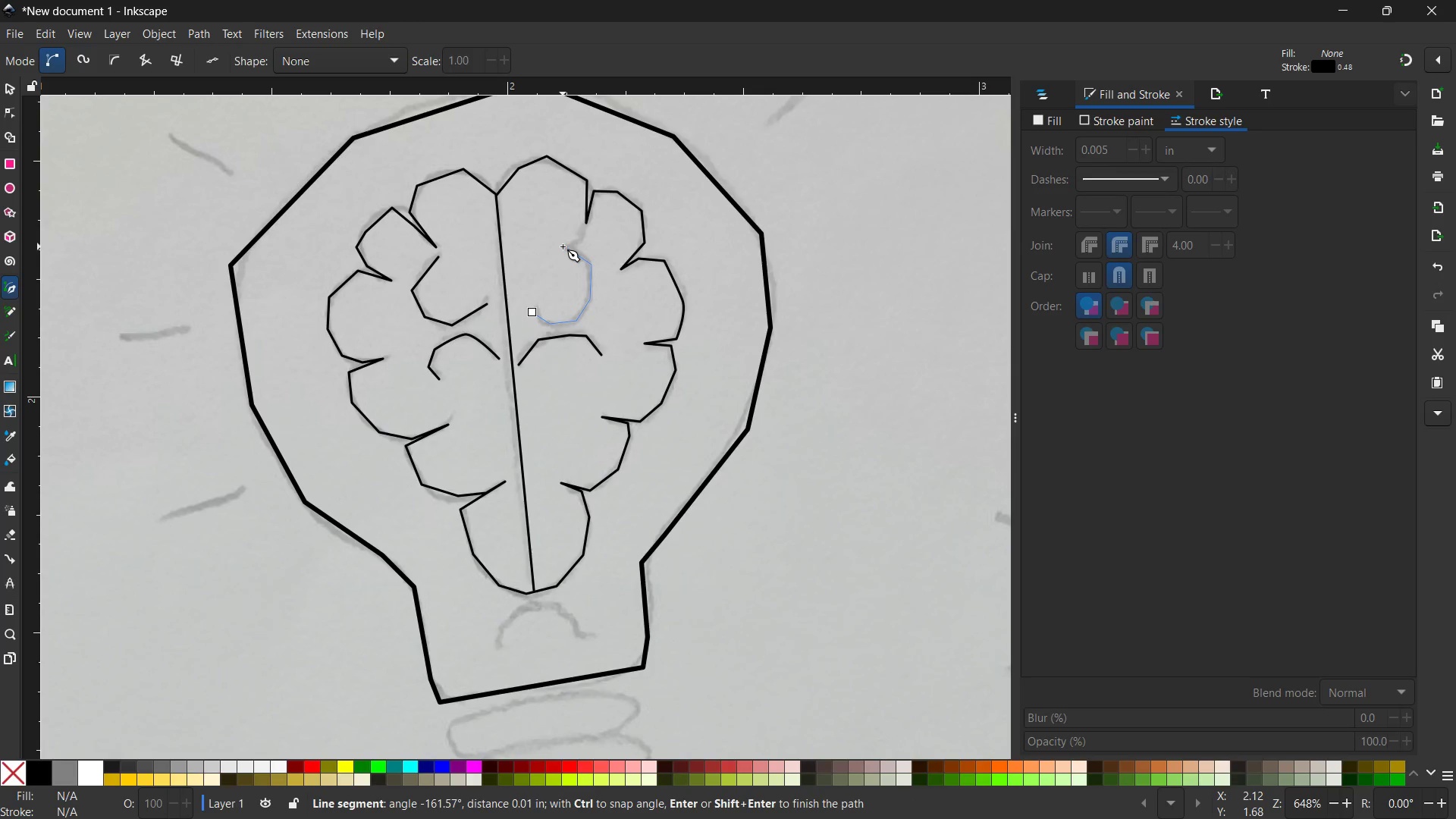 
double_click([563, 246])
 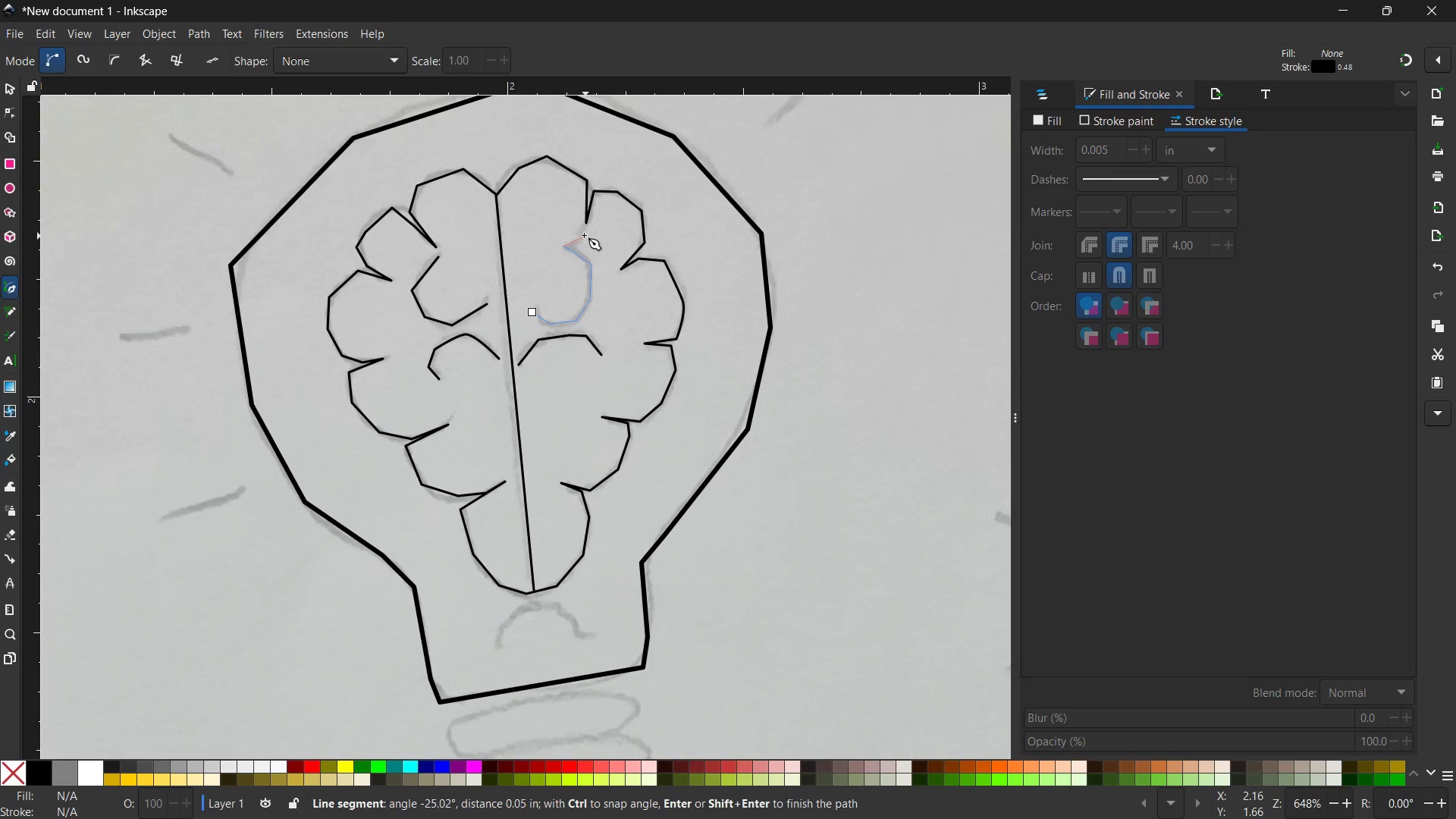 
left_click([582, 235])
 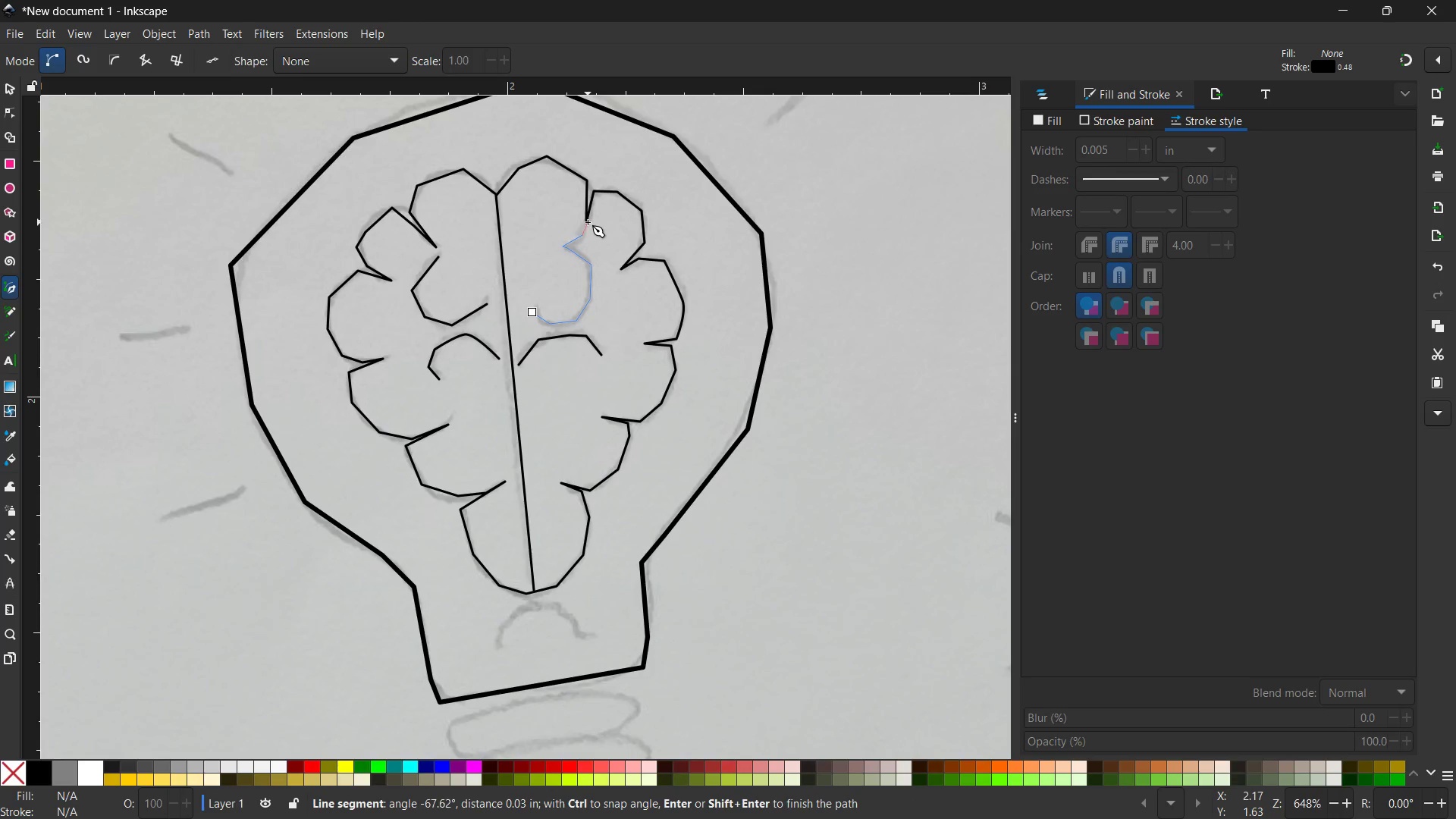 
double_click([588, 222])
 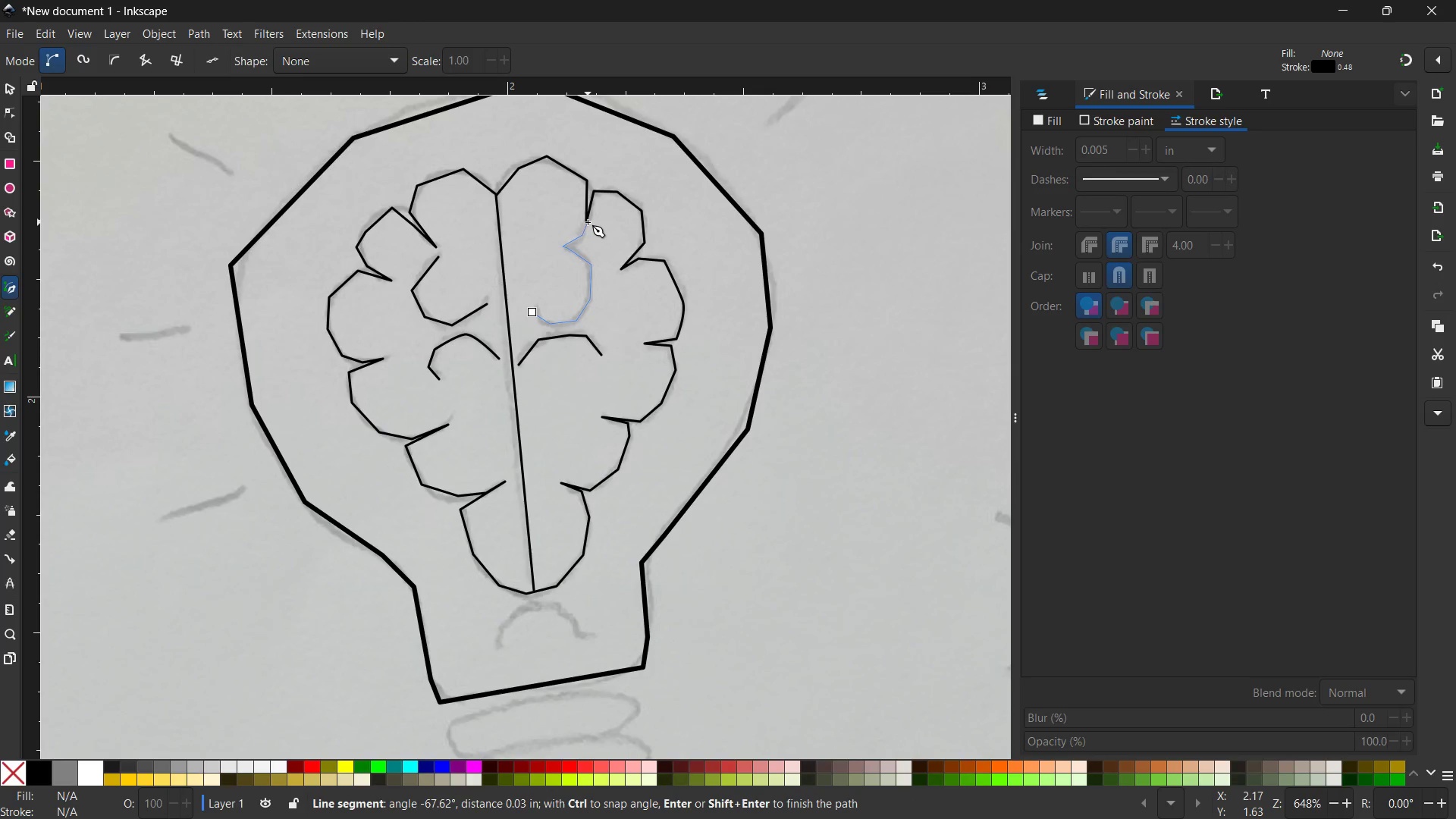 
key(Enter)
 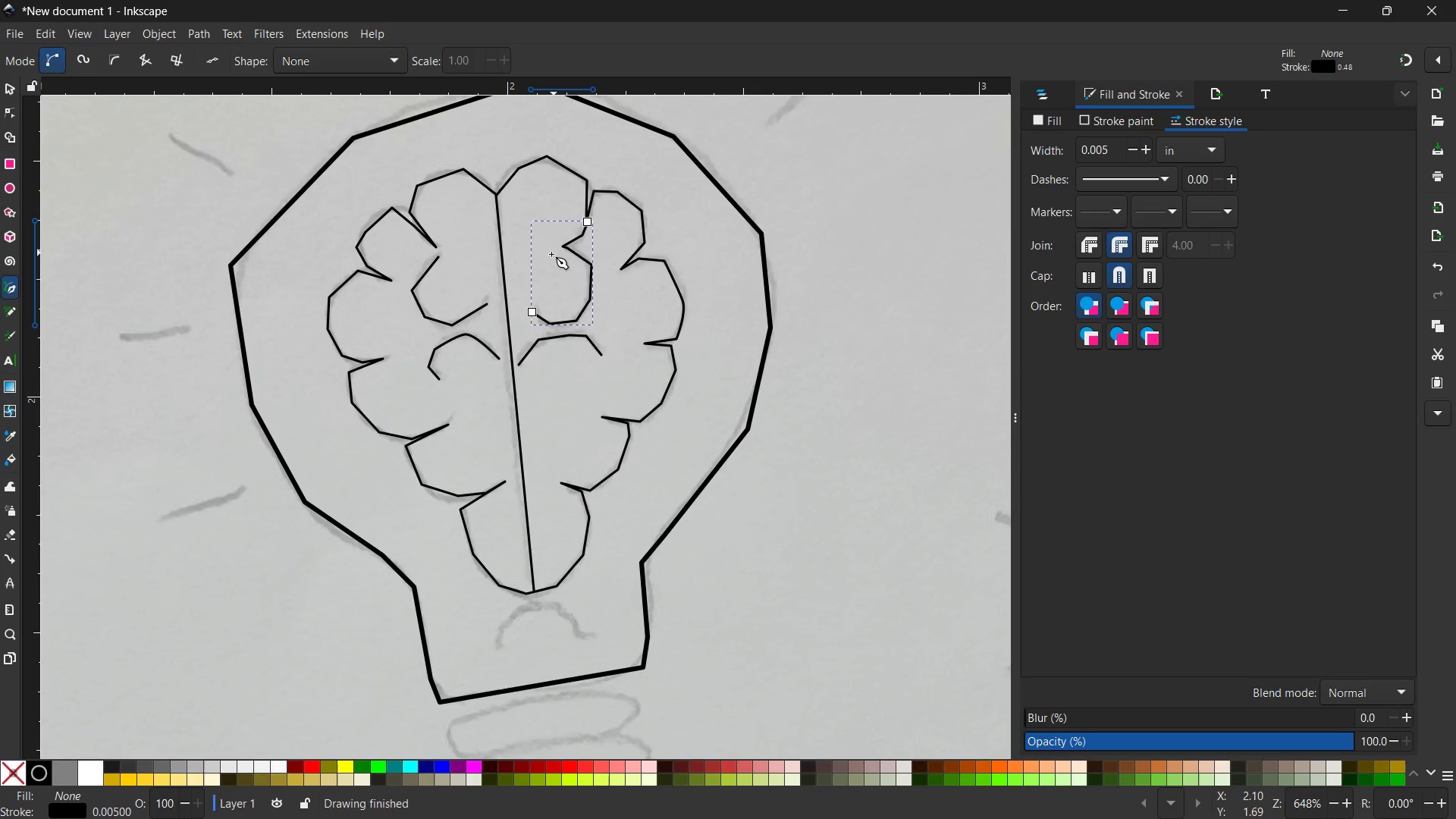 
scroll: coordinate [523, 252], scroll_direction: down, amount: 1.0
 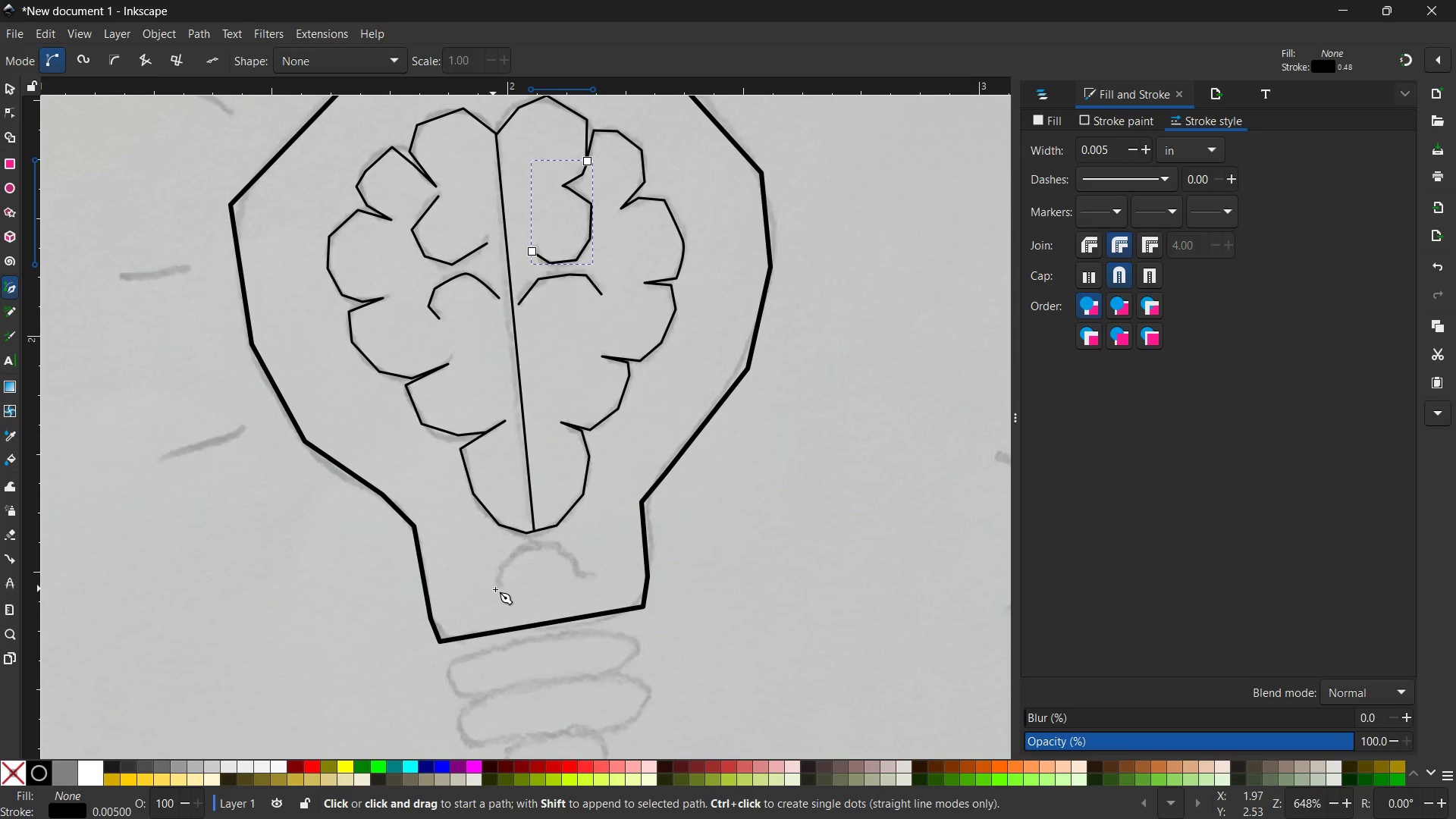 
left_click_drag(start_coordinate=[499, 589], to_coordinate=[500, 580])
 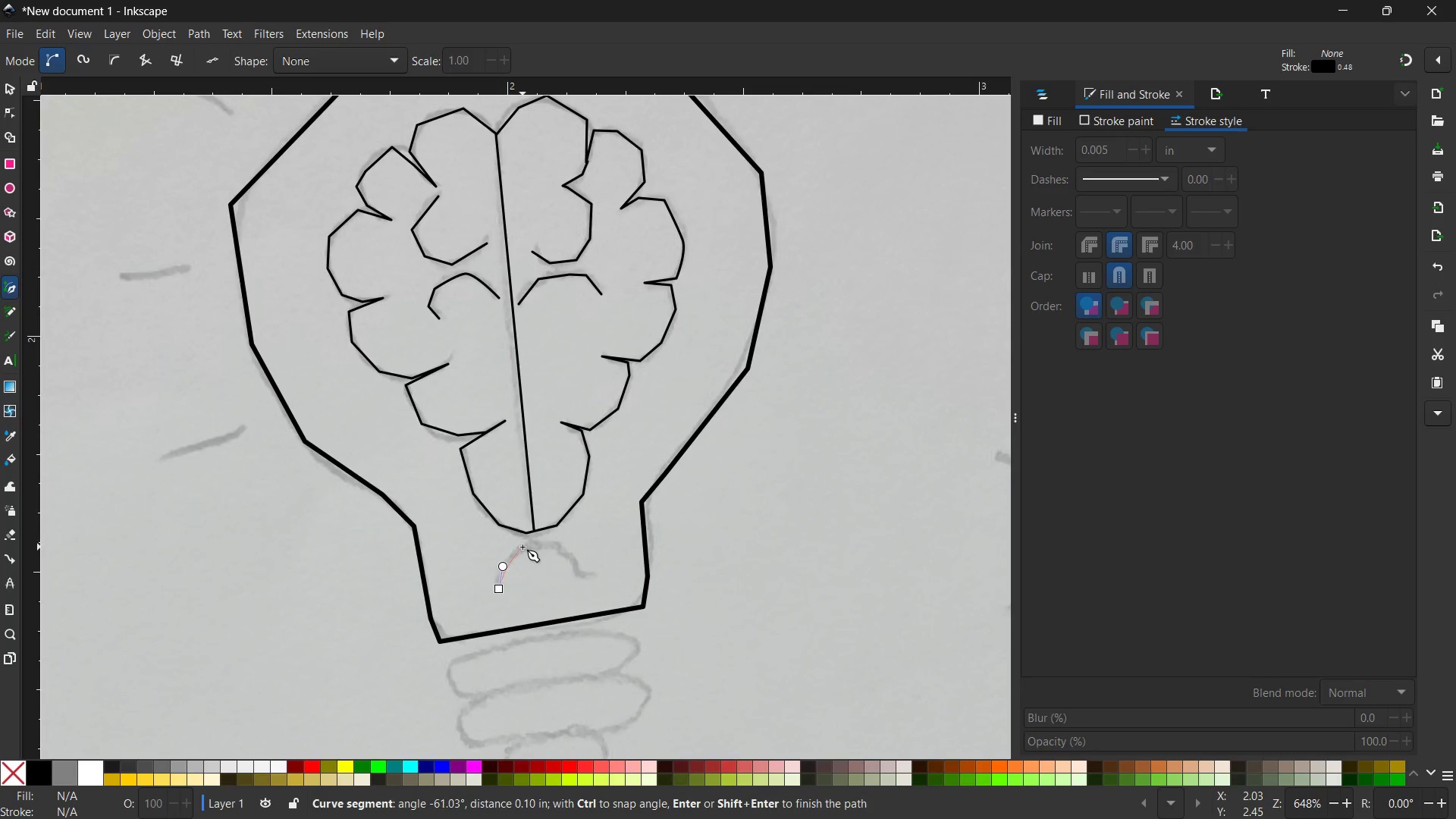 
left_click([519, 549])
 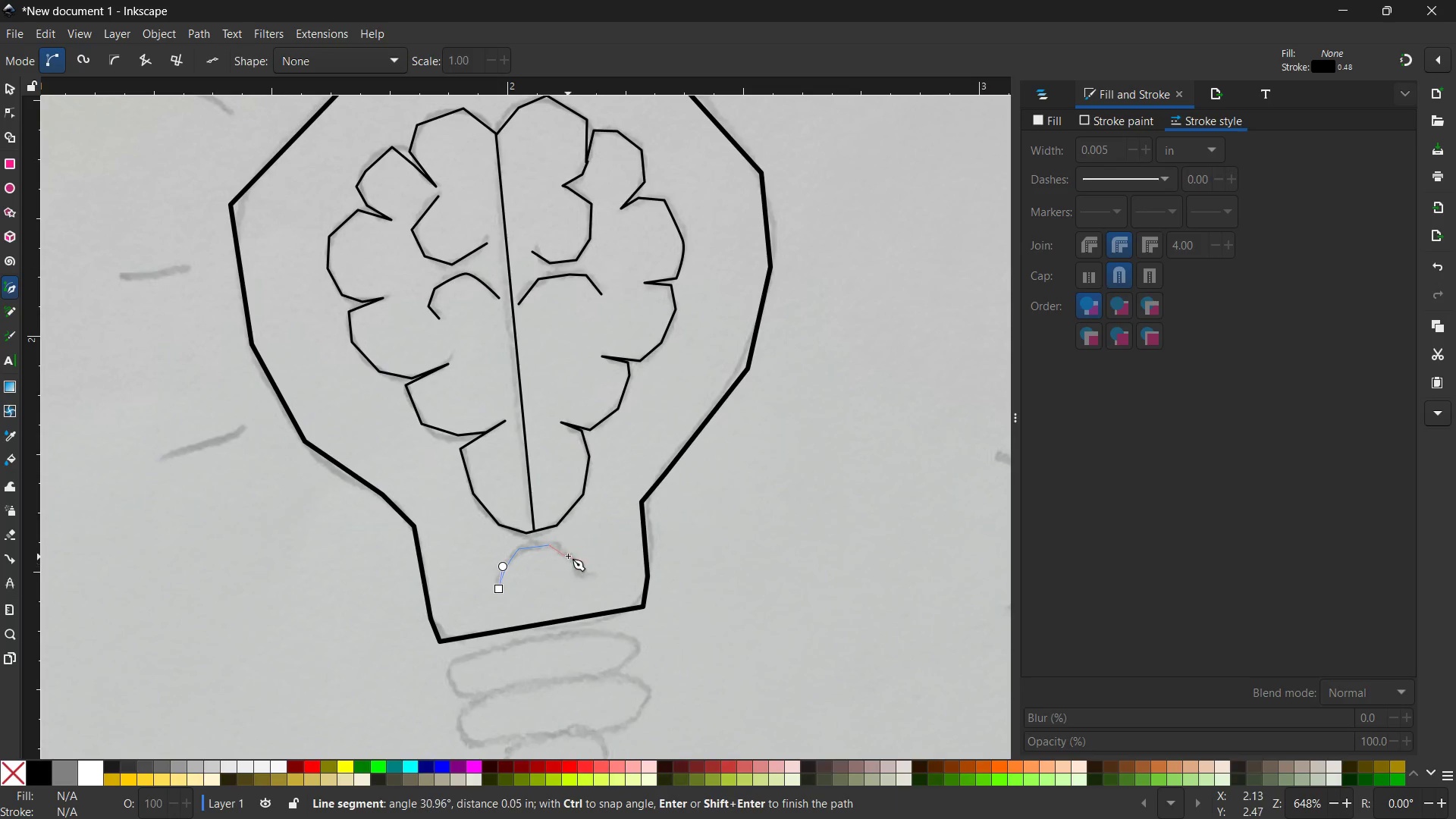 
left_click([569, 553])
 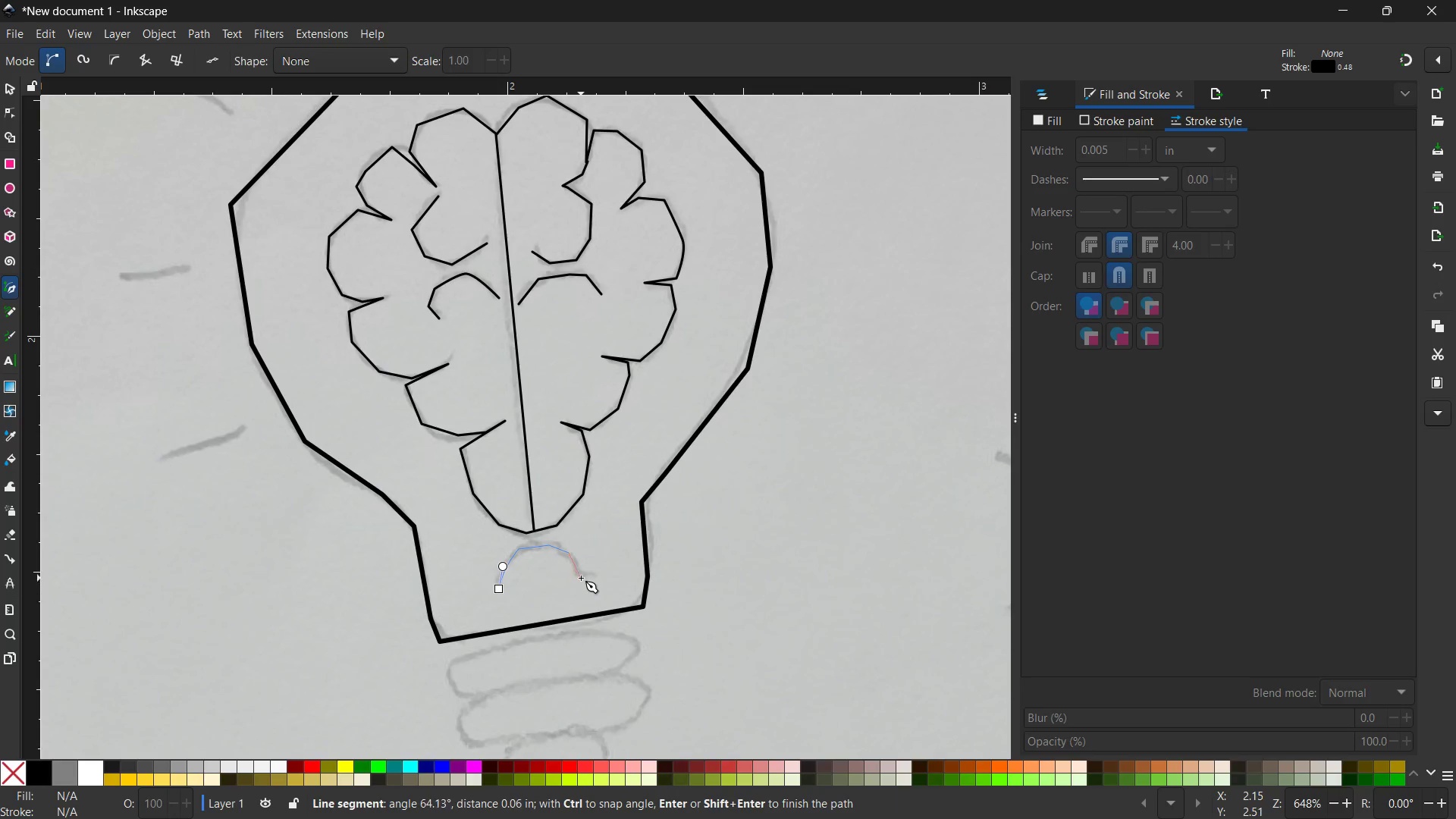 
left_click([581, 578])
 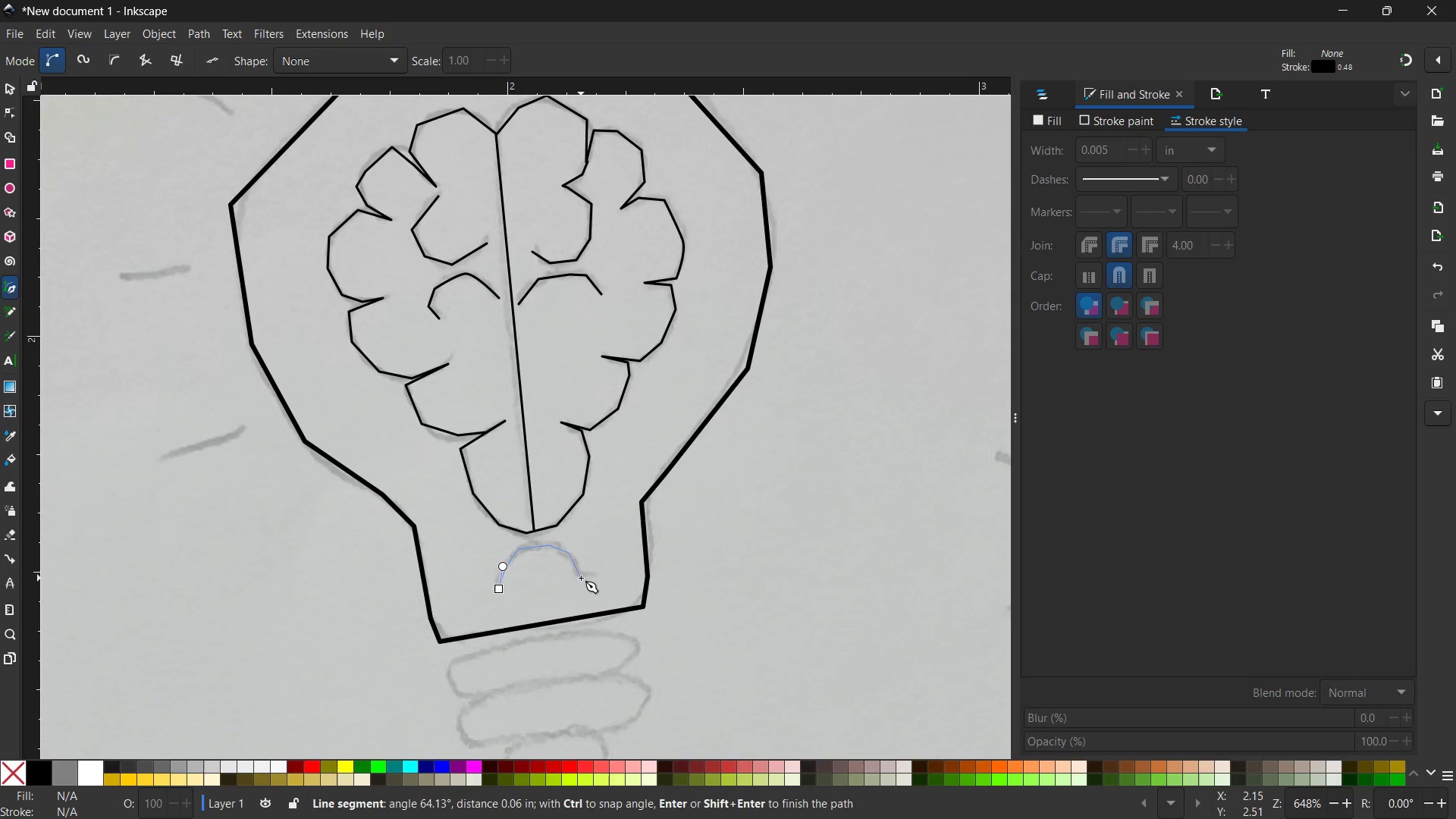 
key(Enter)
 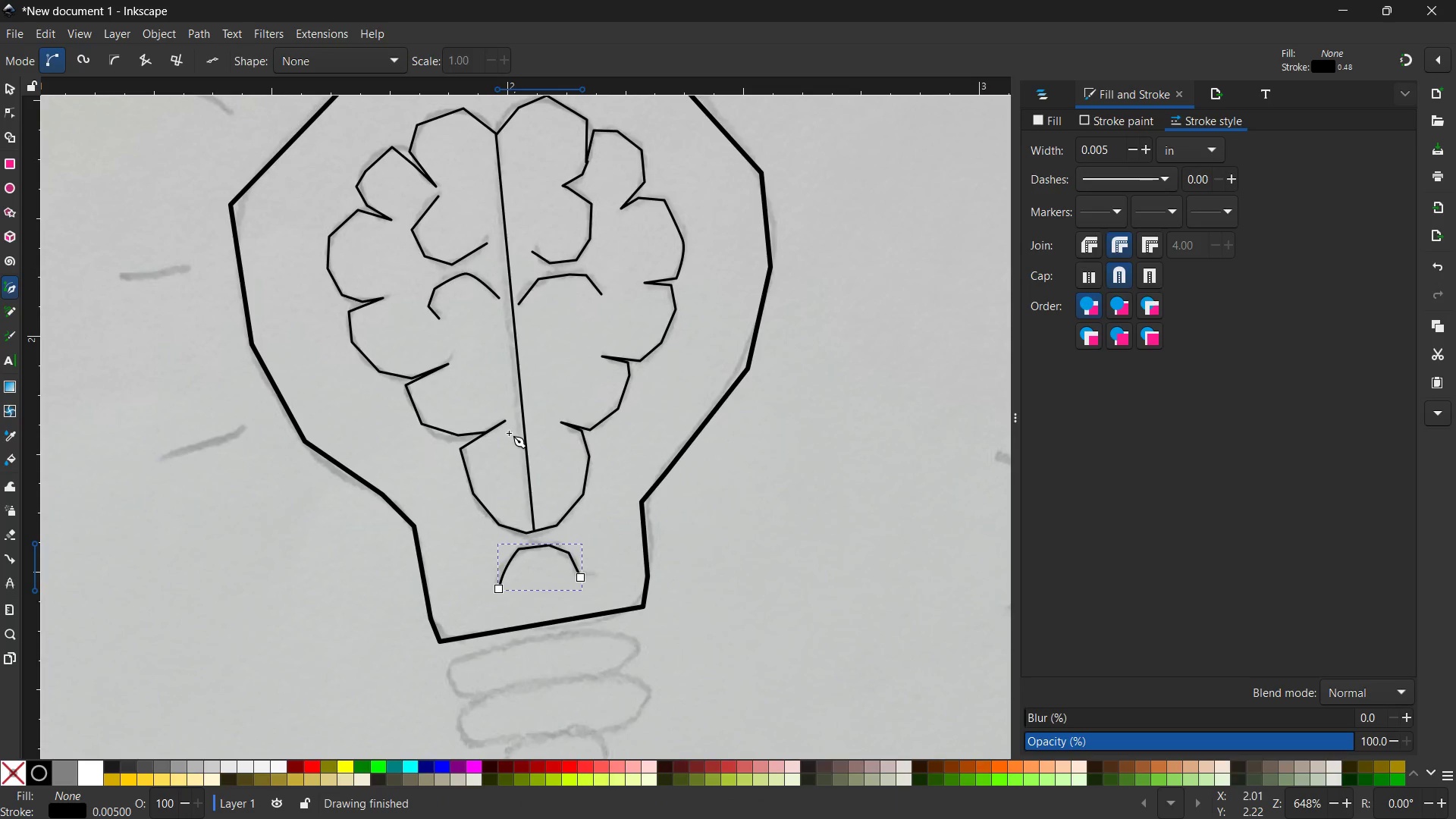 
scroll: coordinate [503, 419], scroll_direction: down, amount: 4.0
 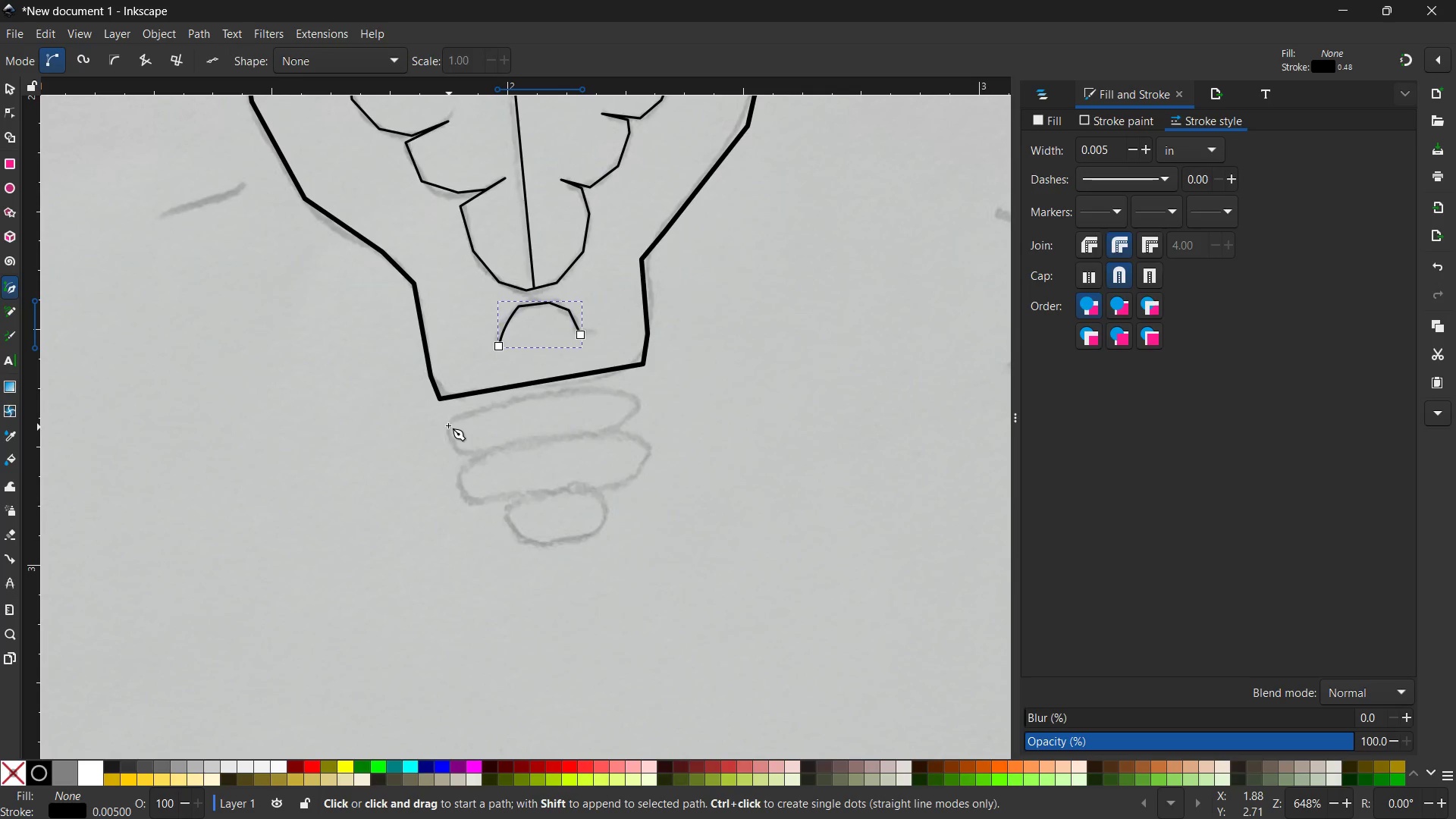 
left_click([450, 422])
 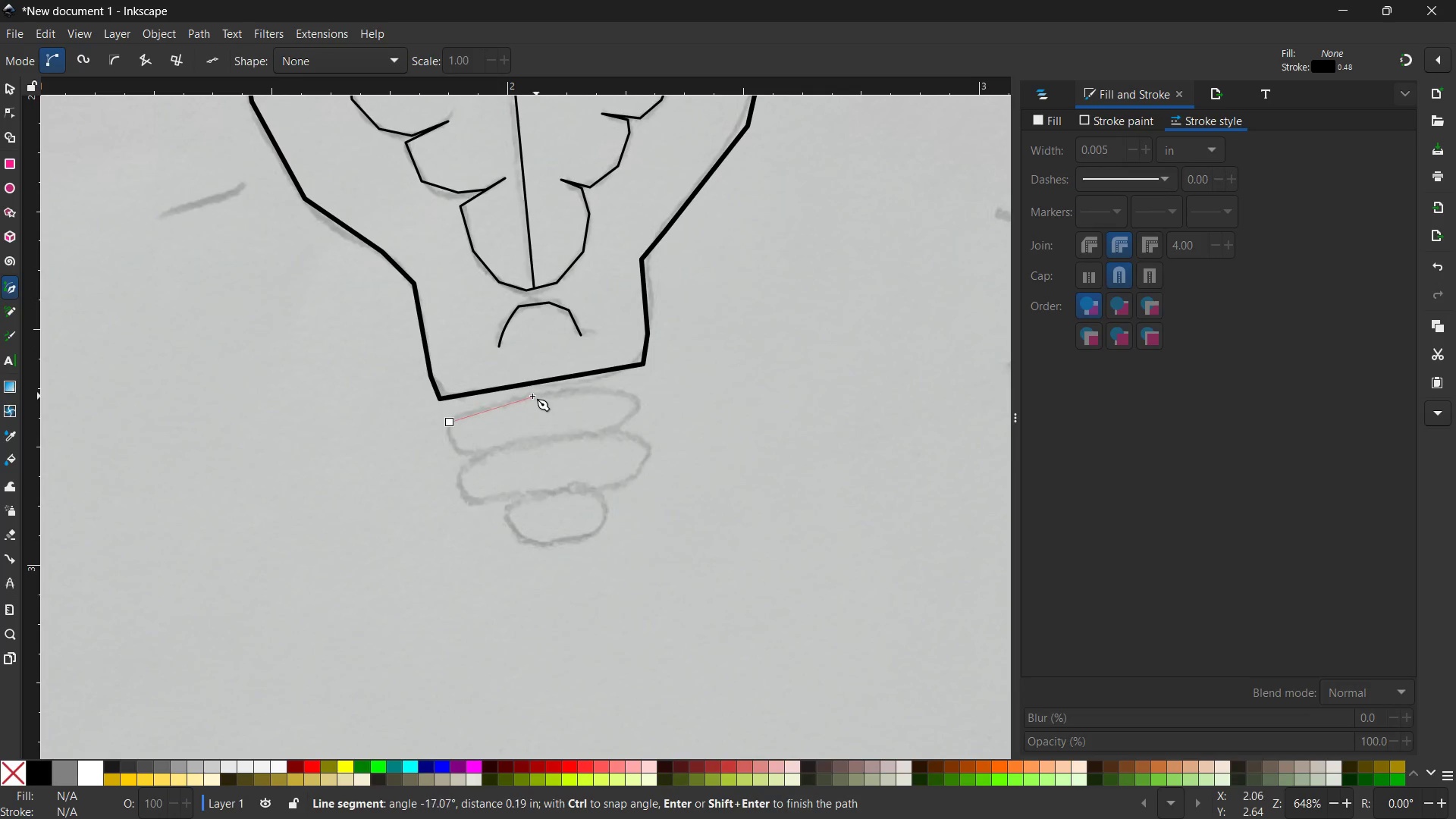 
left_click([531, 396])
 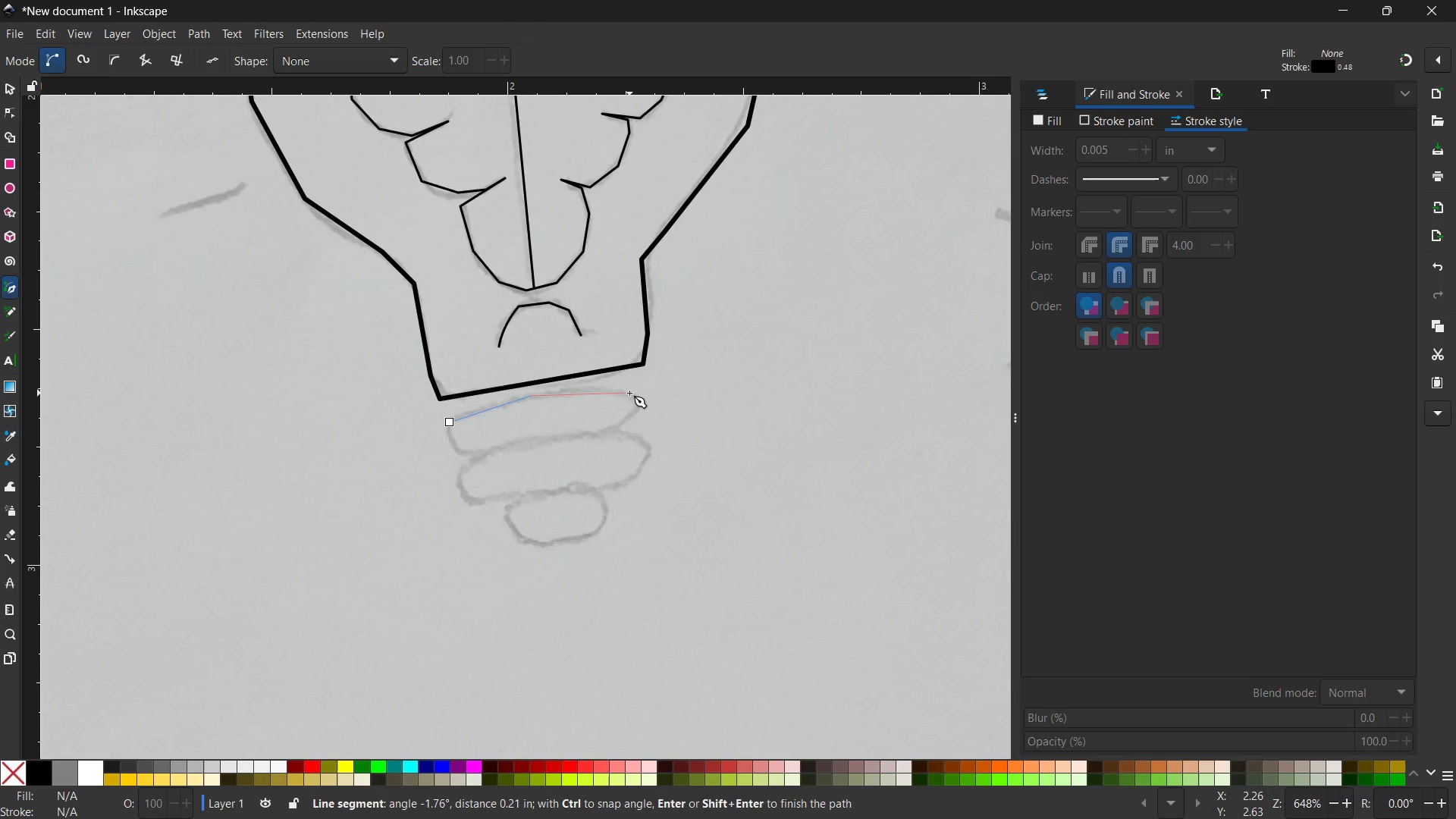 
left_click([629, 393])
 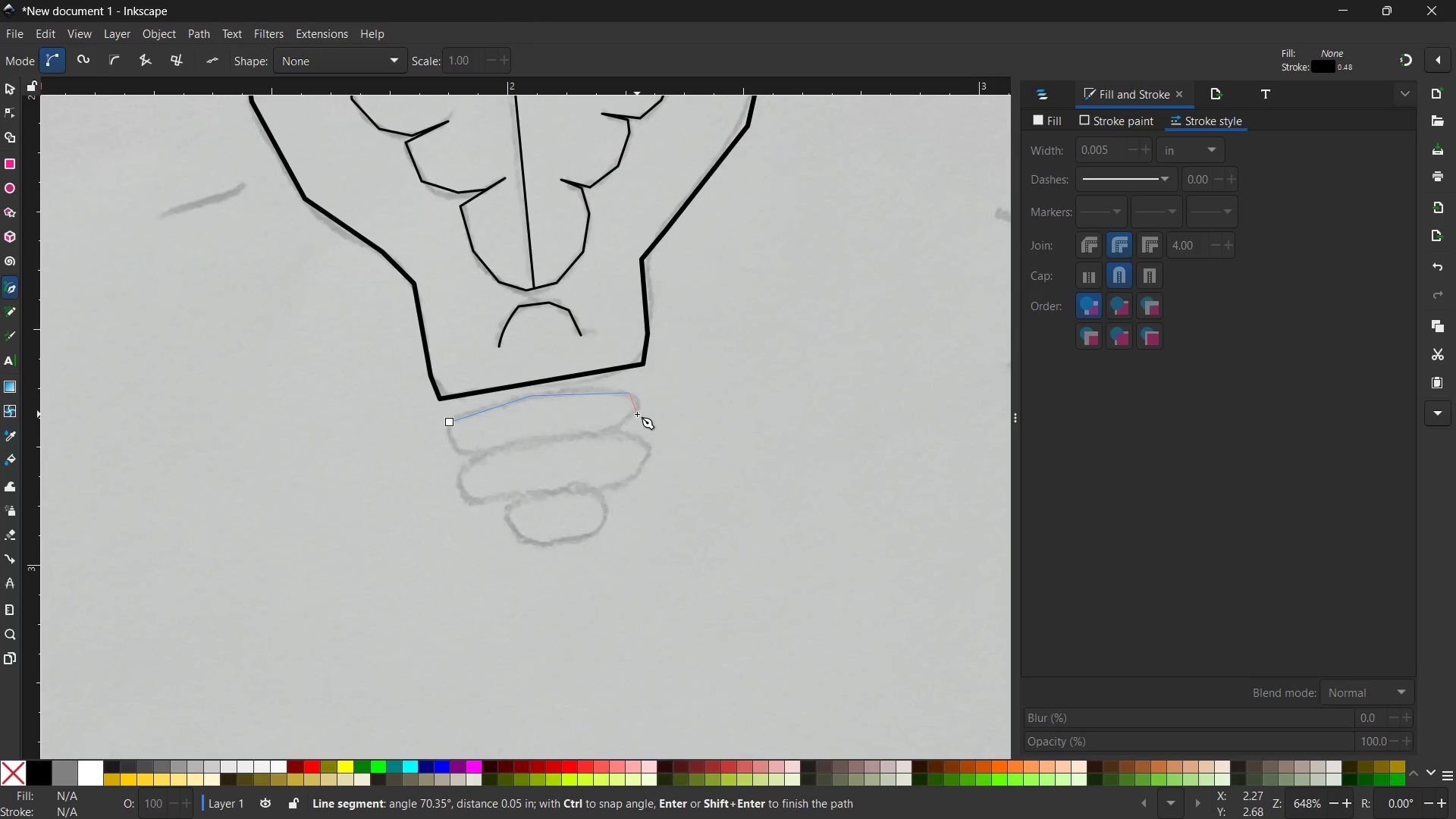 
left_click([637, 414])
 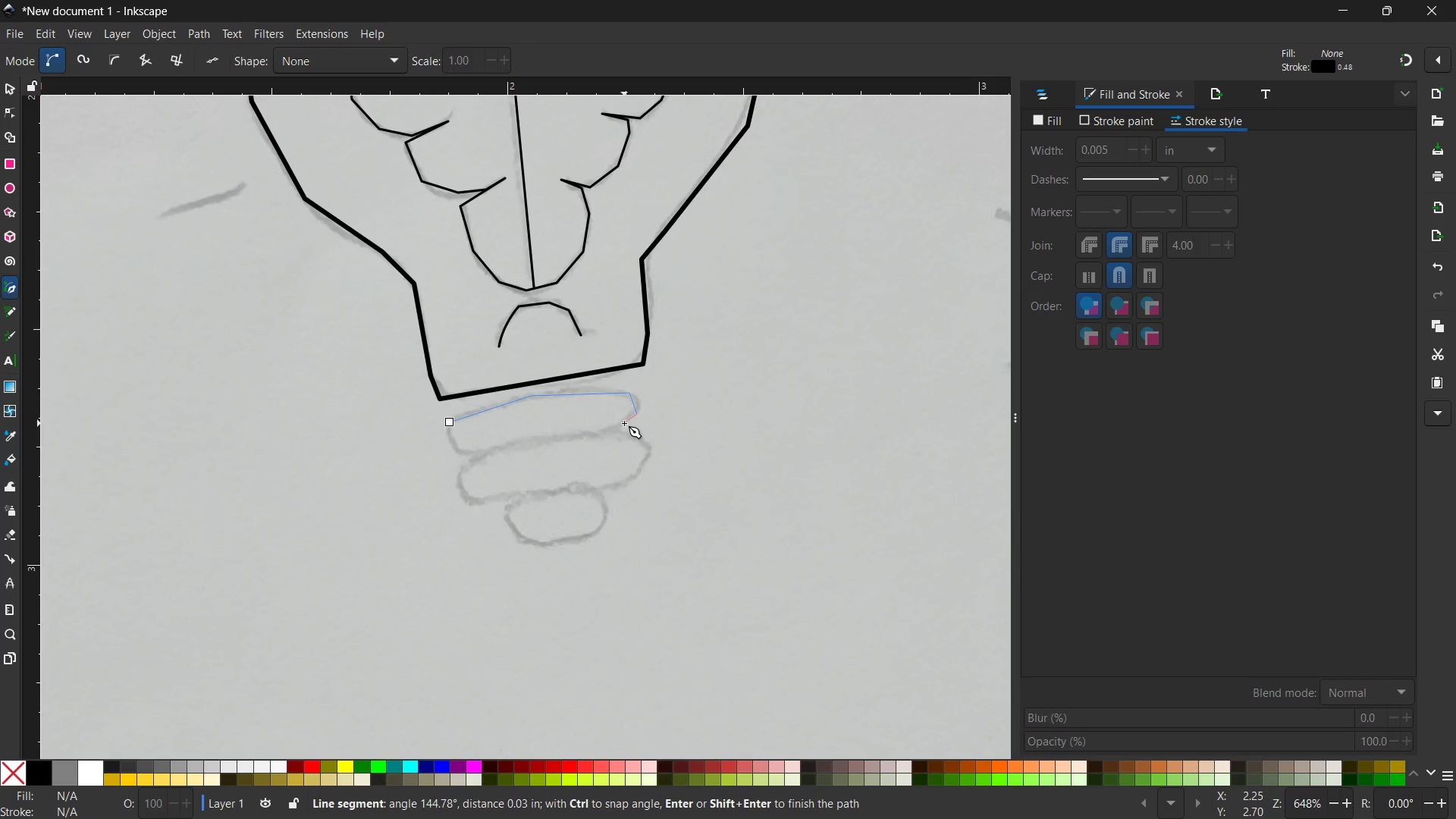 
hold_key(key=ControlLeft, duration=0.44)
 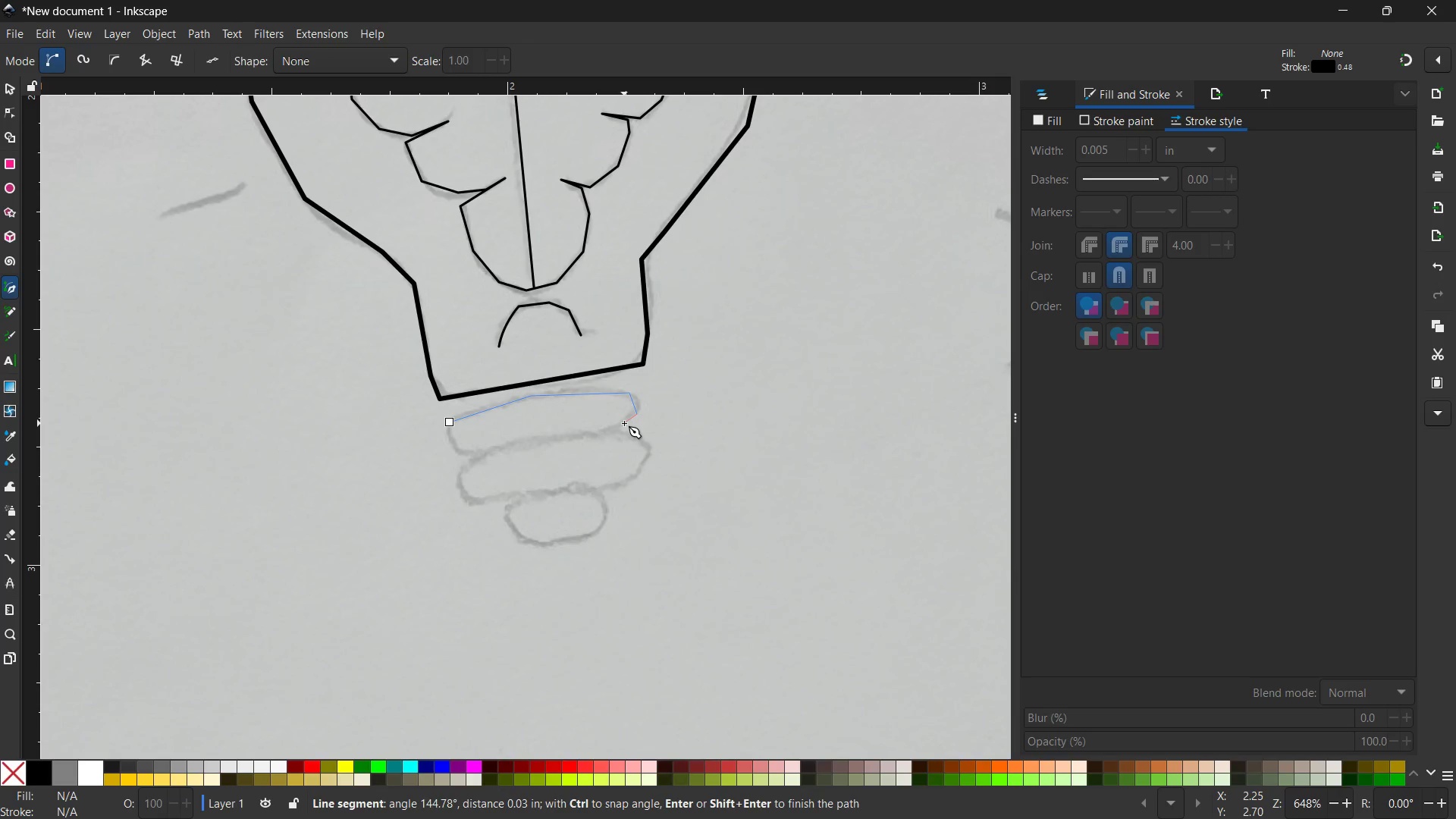 
key(Backspace)
 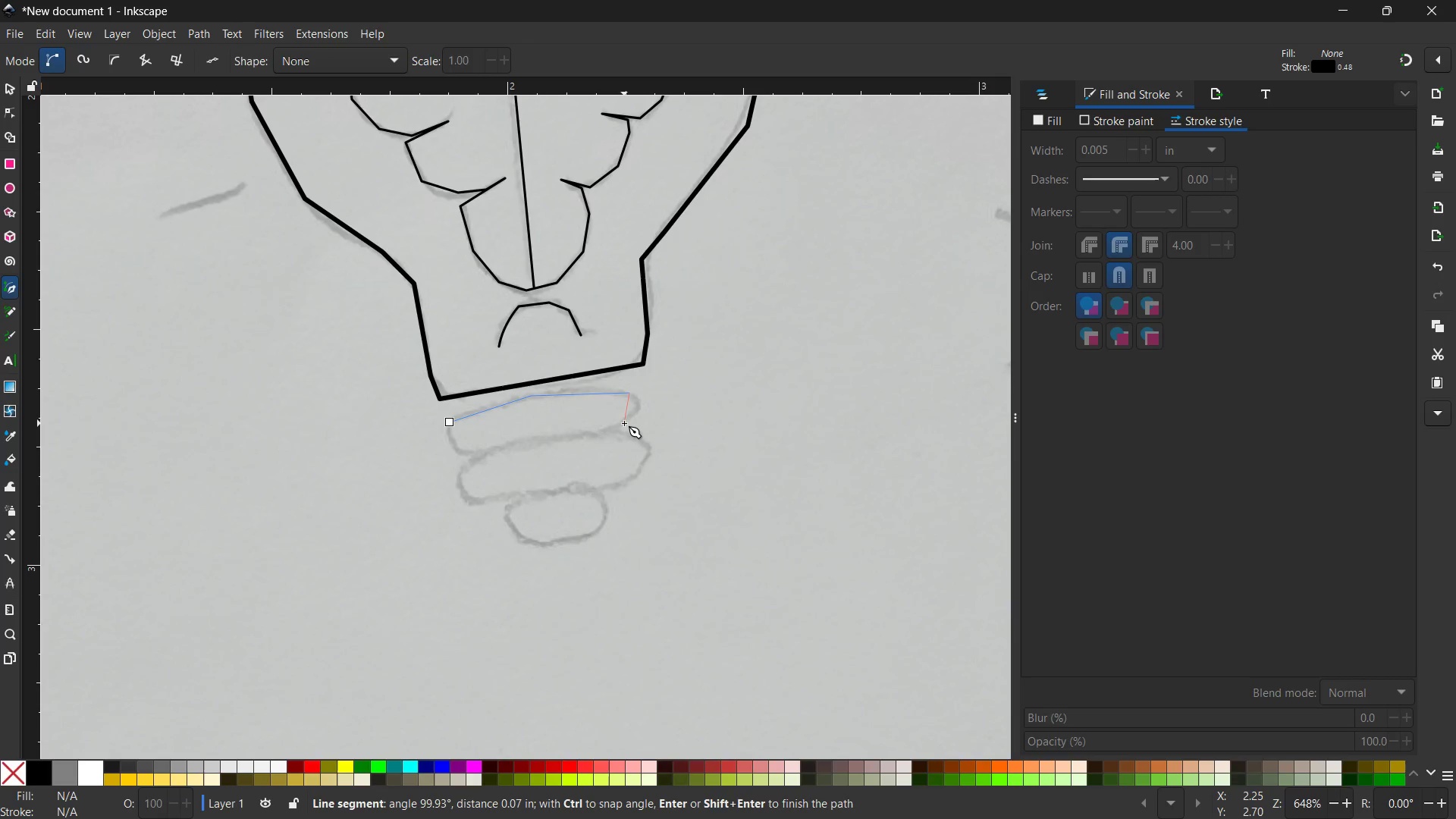 
key(Enter)
 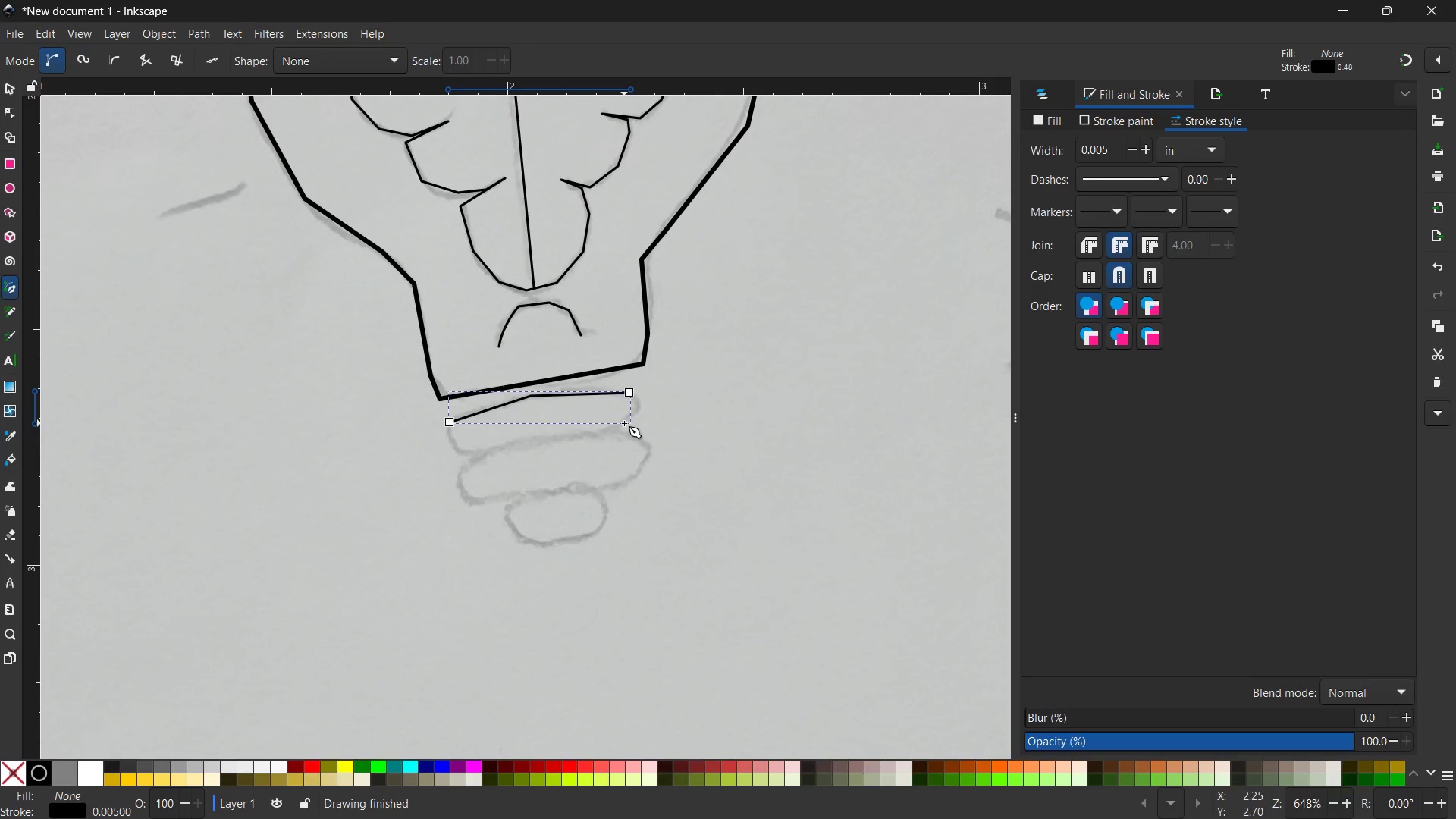 
key(Backspace)
 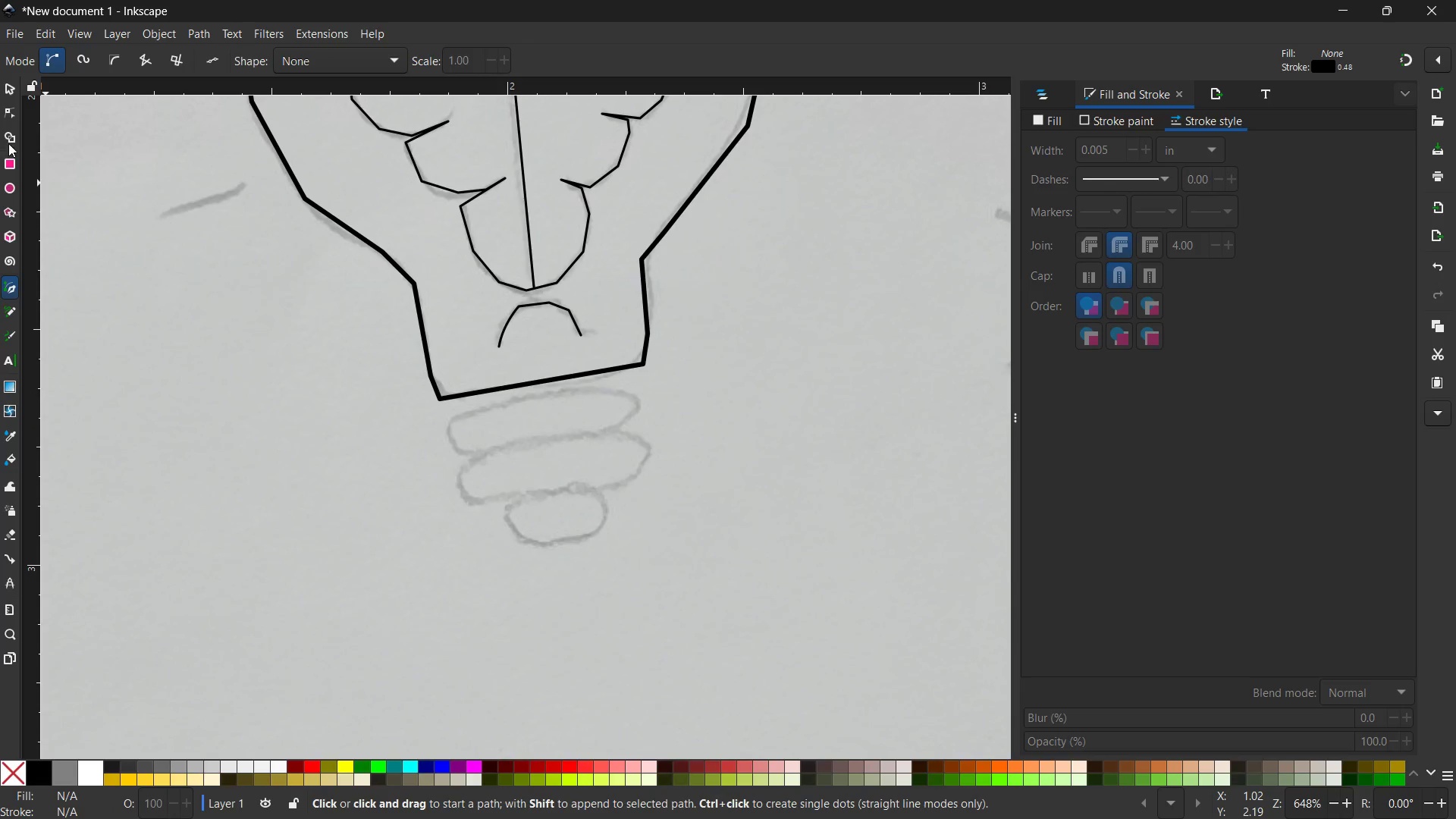 
left_click([8, 163])
 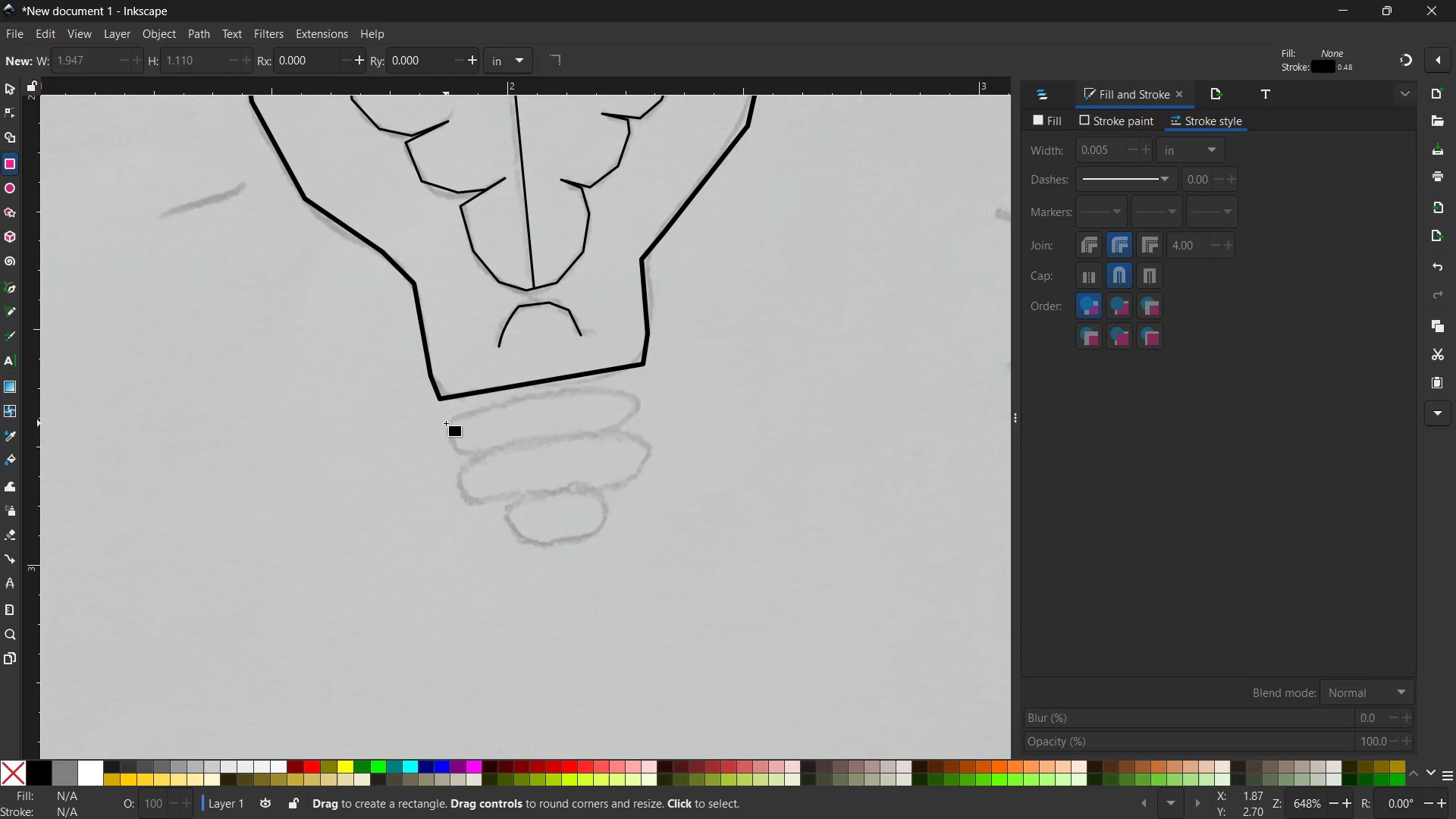 
left_click_drag(start_coordinate=[446, 423], to_coordinate=[654, 469])
 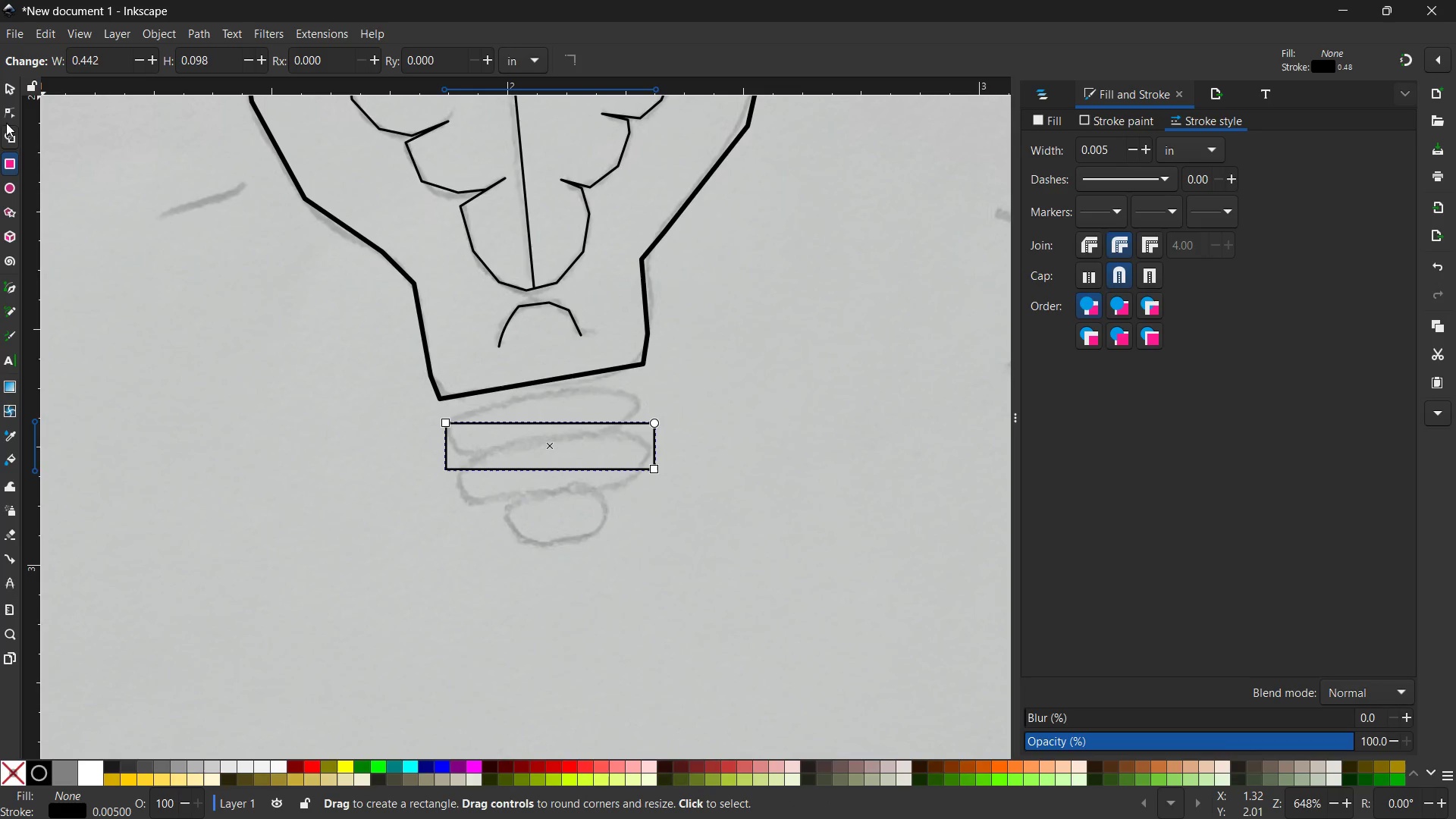 
left_click([8, 105])
 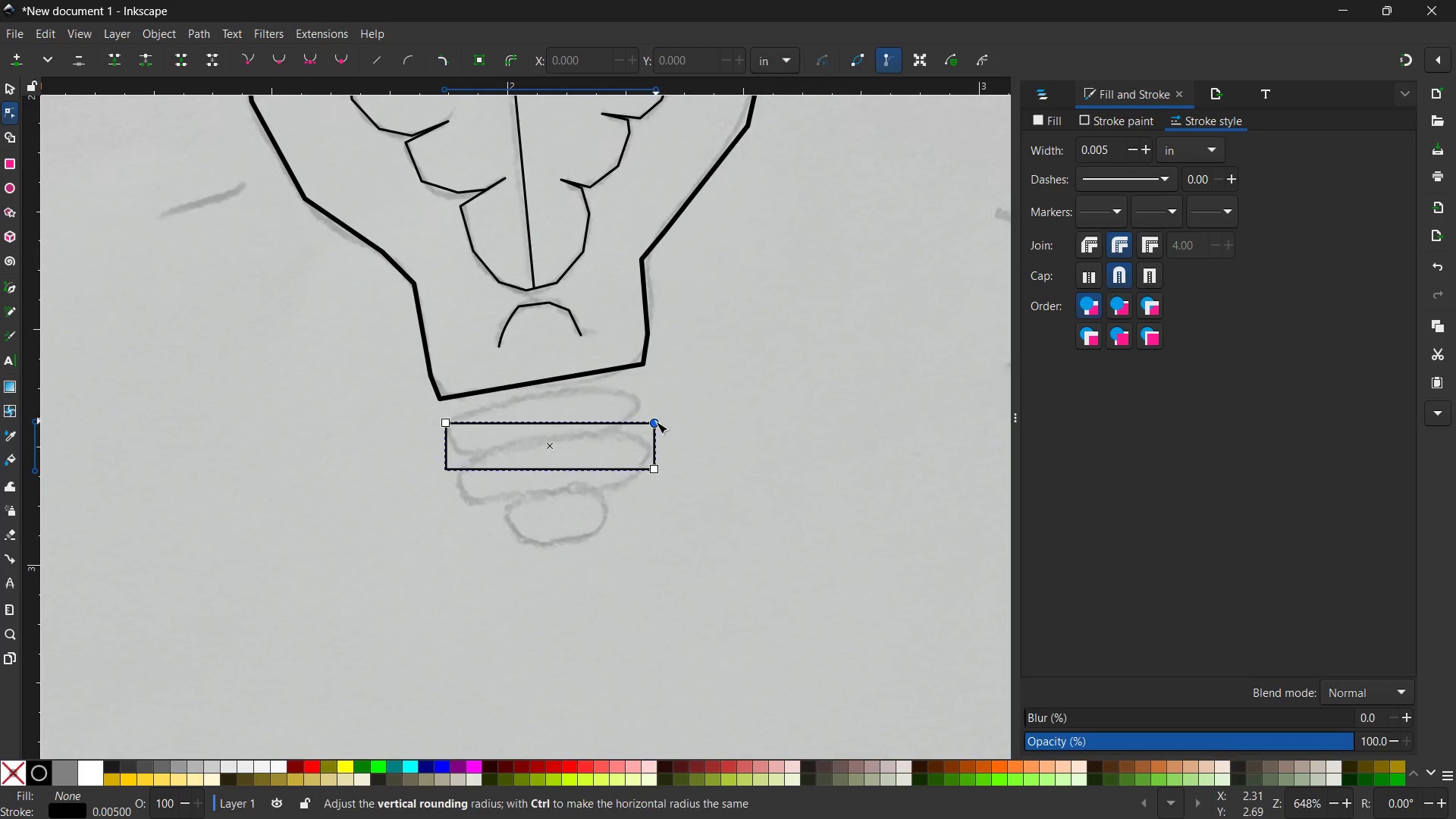 
left_click_drag(start_coordinate=[656, 425], to_coordinate=[629, 389])
 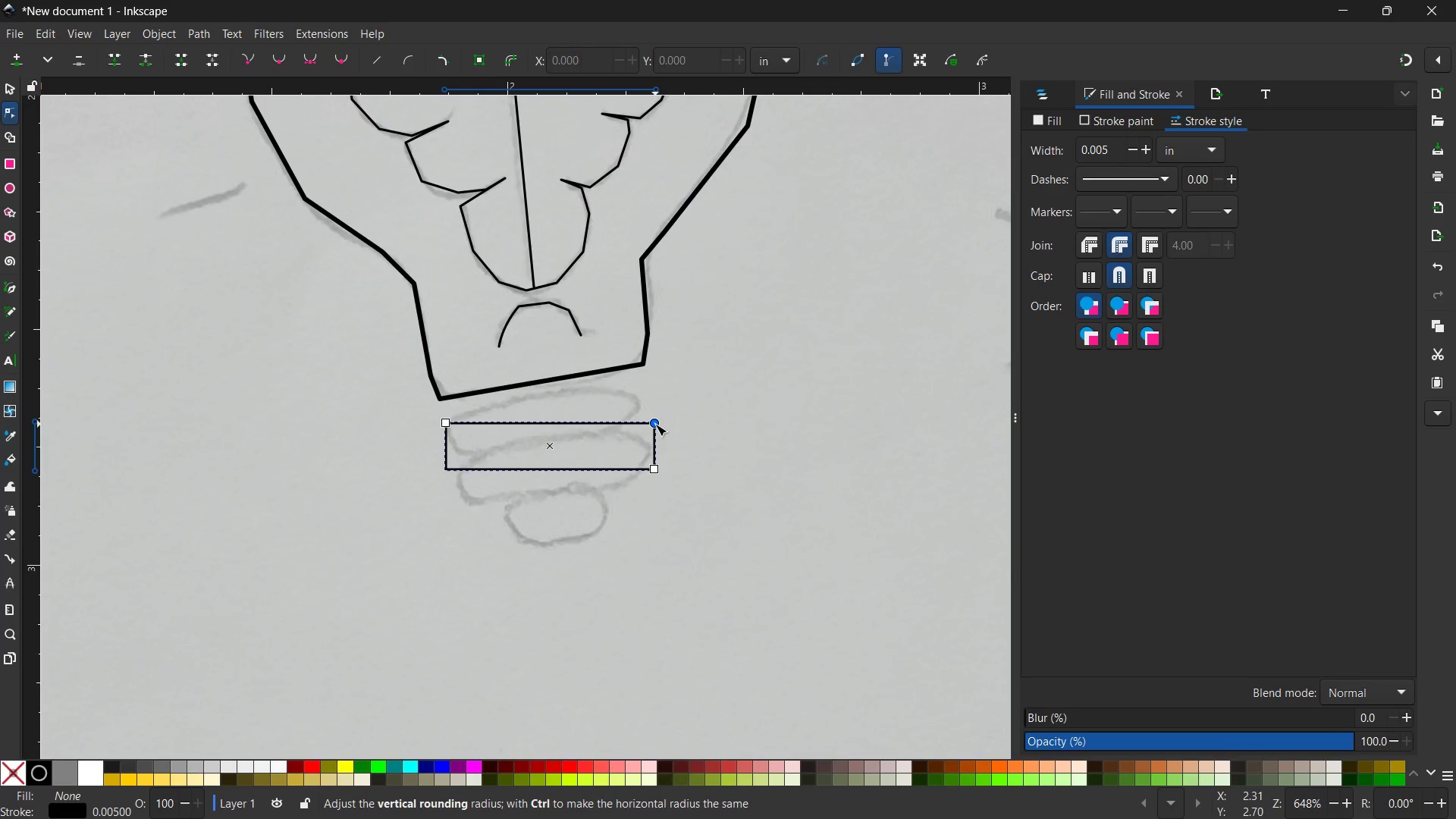 
left_click_drag(start_coordinate=[655, 424], to_coordinate=[653, 416])
 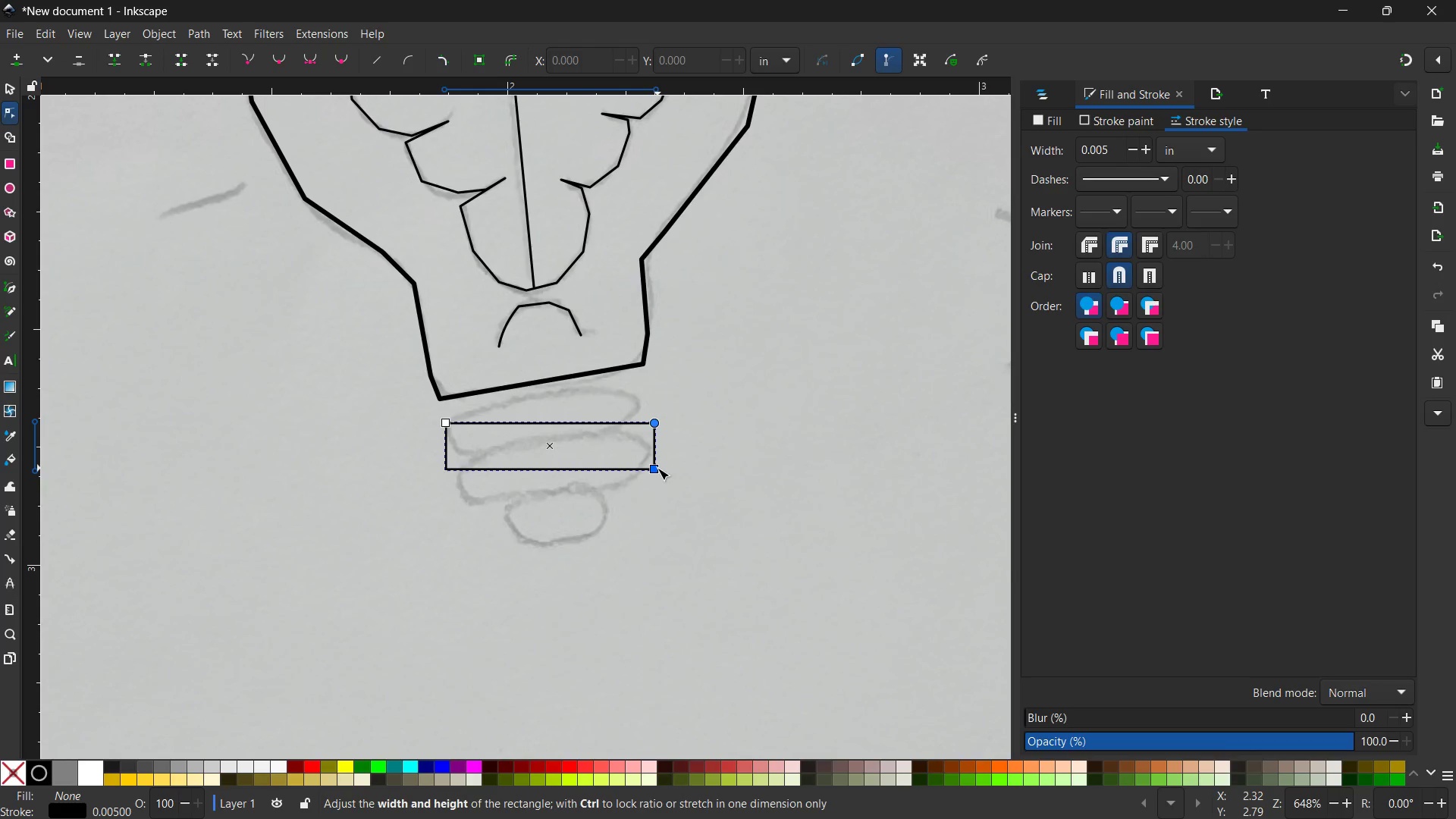 
left_click([657, 468])
 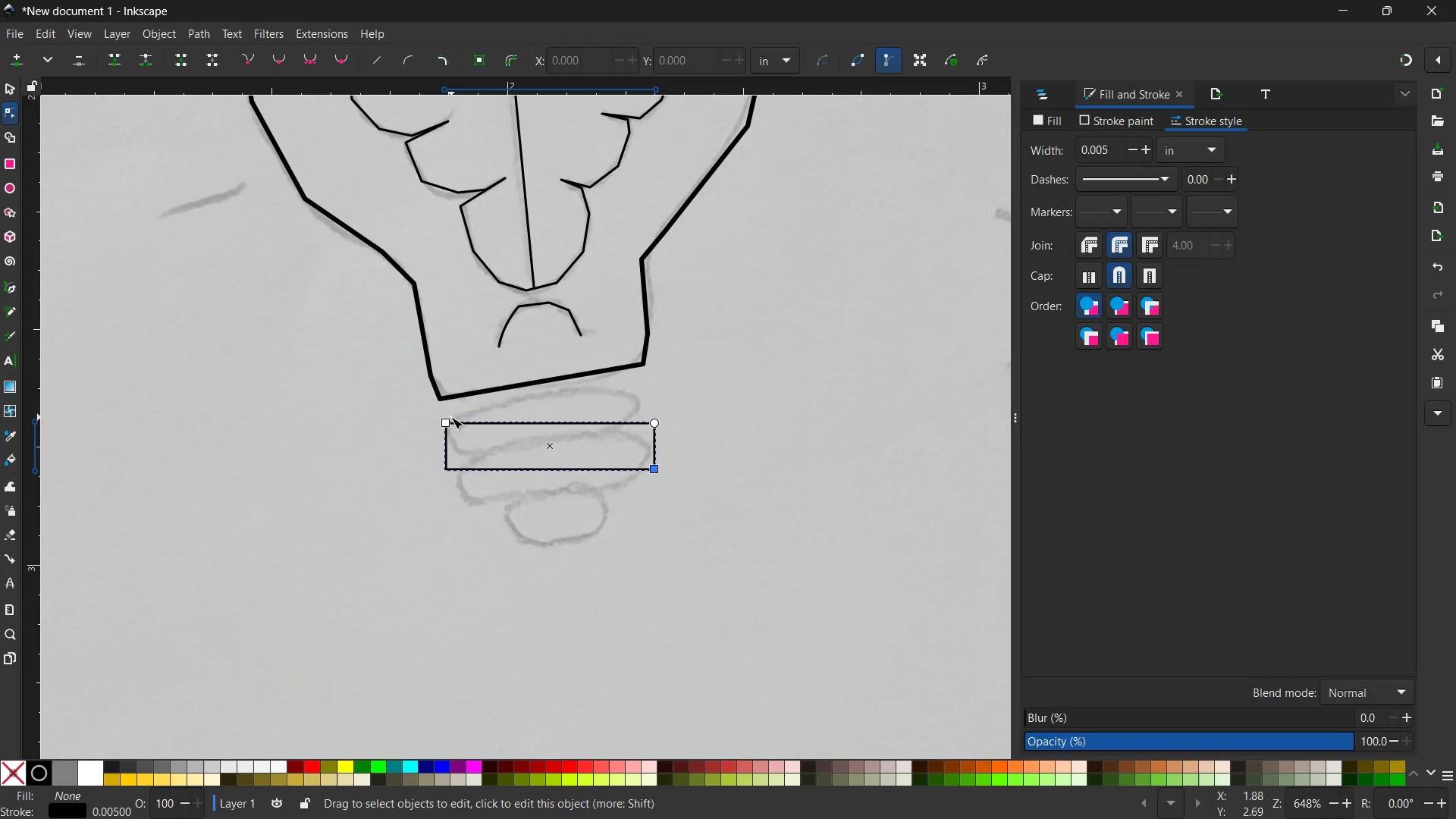 
left_click_drag(start_coordinate=[449, 421], to_coordinate=[453, 418])
 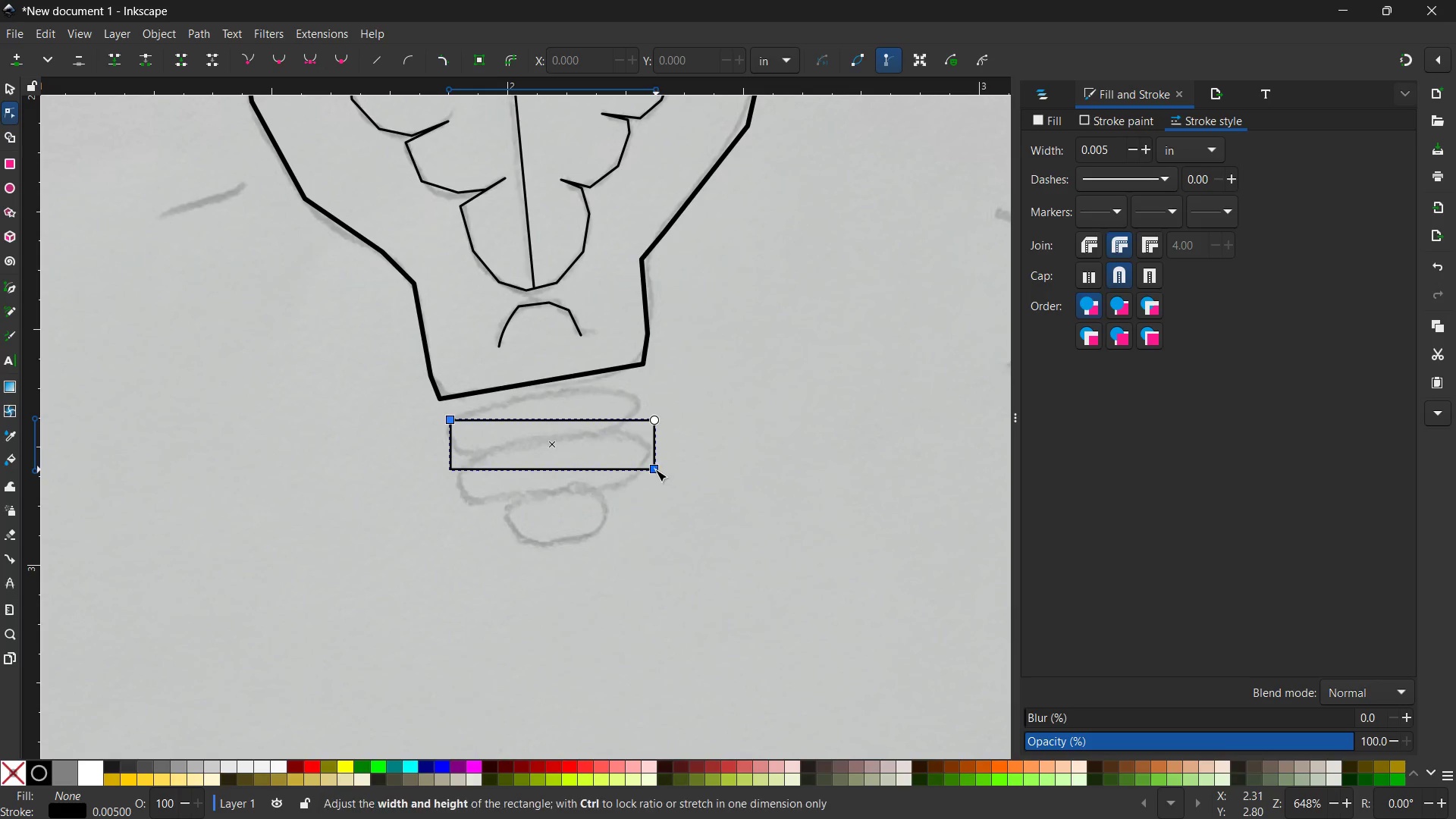 
left_click_drag(start_coordinate=[654, 469], to_coordinate=[649, 454])
 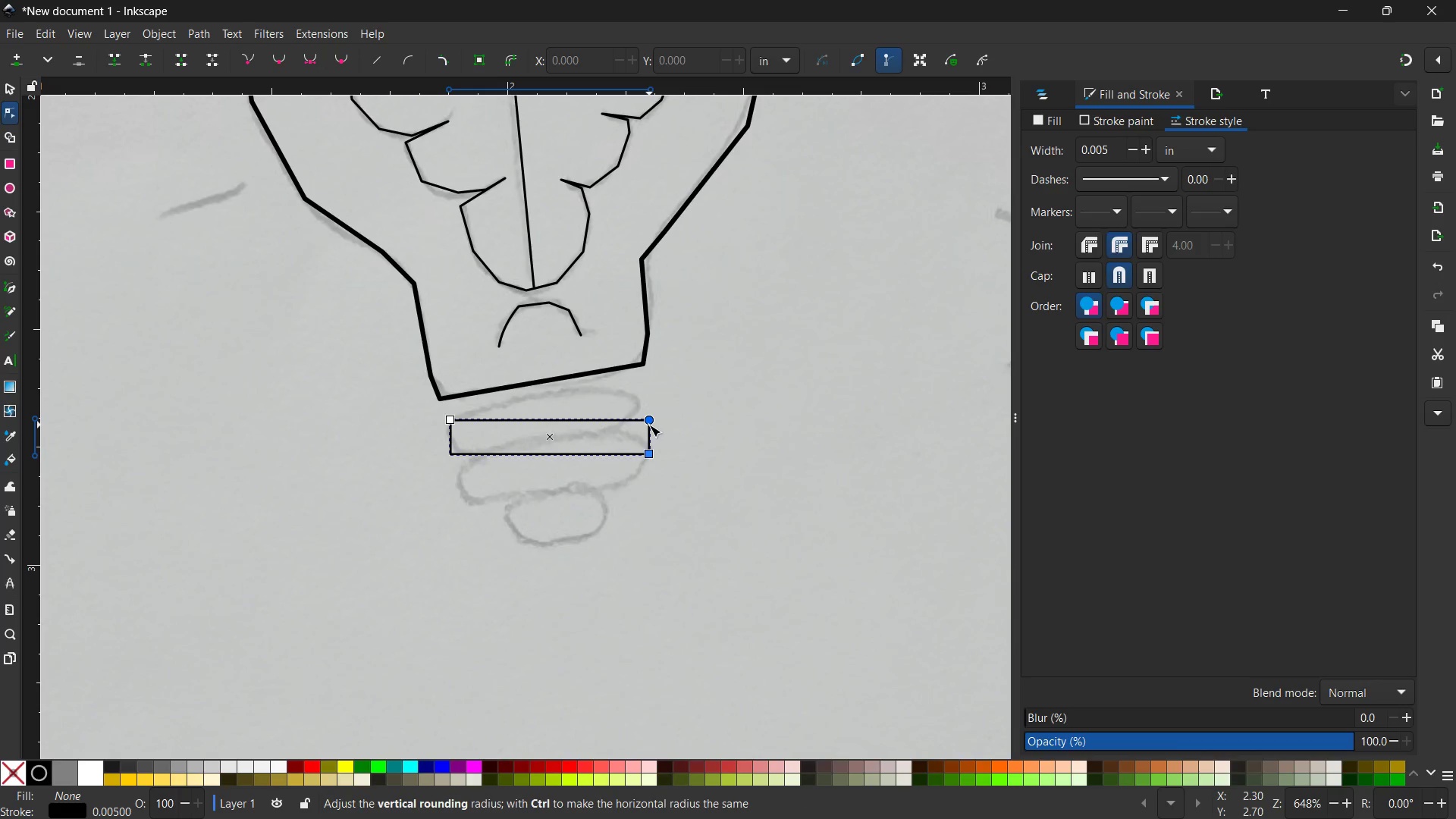 
left_click_drag(start_coordinate=[649, 425], to_coordinate=[644, 400])
 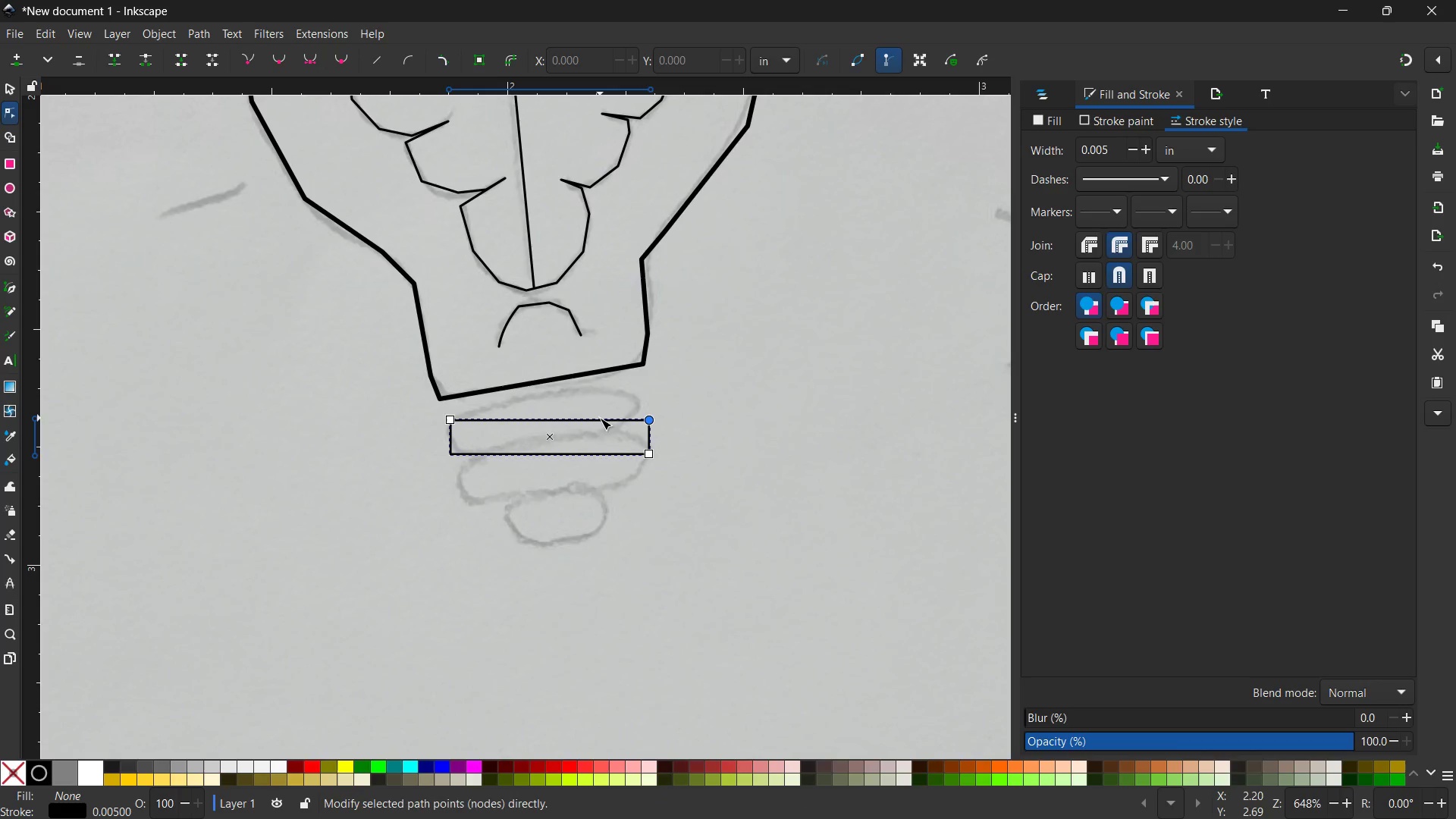 
left_click_drag(start_coordinate=[600, 418], to_coordinate=[599, 400])
 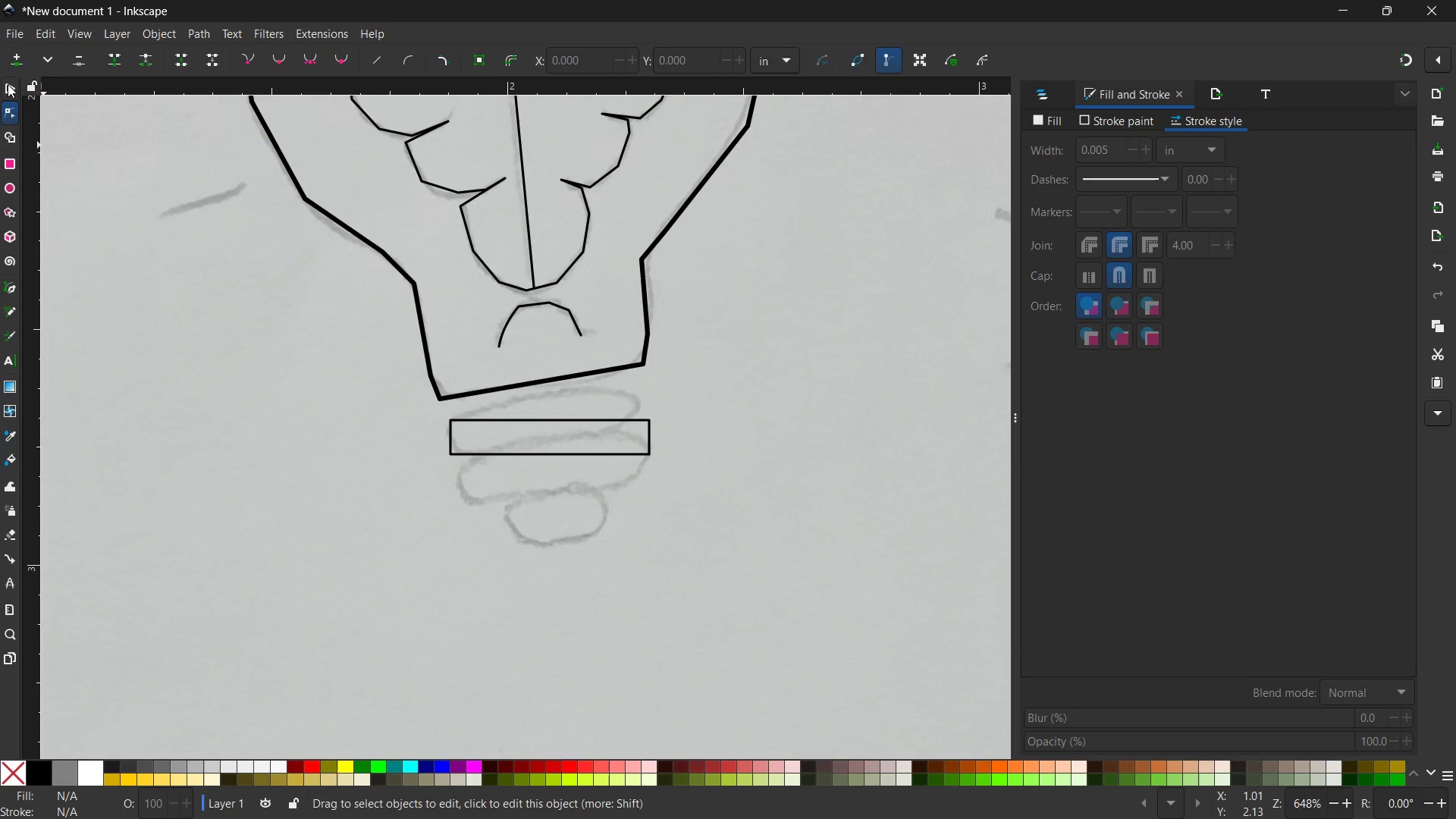 
left_click([8, 83])
 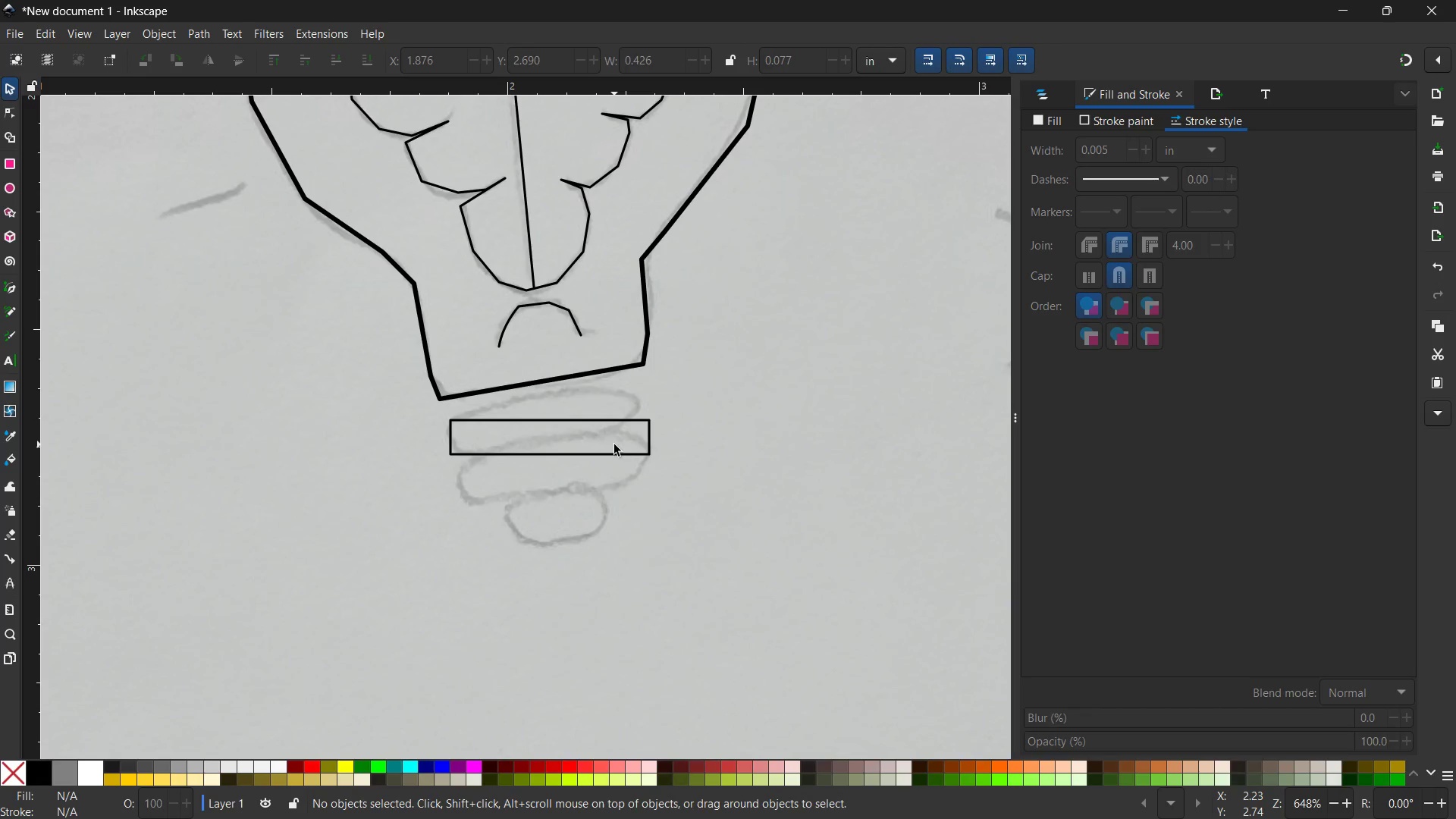 
left_click([610, 453])
 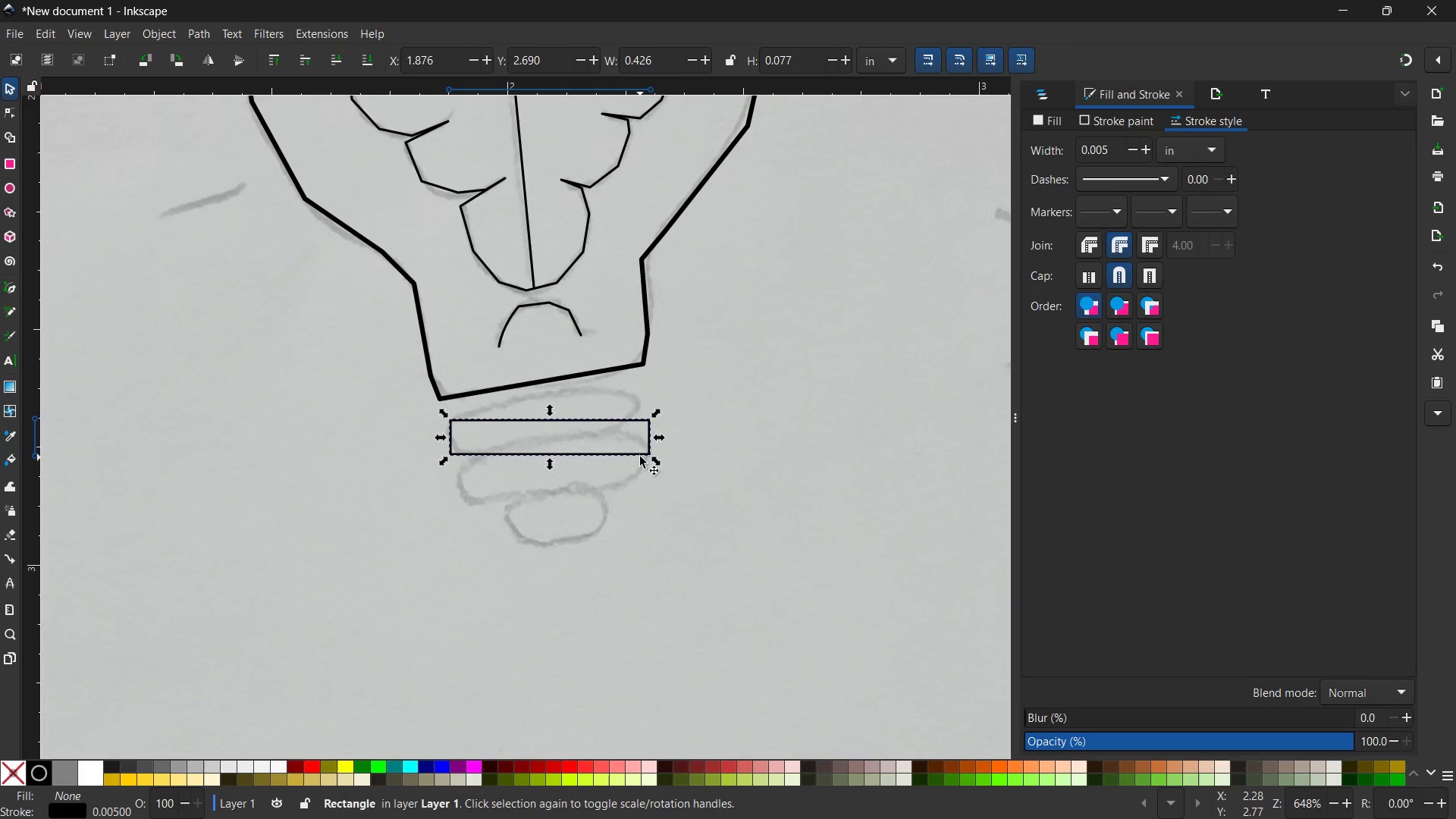 
left_click([640, 454])
 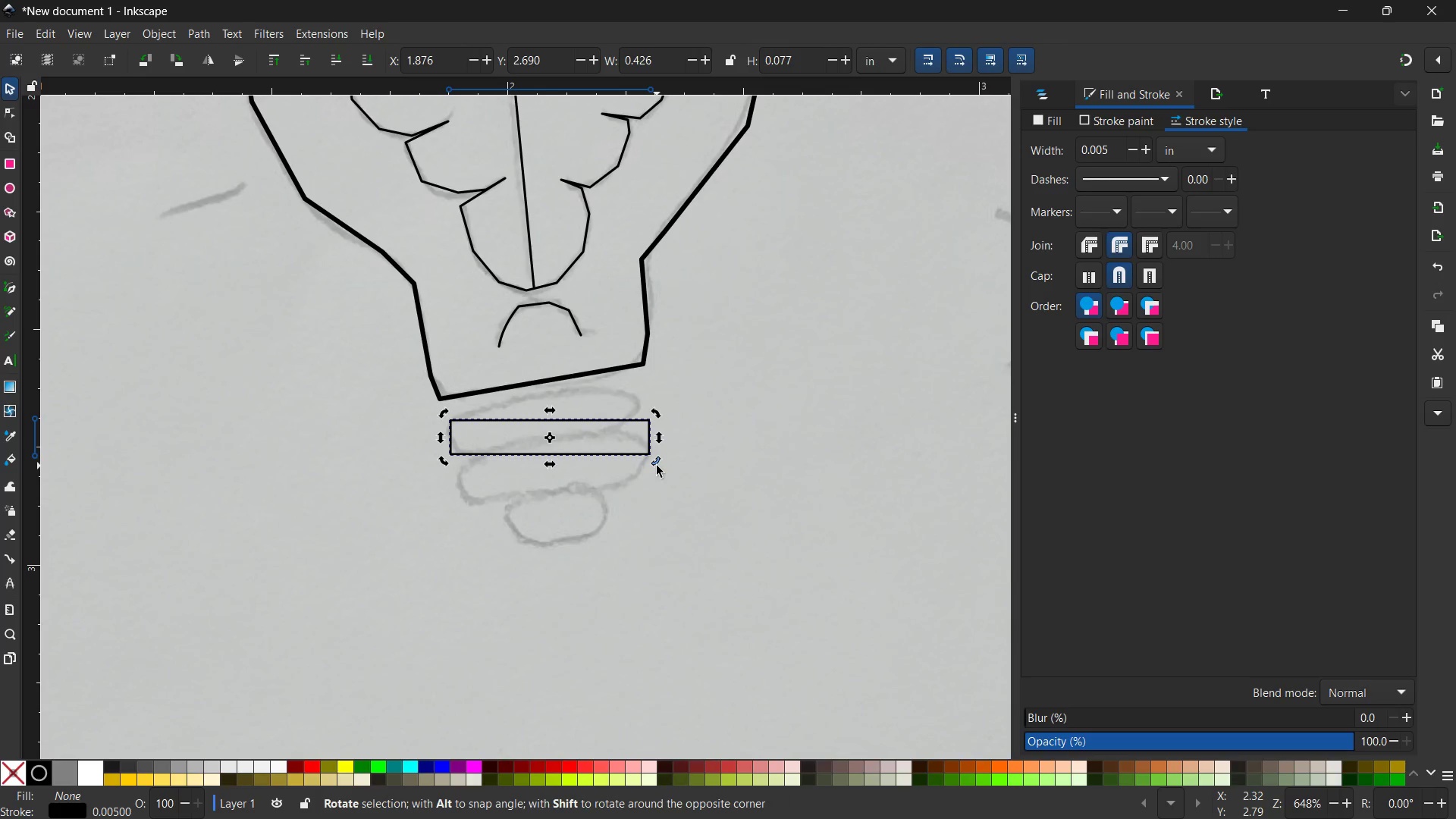 
left_click_drag(start_coordinate=[657, 466], to_coordinate=[652, 453])
 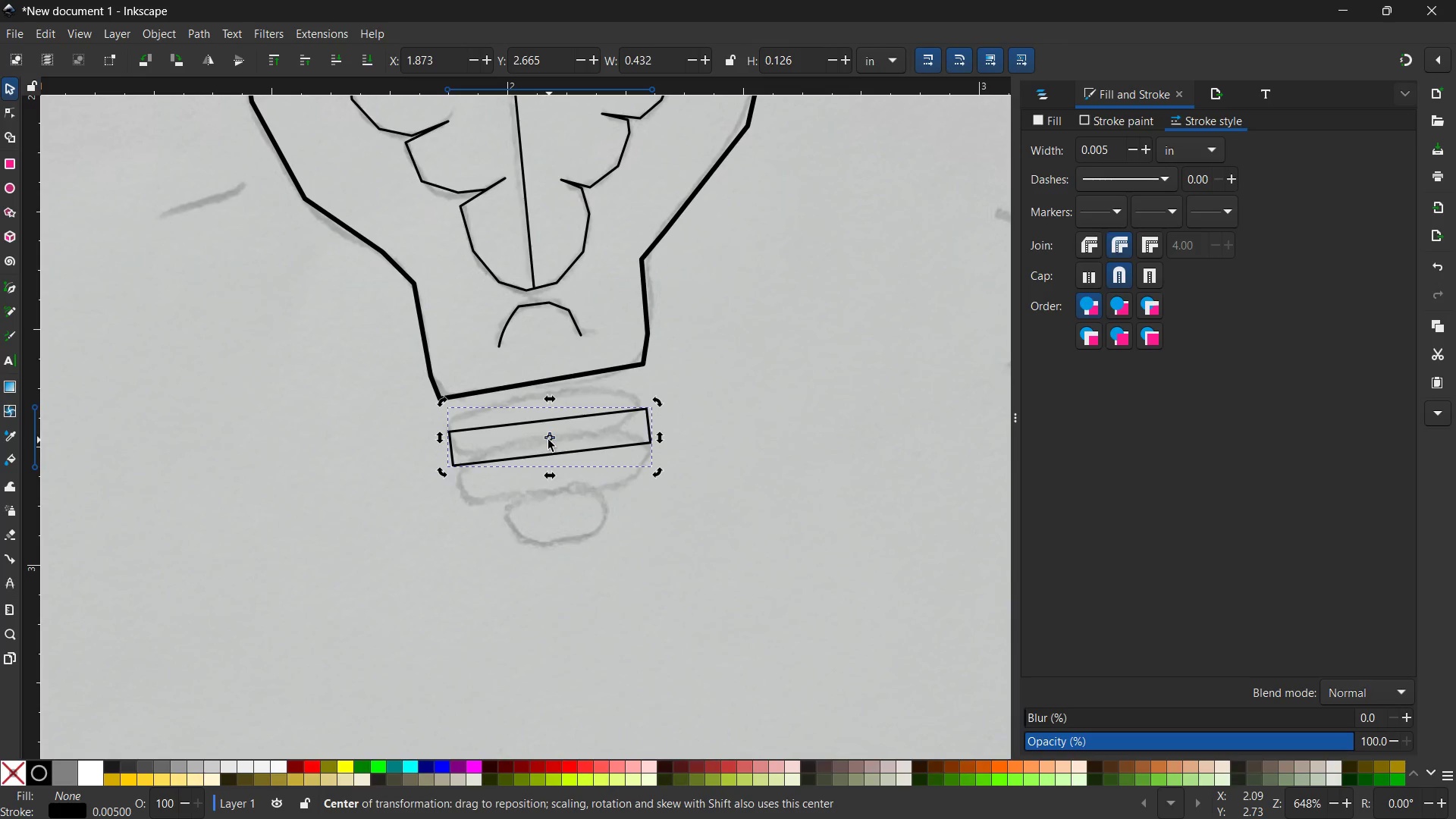 
left_click_drag(start_coordinate=[548, 438], to_coordinate=[547, 422])
 